 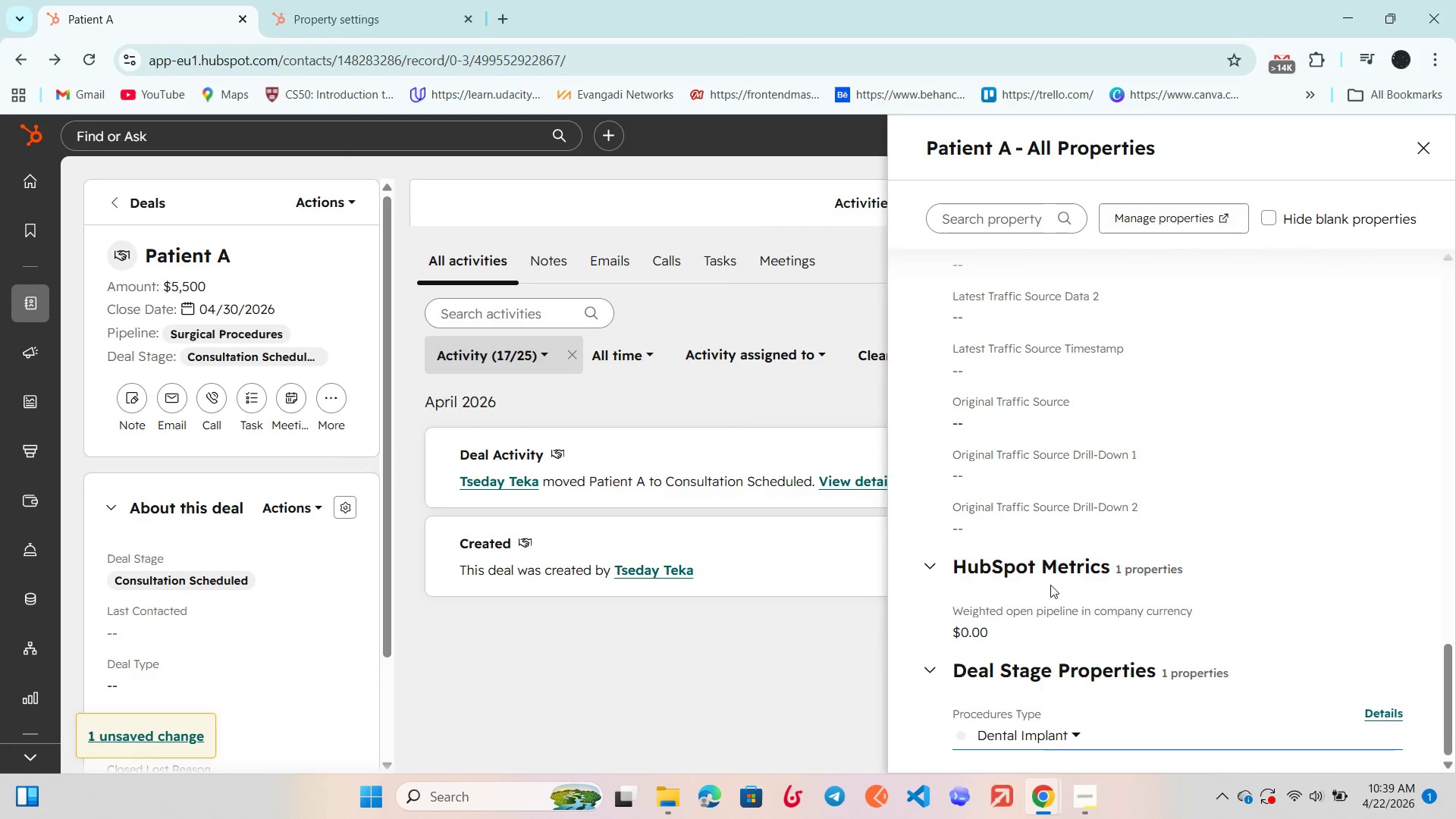 
scroll: coordinate [184, 556], scroll_direction: down, amount: 9.0
 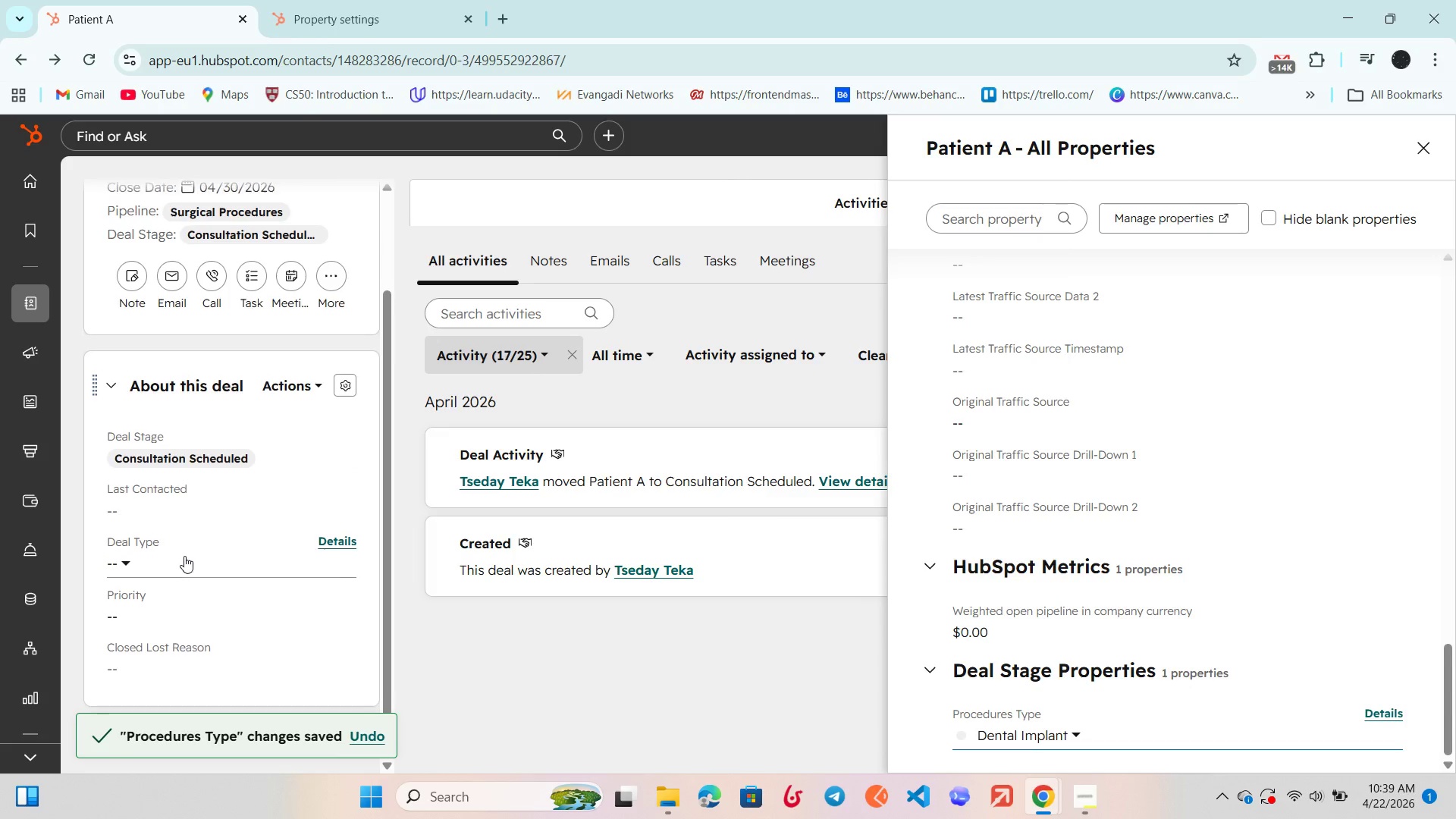 
scroll: coordinate [184, 556], scroll_direction: up, amount: 3.0
 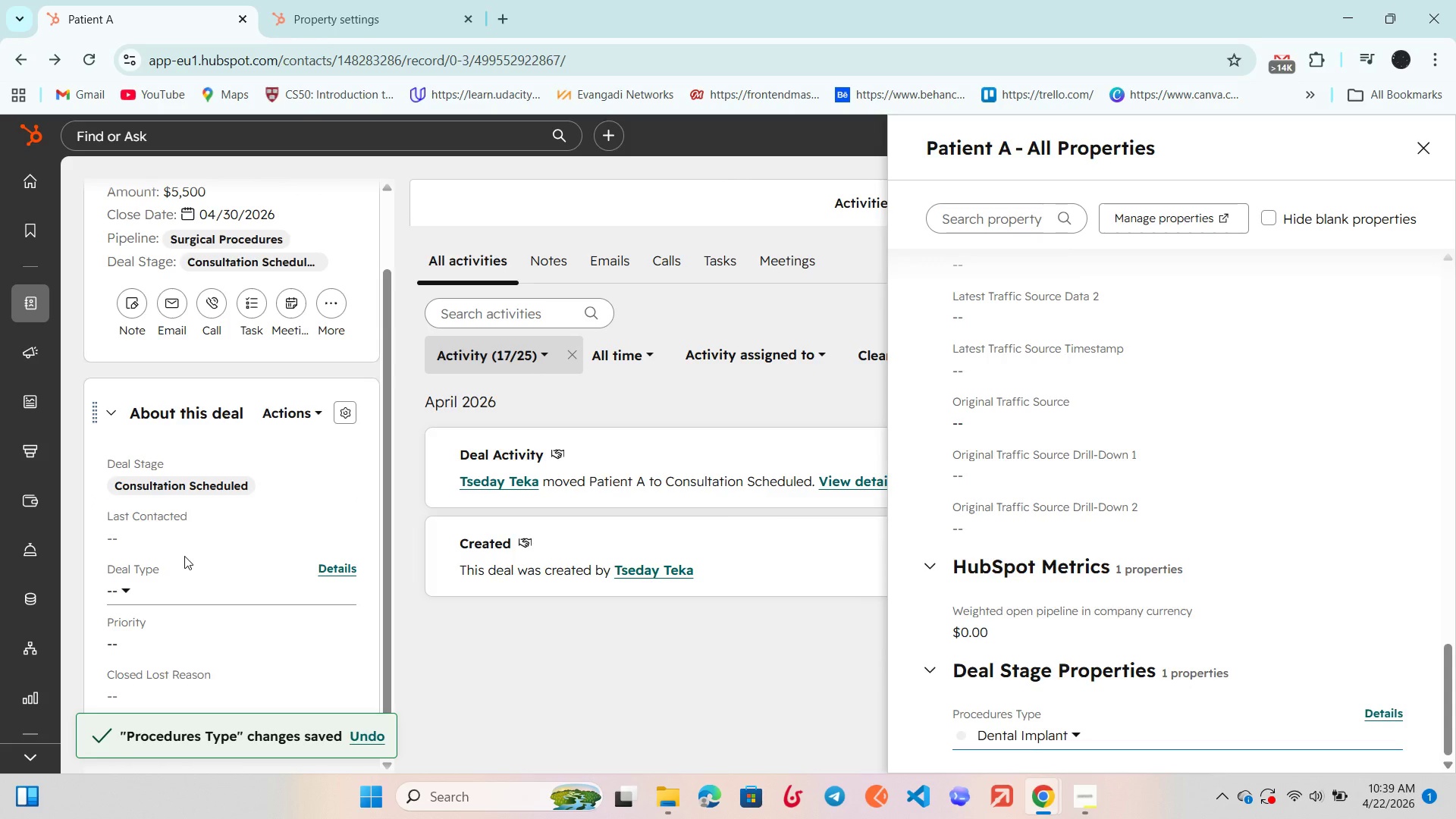 
scroll: coordinate [184, 556], scroll_direction: down, amount: 3.0
 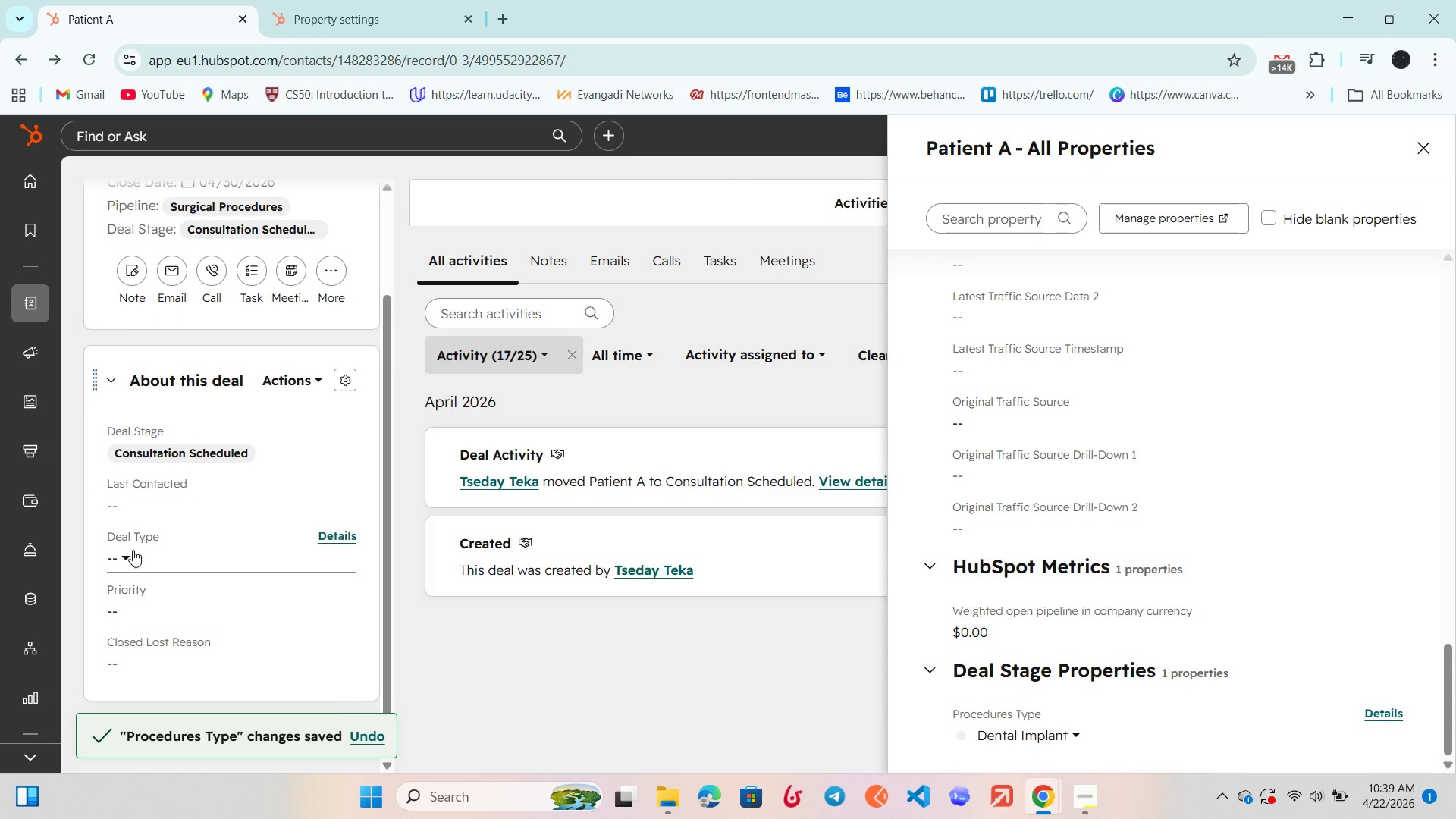 
left_click([133, 550])
 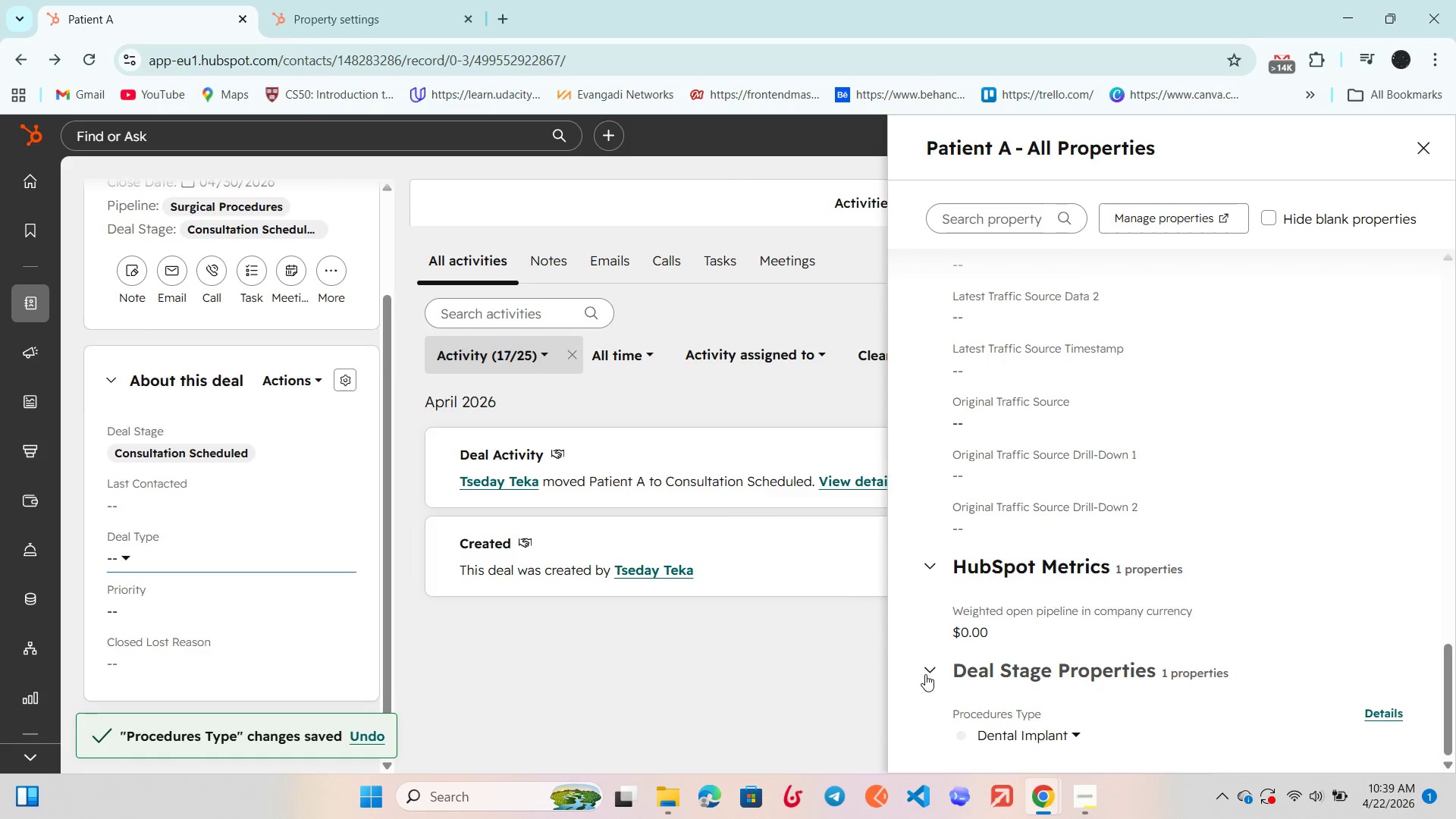 
left_click([925, 674])
 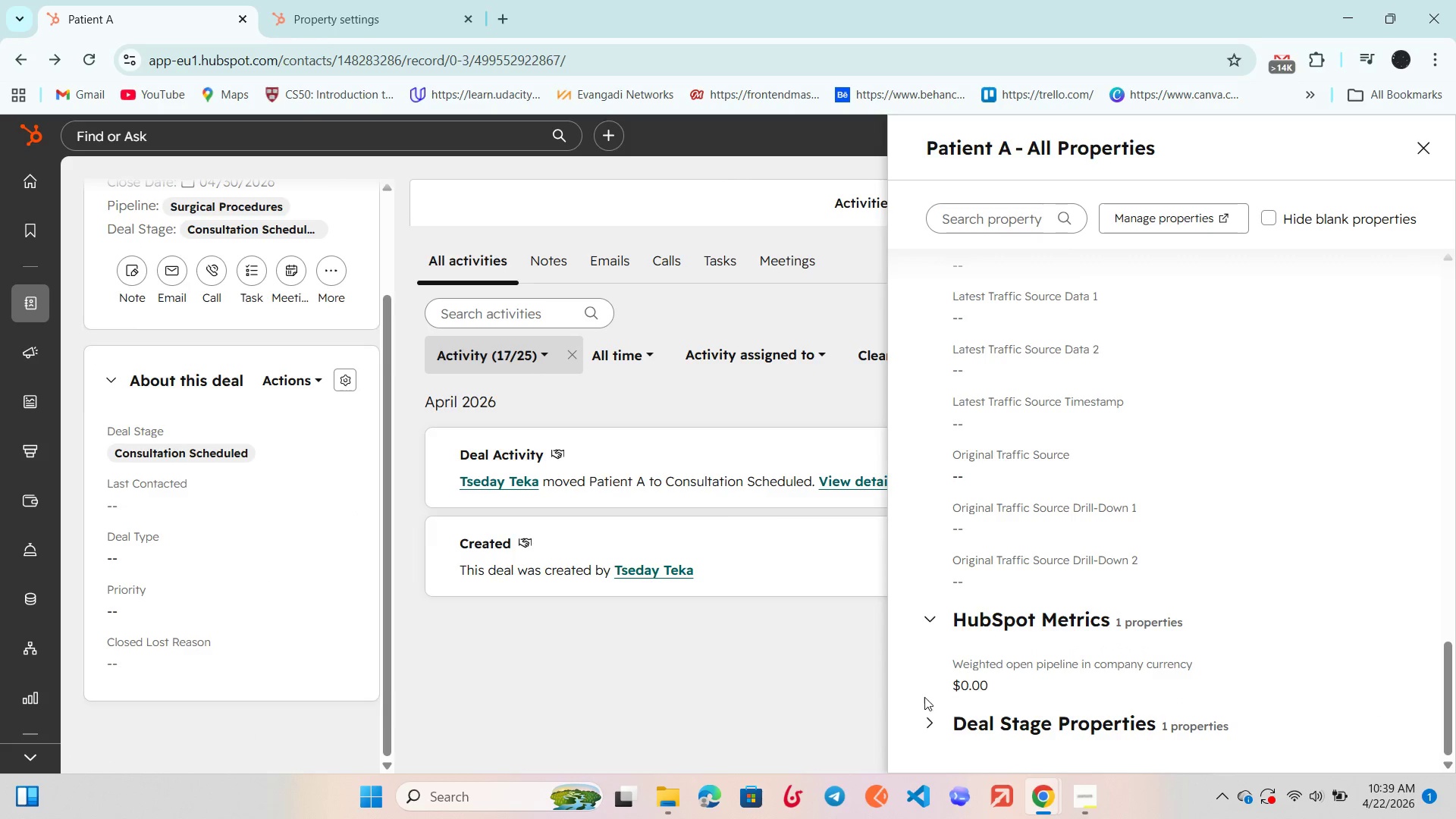 
left_click([922, 714])
 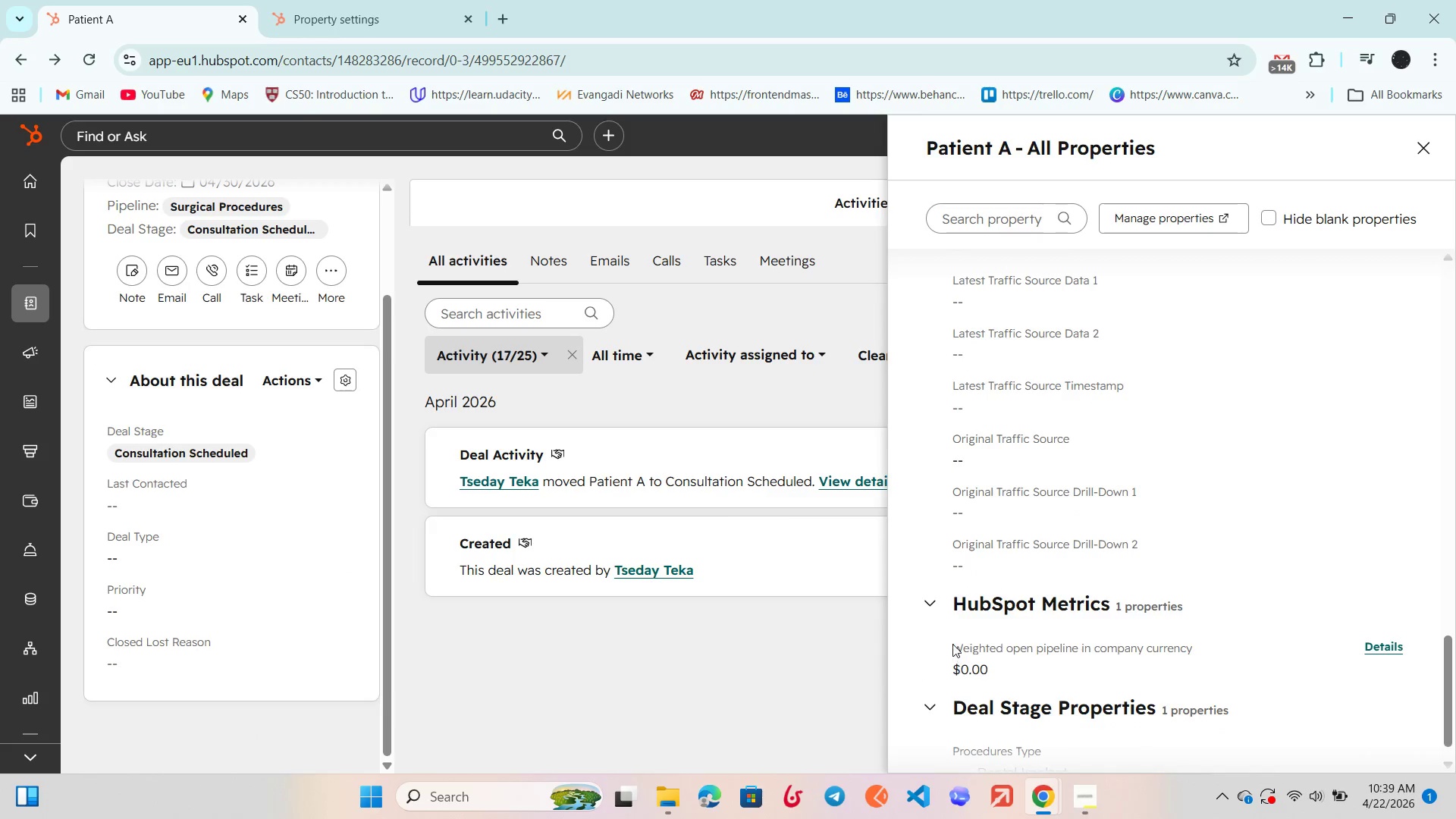 
scroll: coordinate [952, 644], scroll_direction: down, amount: 3.0
 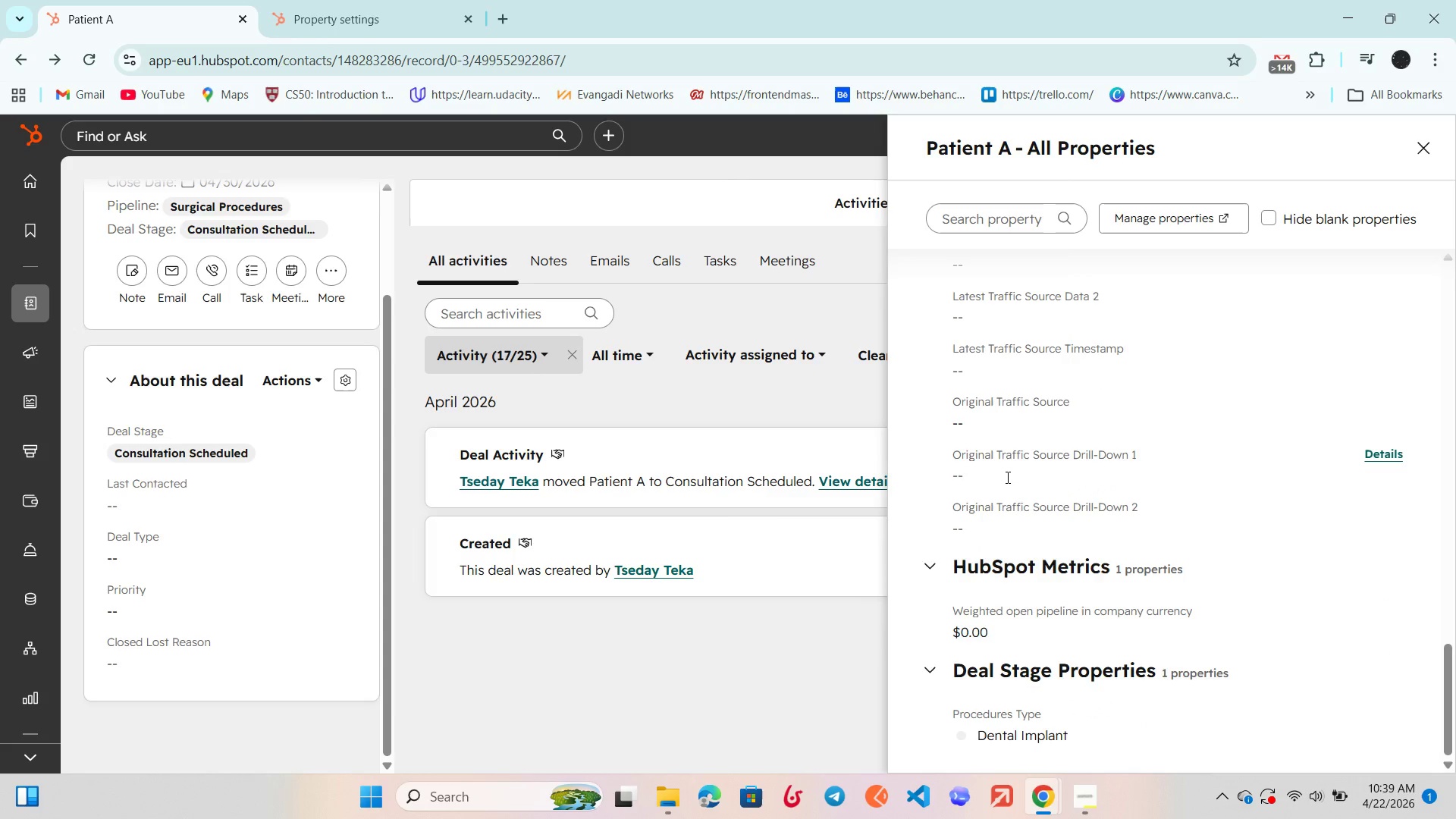 
scroll: coordinate [1008, 479], scroll_direction: up, amount: 22.0
 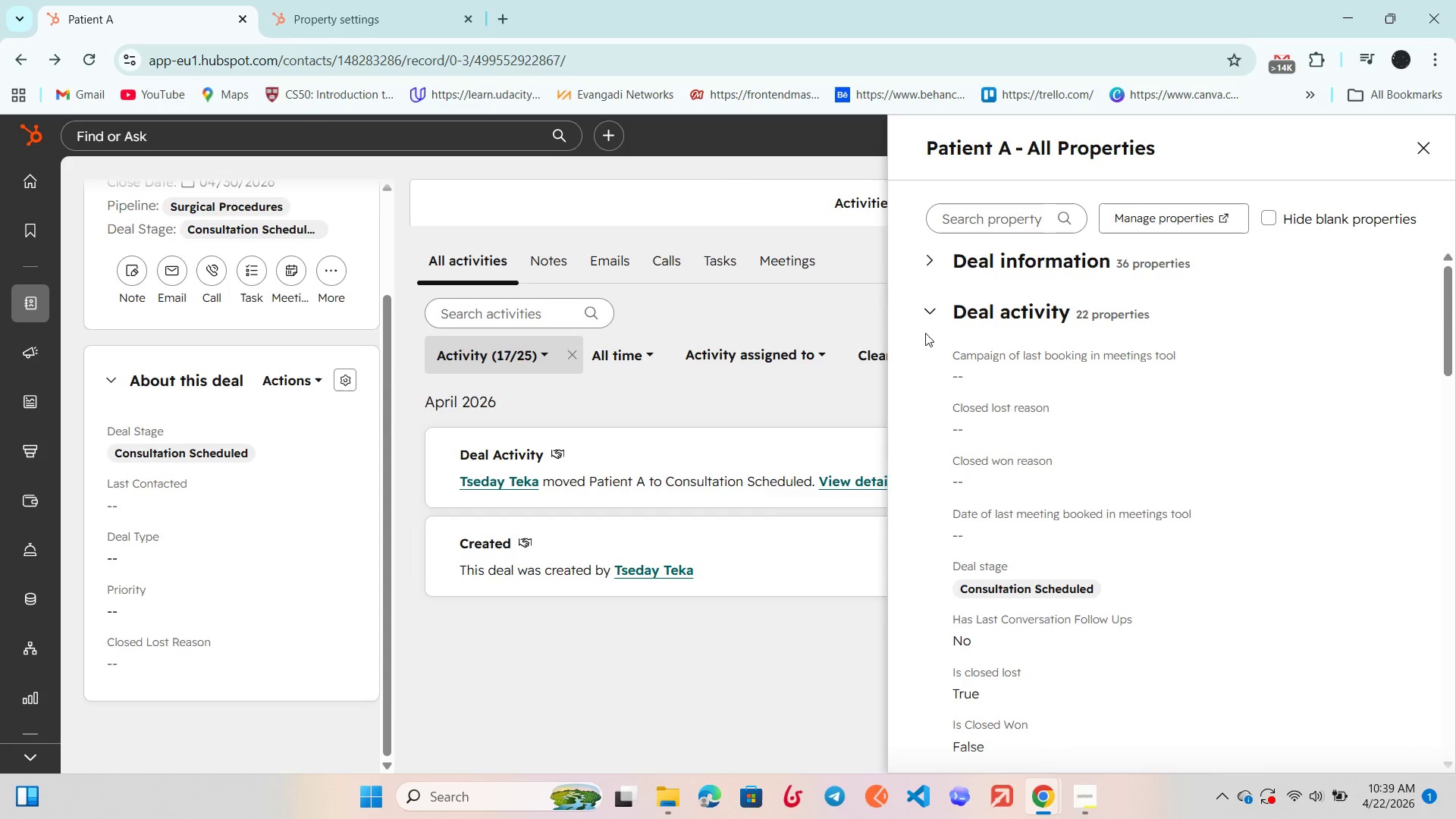 
left_click([934, 312])
 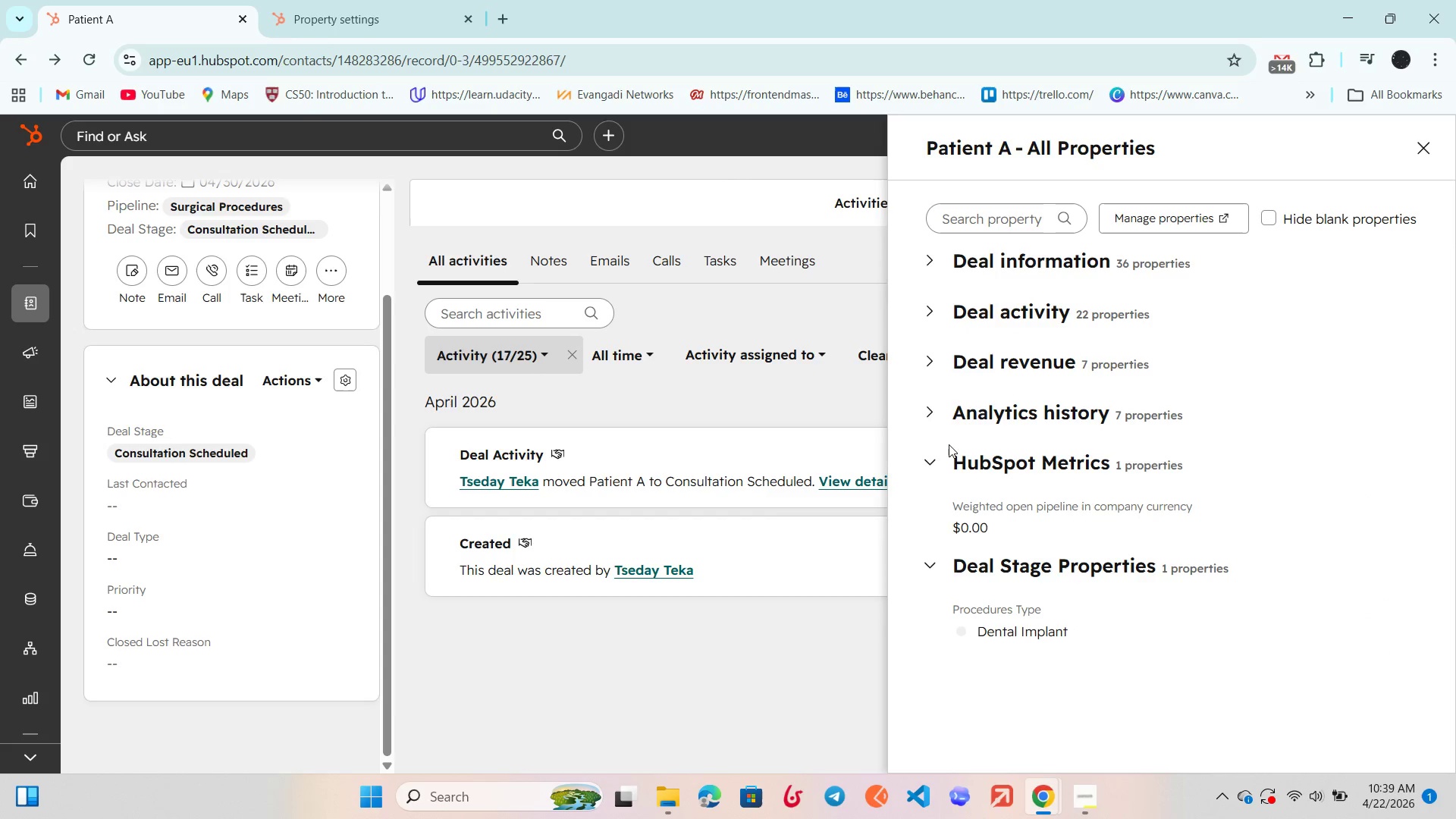 
left_click([932, 463])
 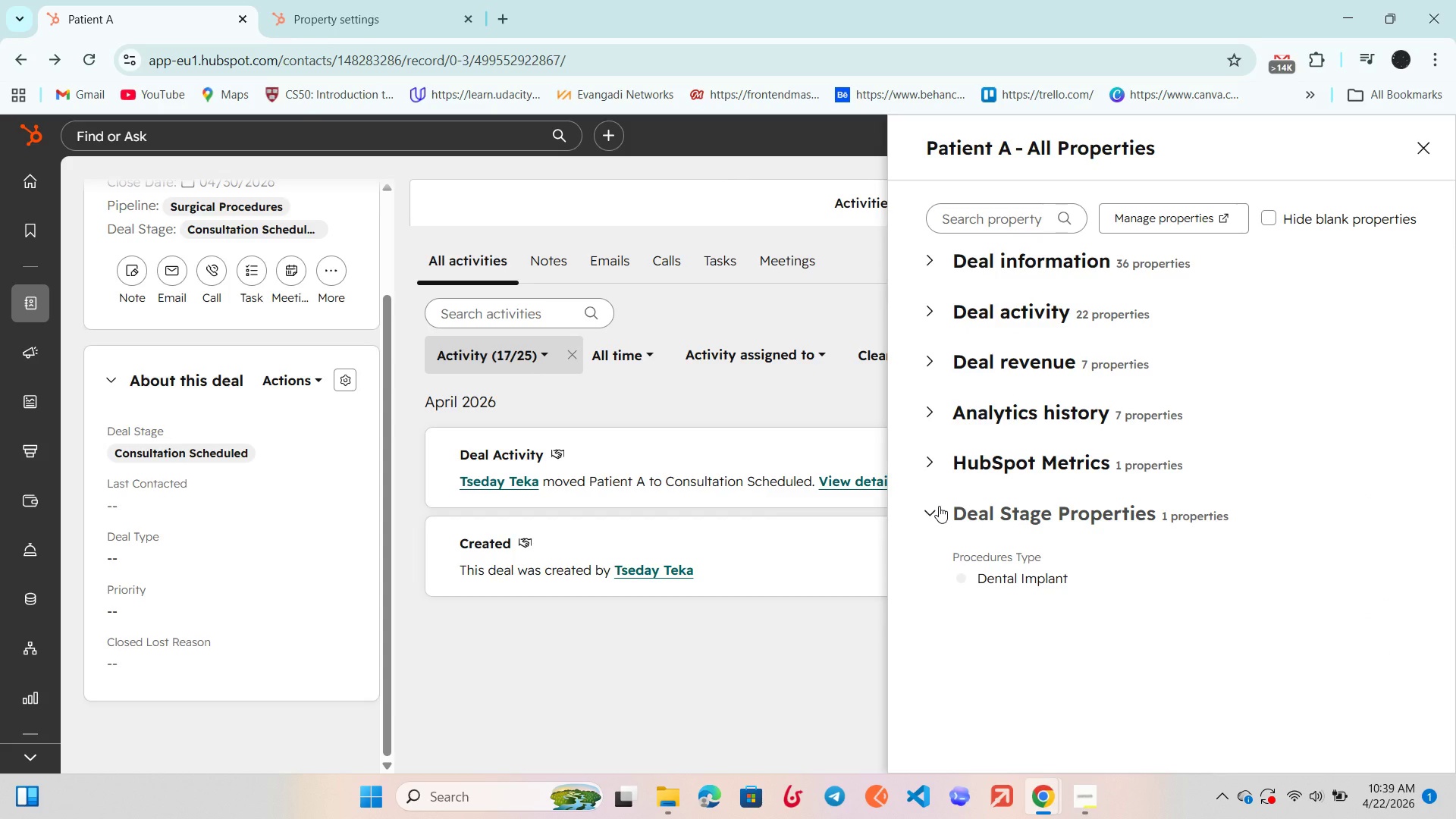 
scroll: coordinate [939, 506], scroll_direction: up, amount: 5.0
 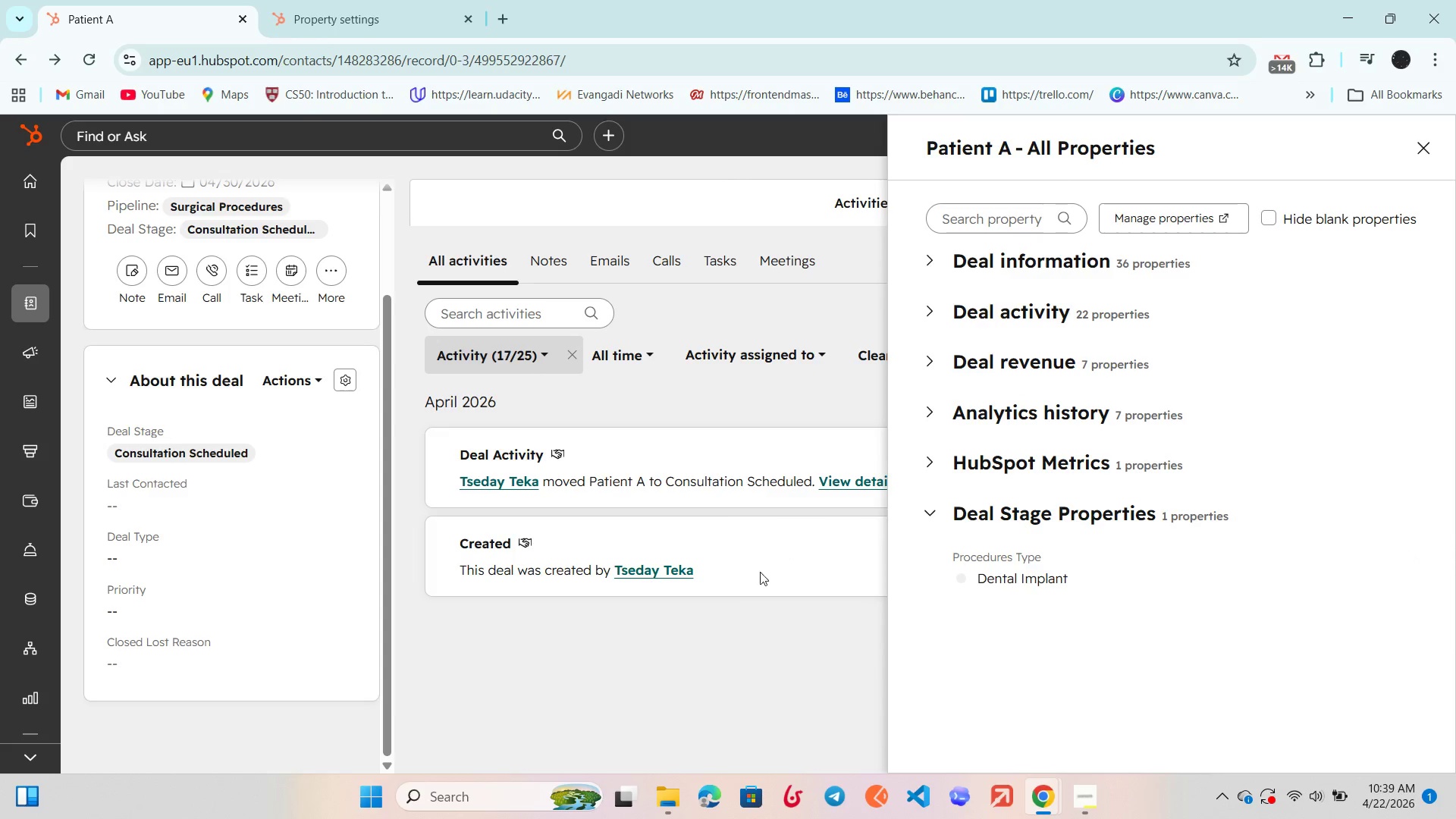 
wait(5.23)
 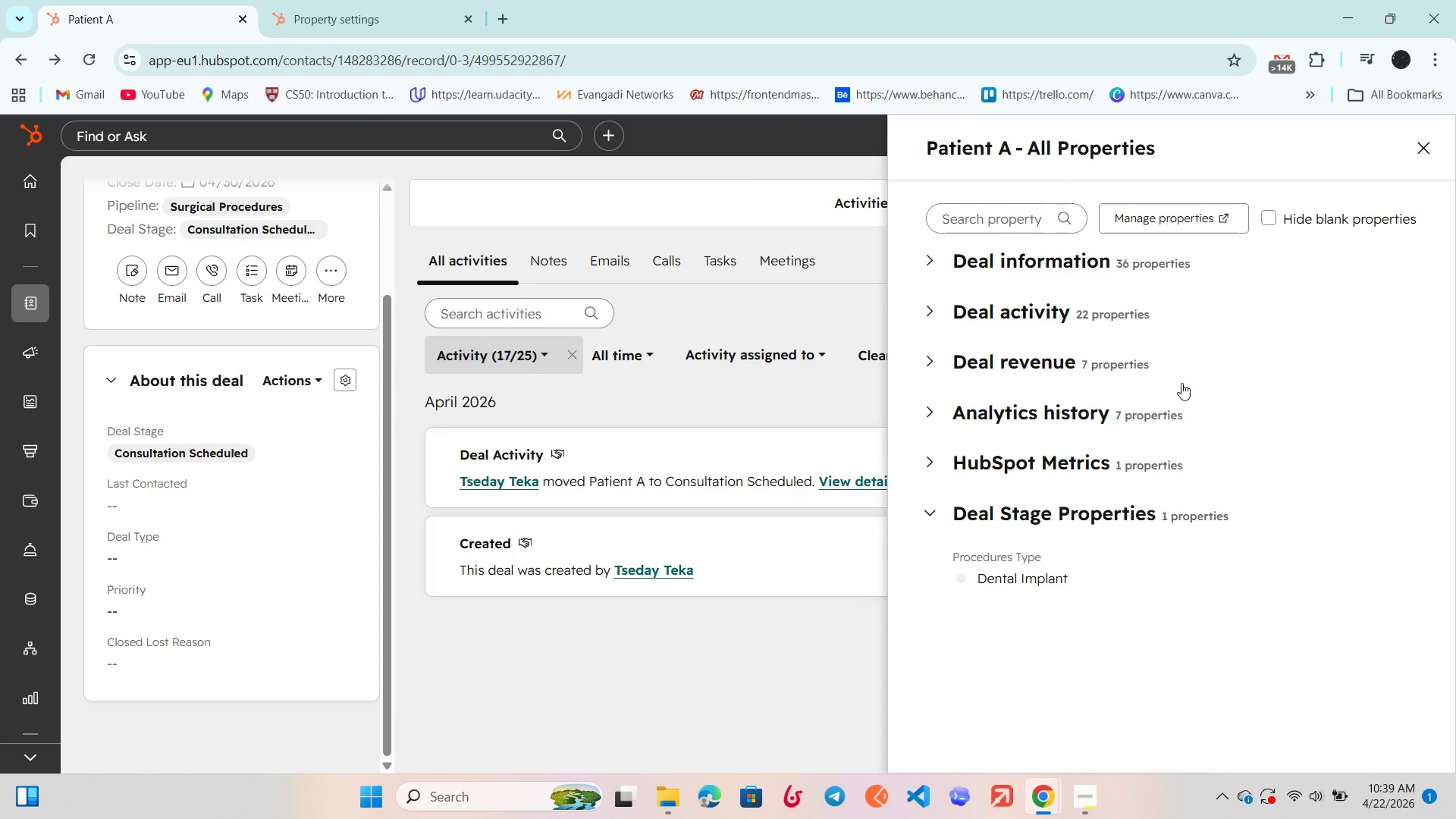 
scroll: coordinate [278, 261], scroll_direction: up, amount: 6.0
 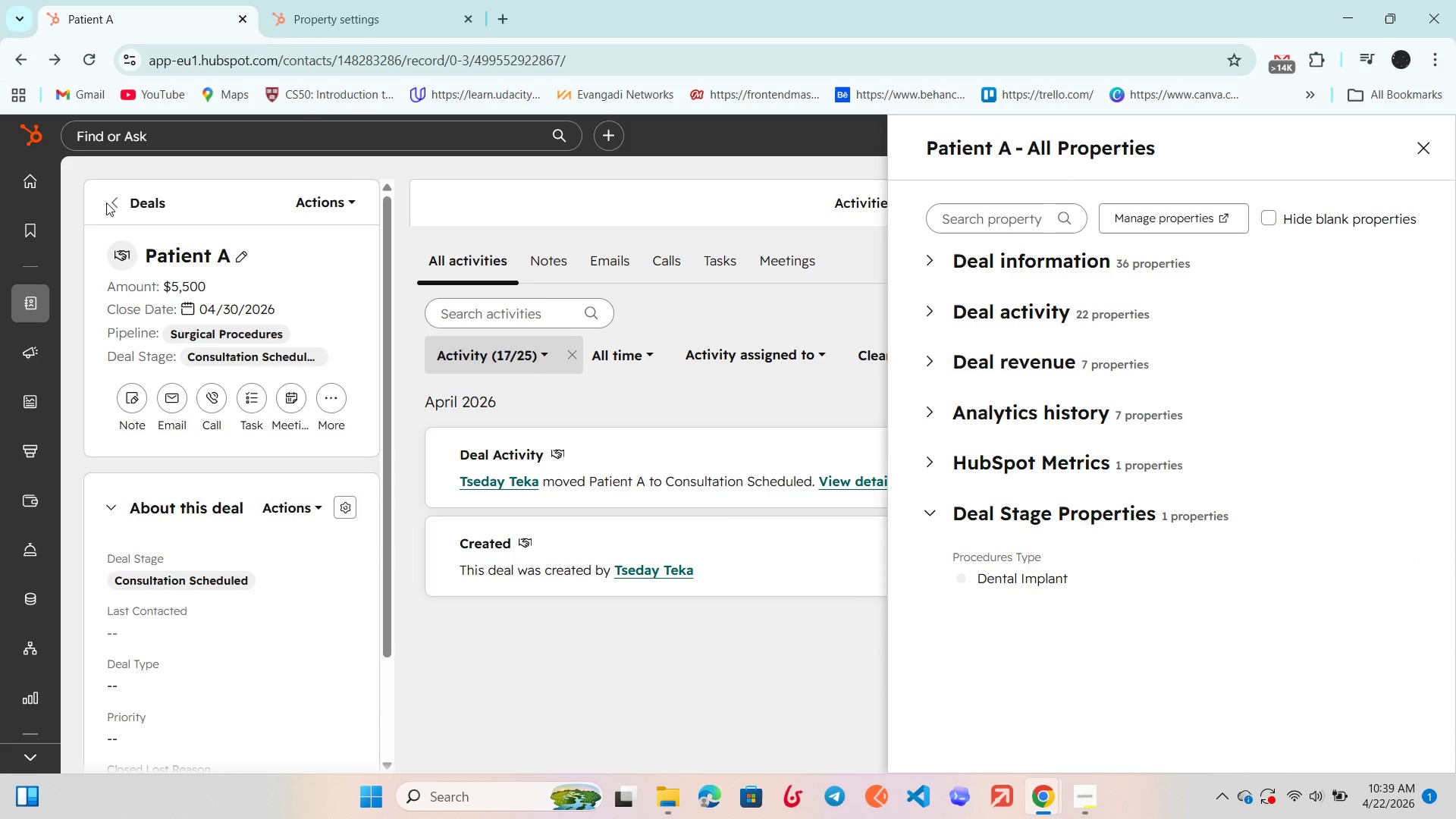 
left_click([108, 202])
 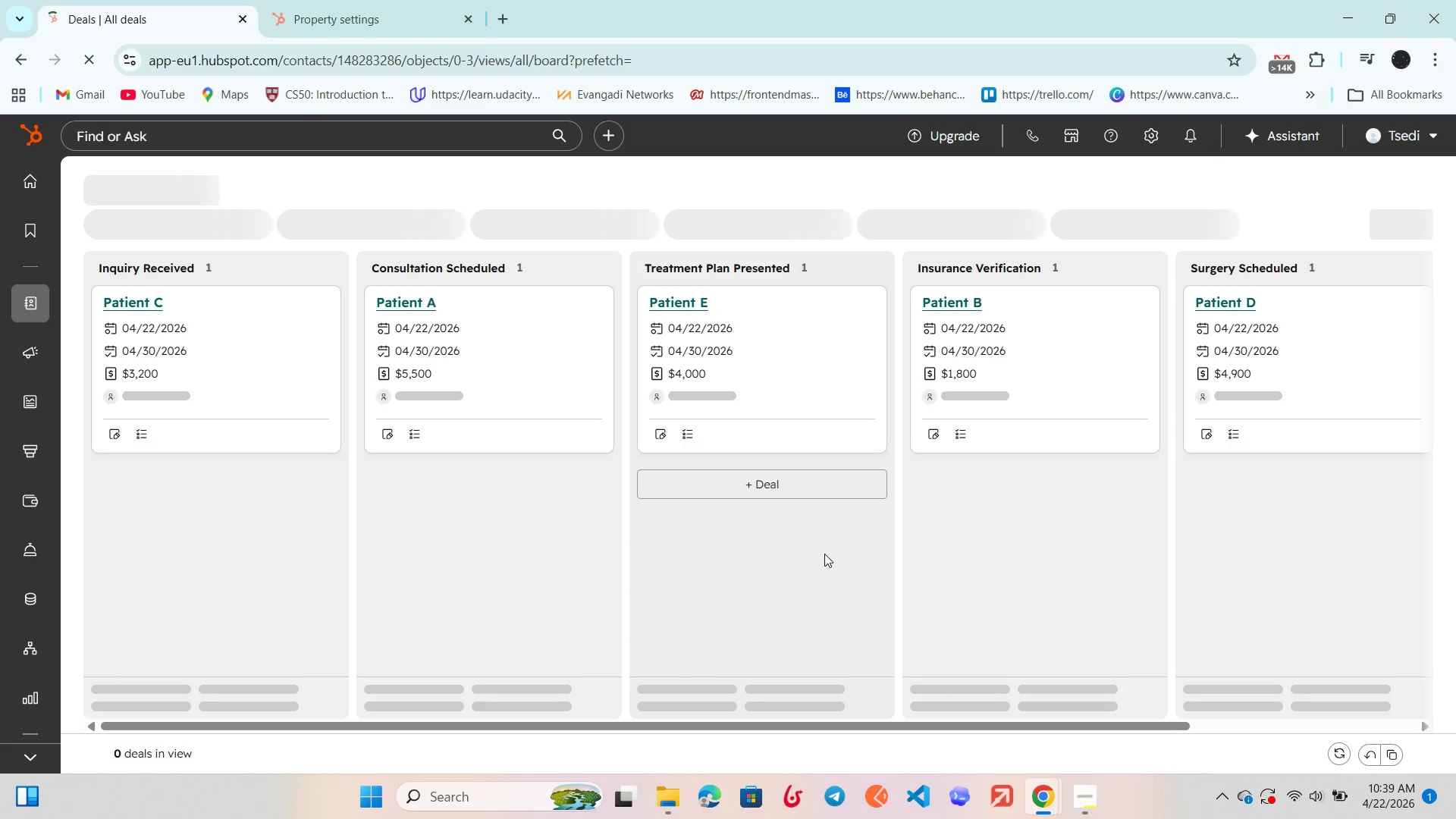 
wait(5.77)
 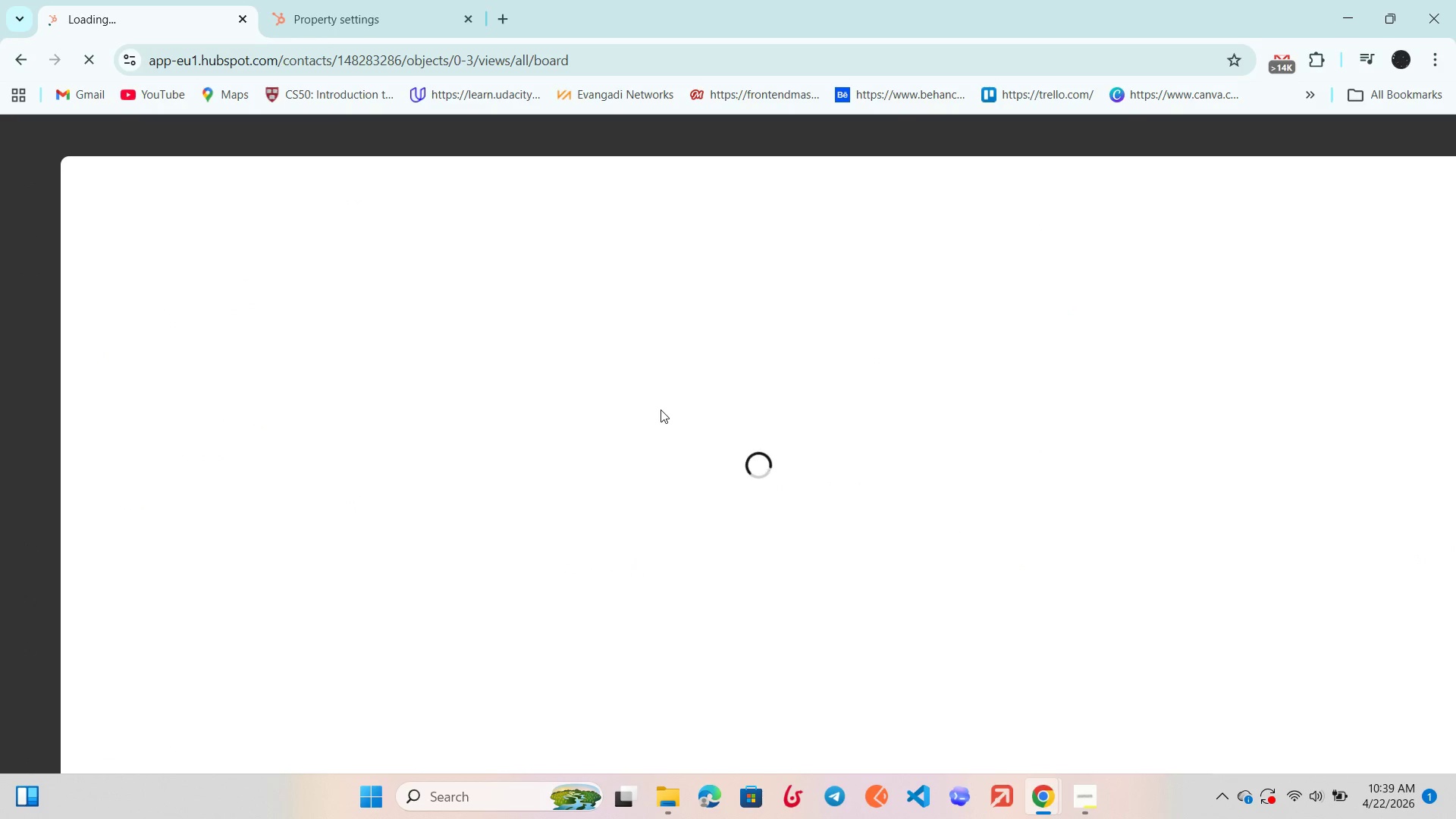 
mouse_move([284, 419])
 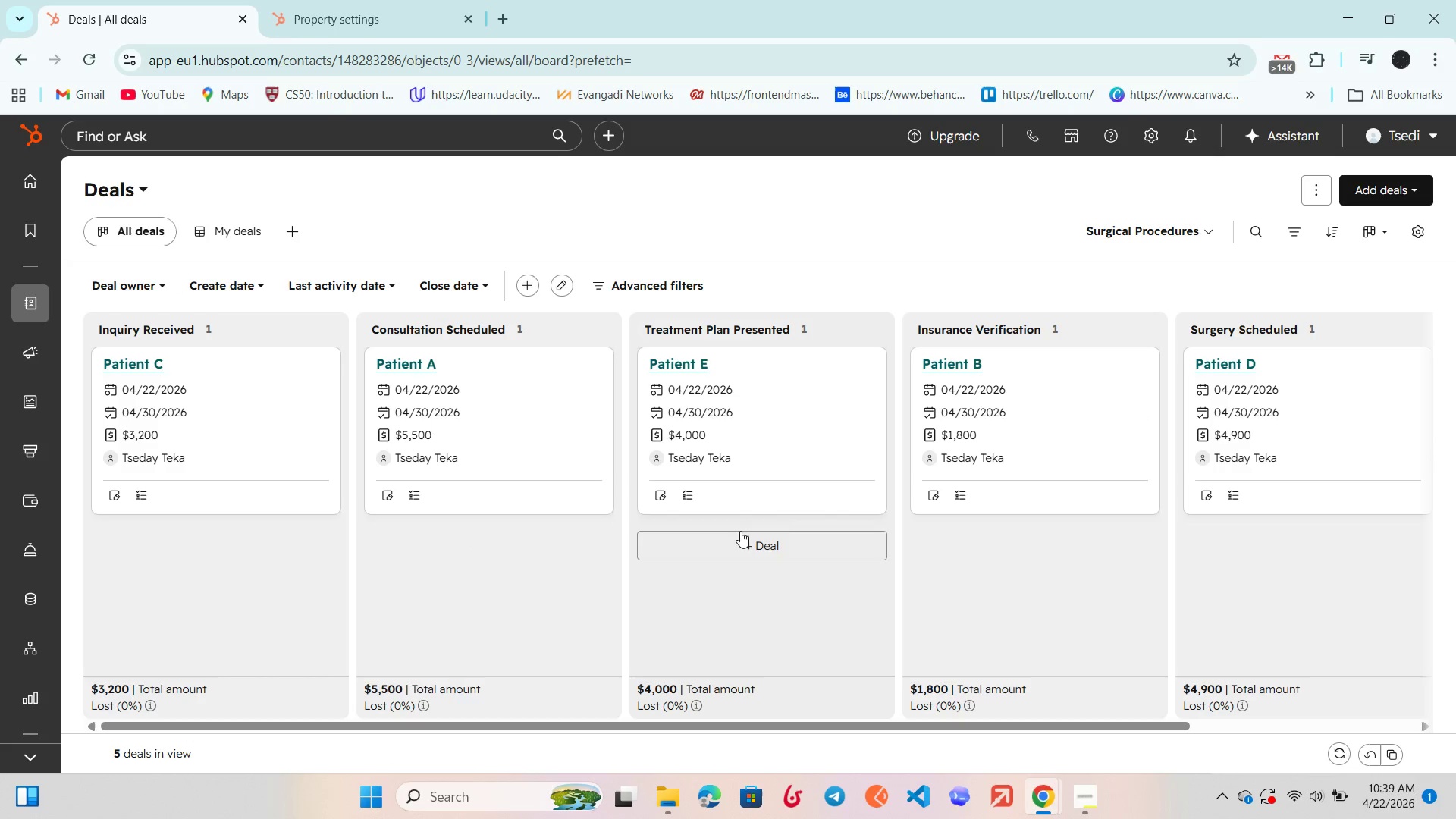 
wait(8.2)
 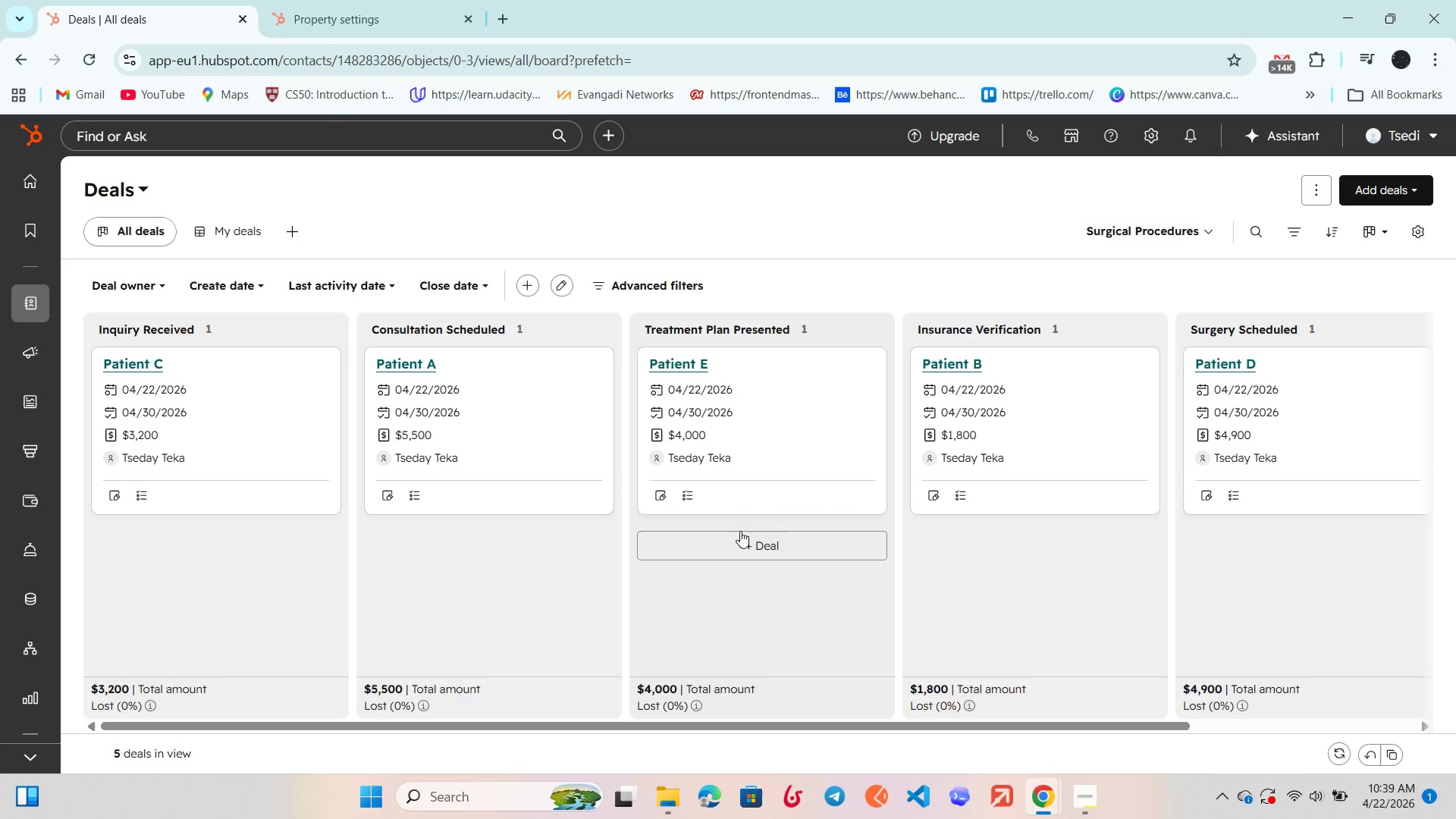 
left_click([447, 0])
 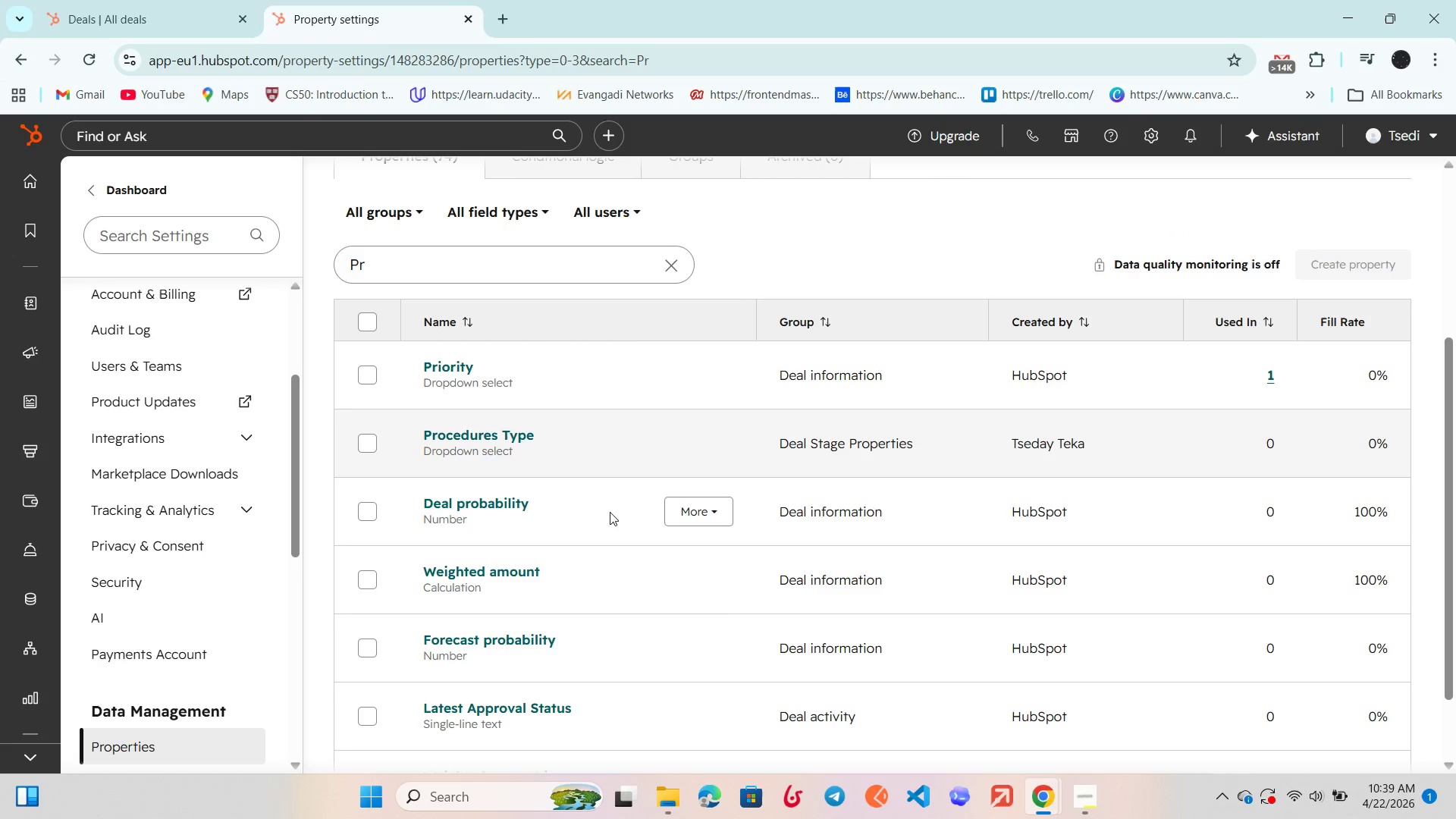 
scroll: coordinate [596, 352], scroll_direction: up, amount: 9.0
 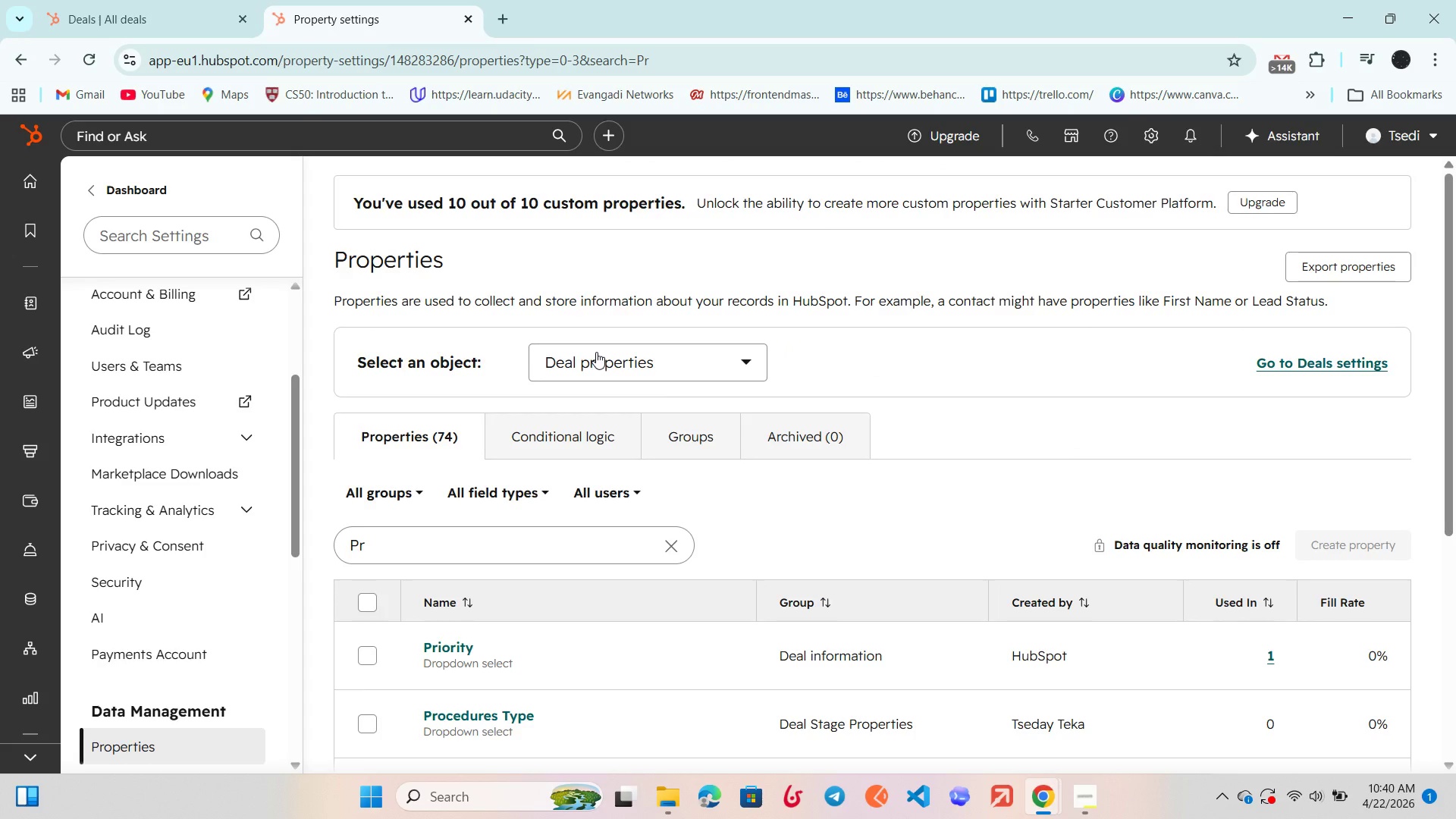 
scroll: coordinate [596, 352], scroll_direction: down, amount: 1.0
 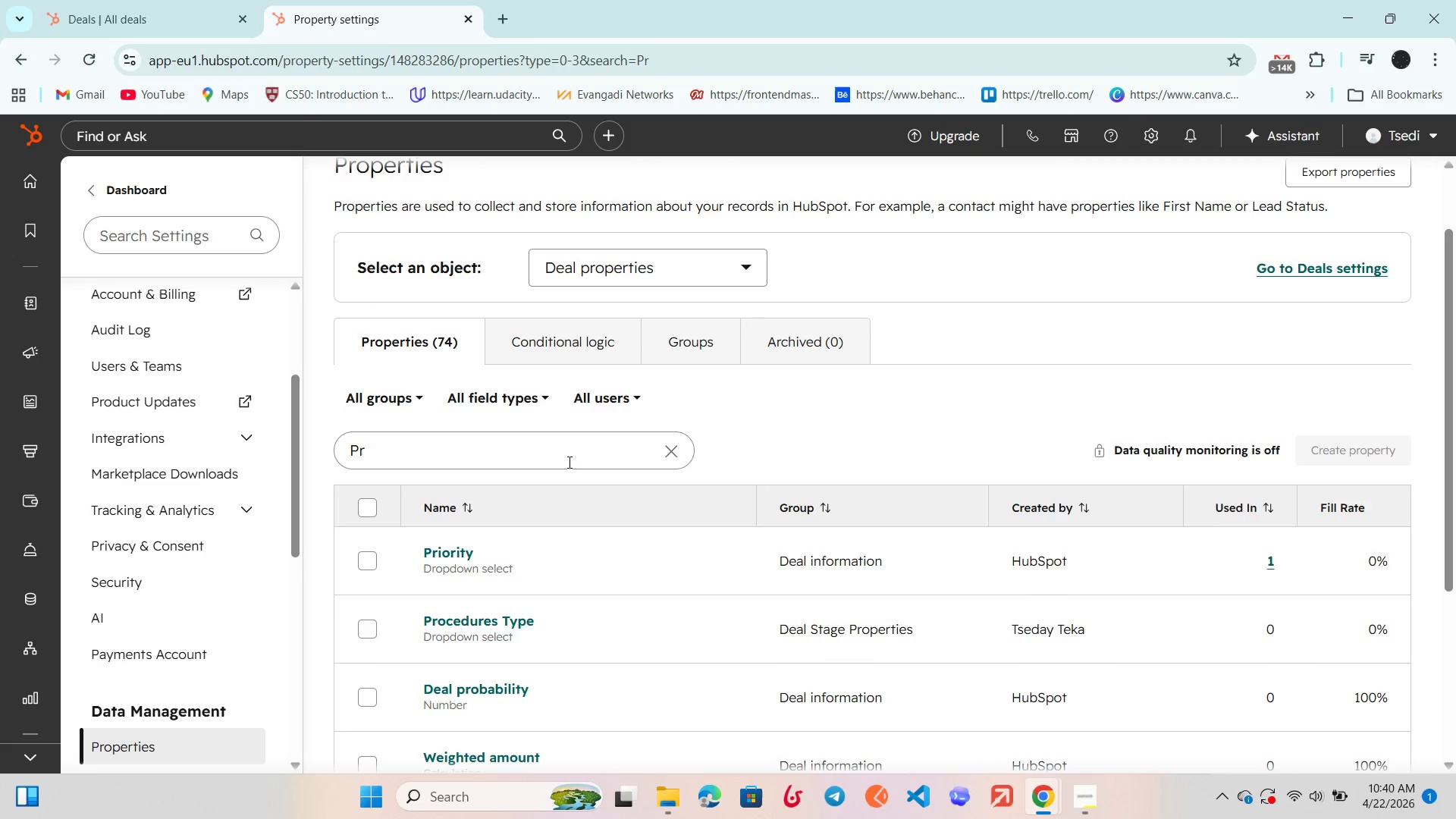 
left_click([612, 400])
 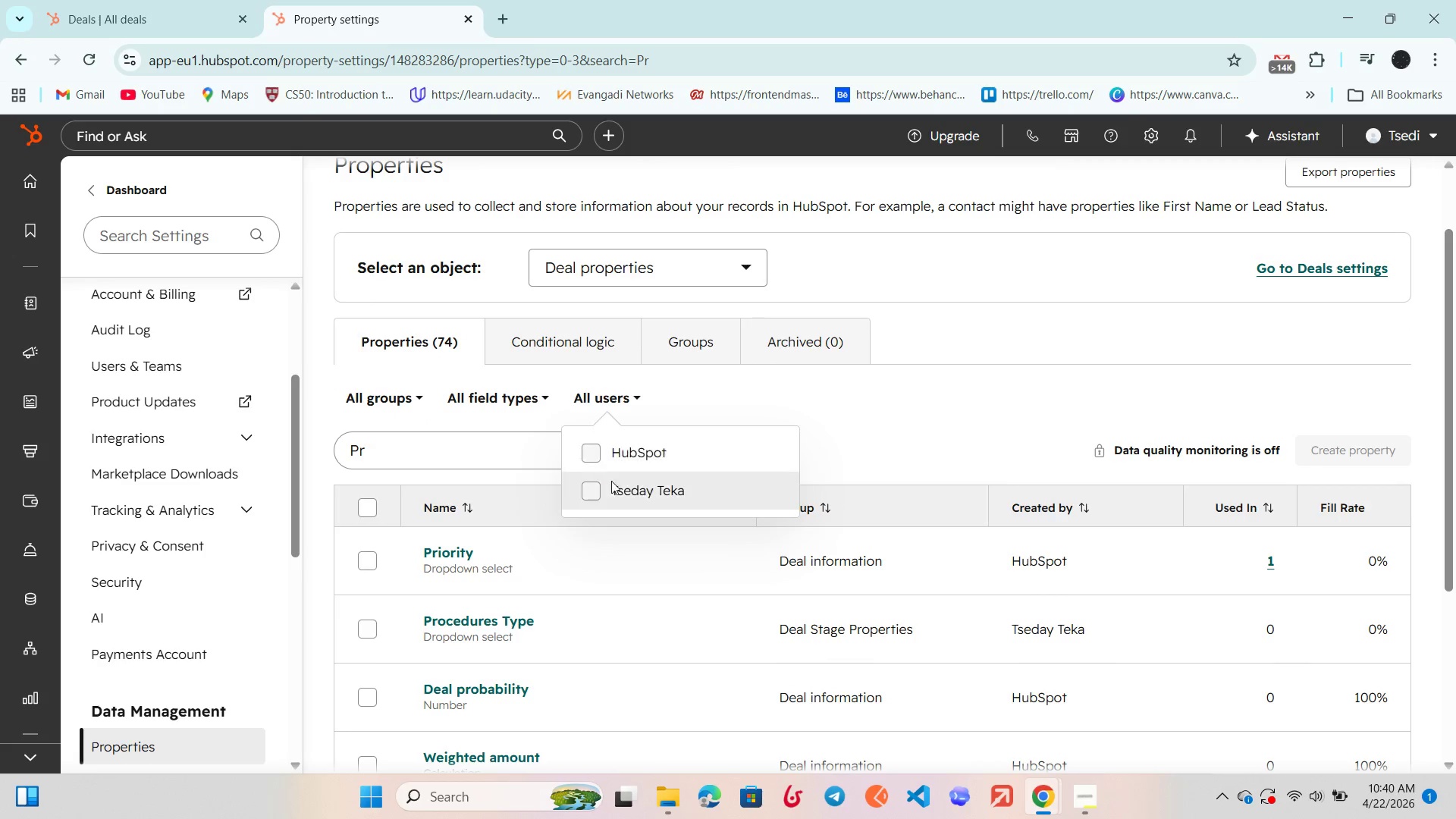 
left_click([608, 487])
 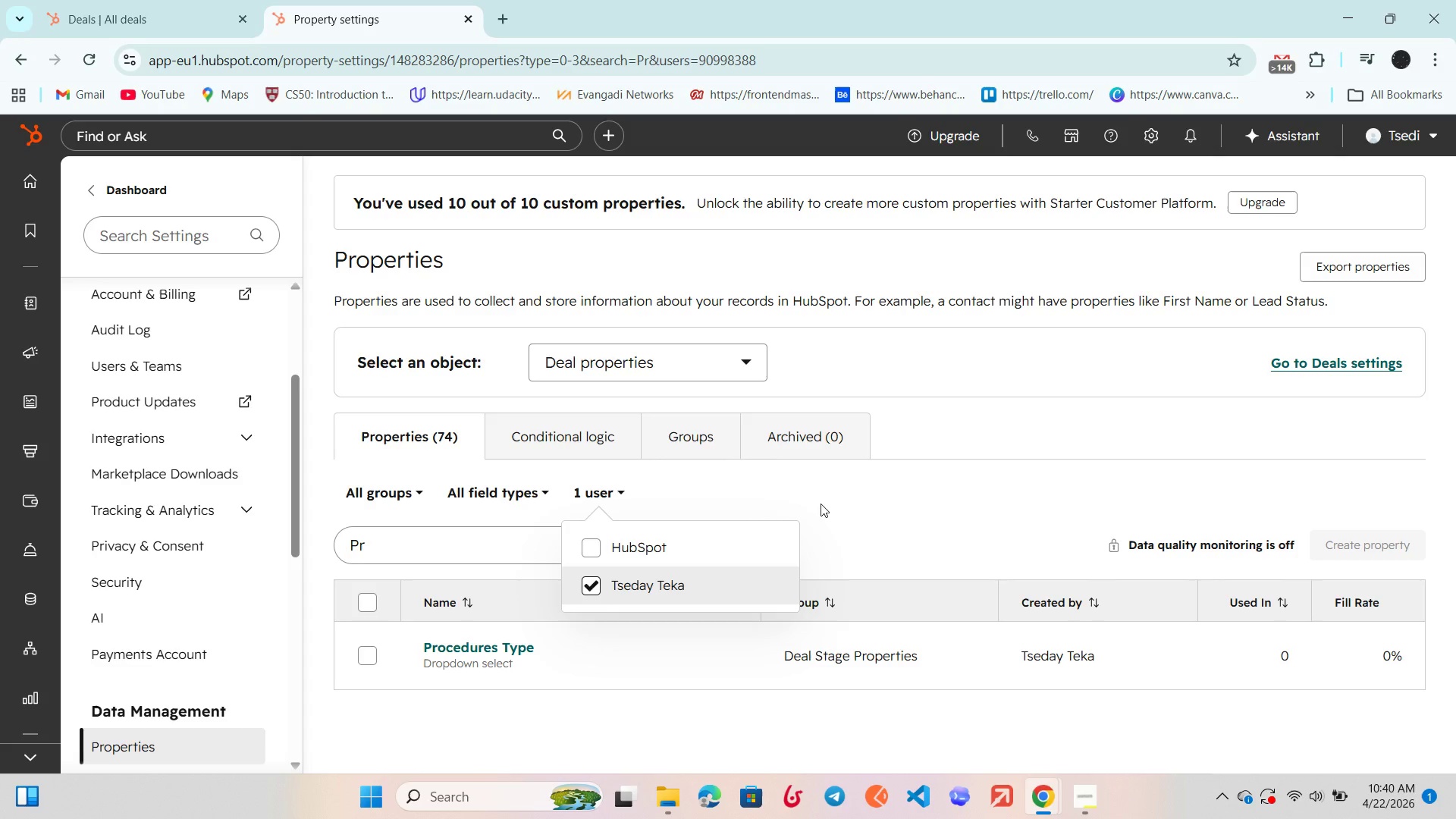 
wait(7.84)
 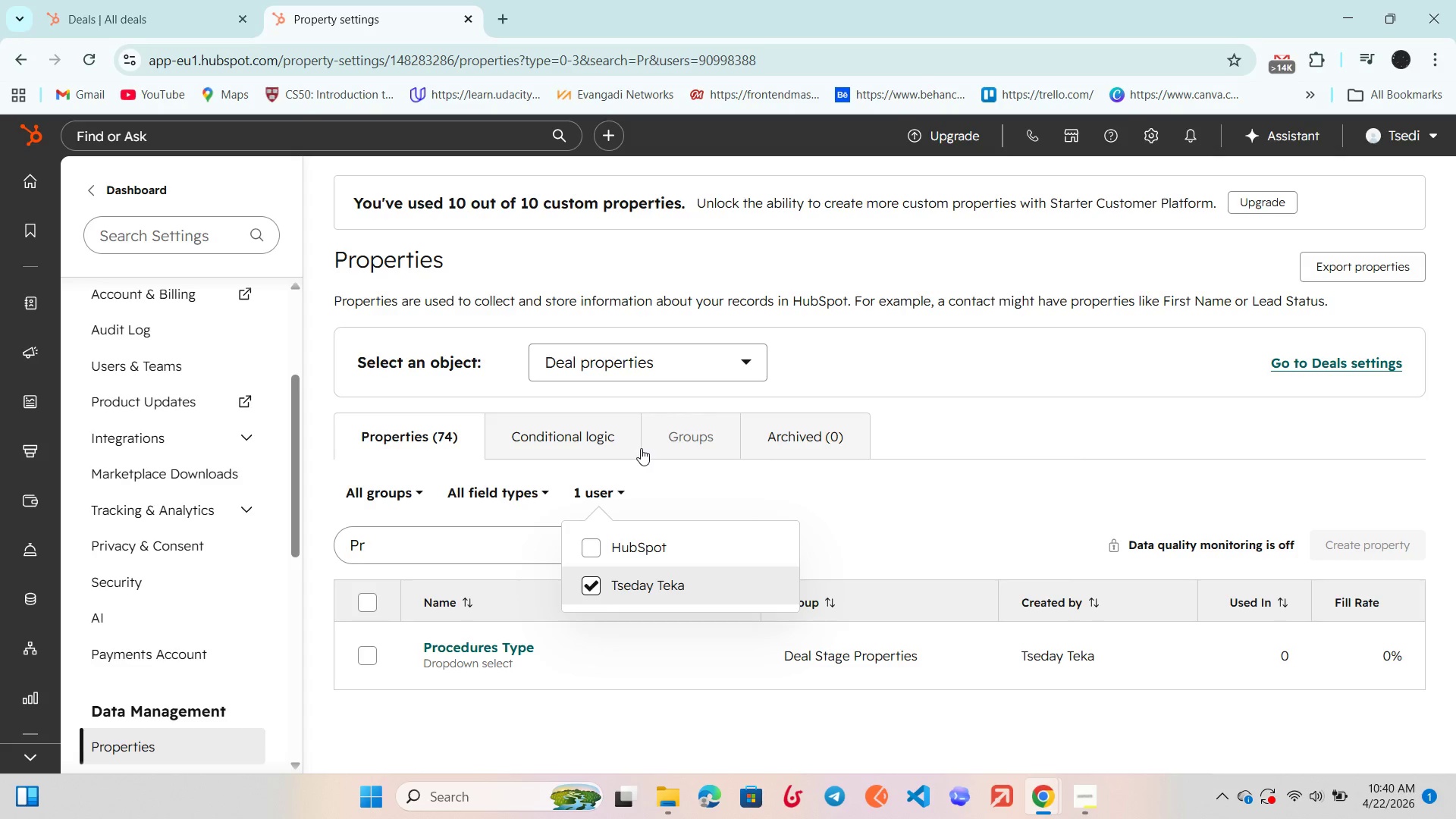 
left_click([891, 500])
 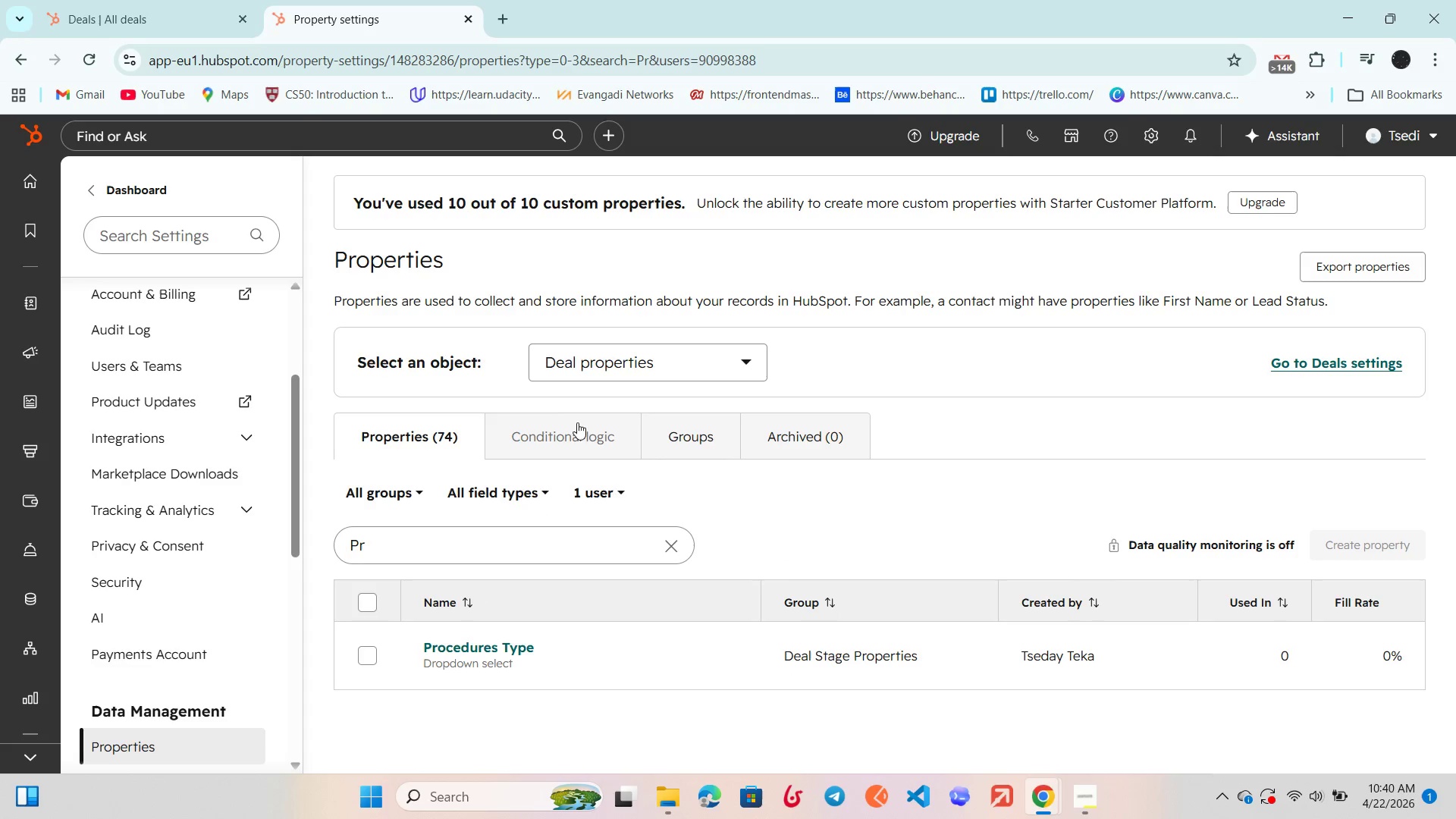 
left_click([601, 364])
 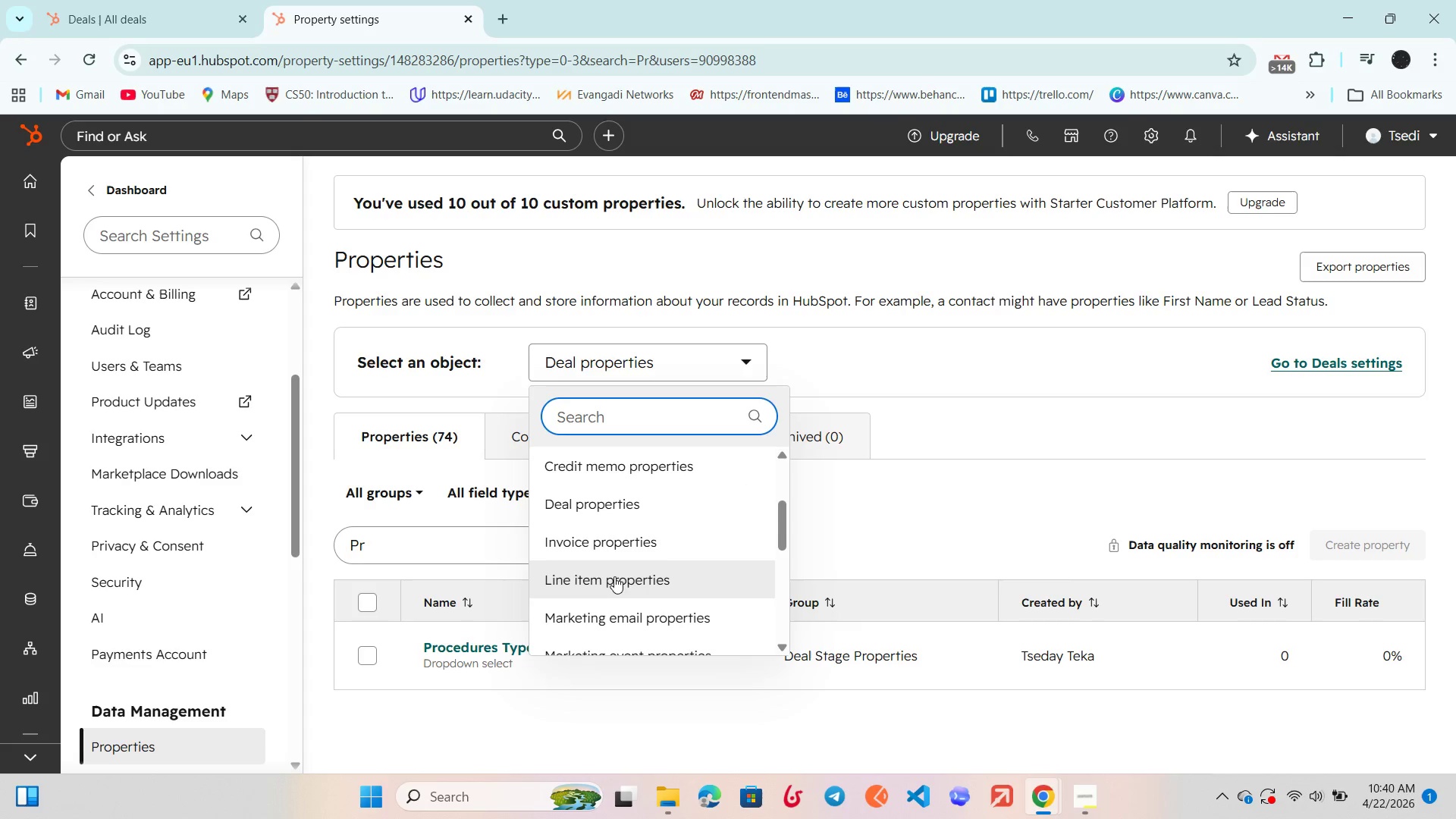 
scroll: coordinate [613, 577], scroll_direction: up, amount: 2.0
 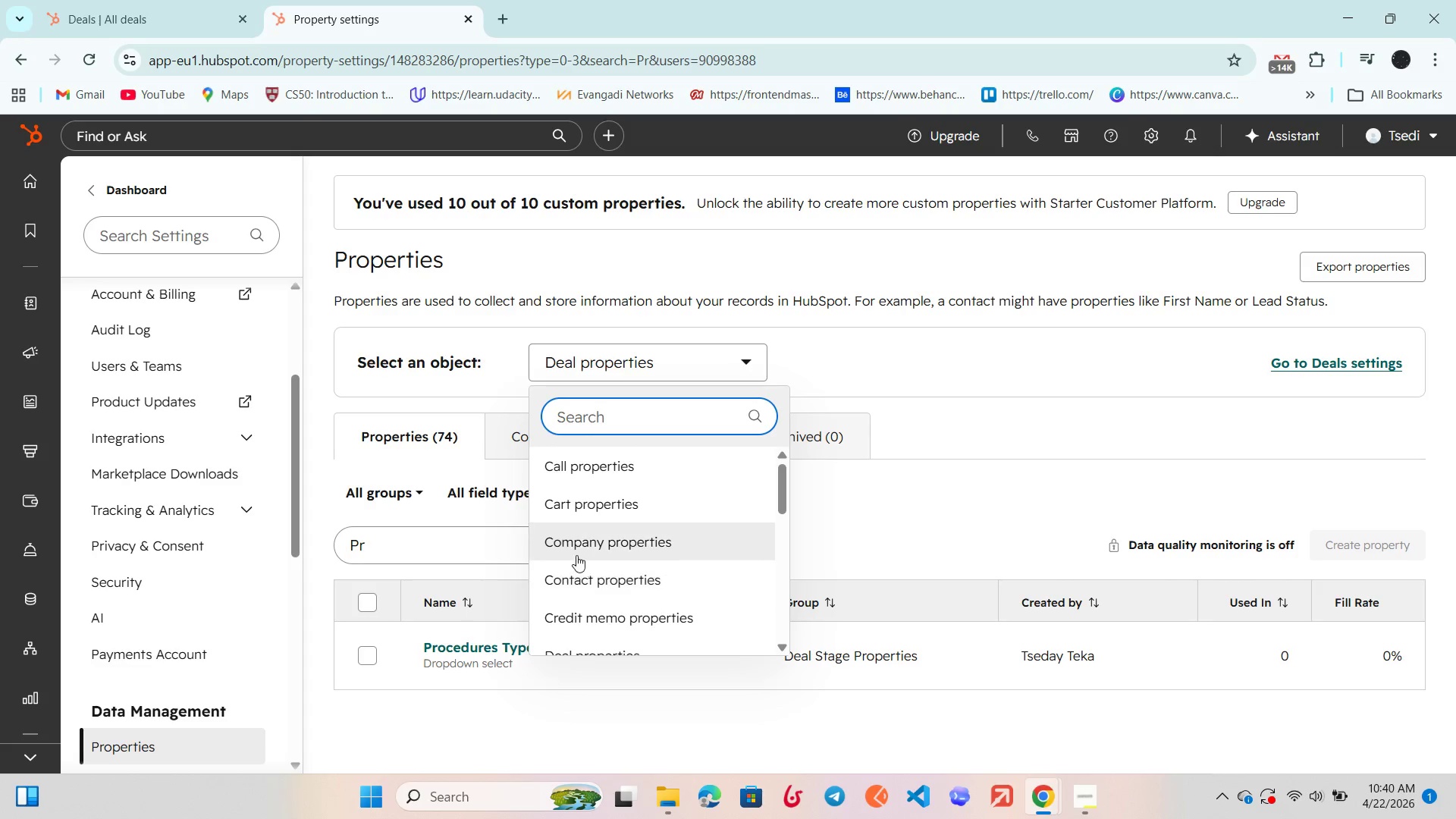 
left_click([551, 538])
 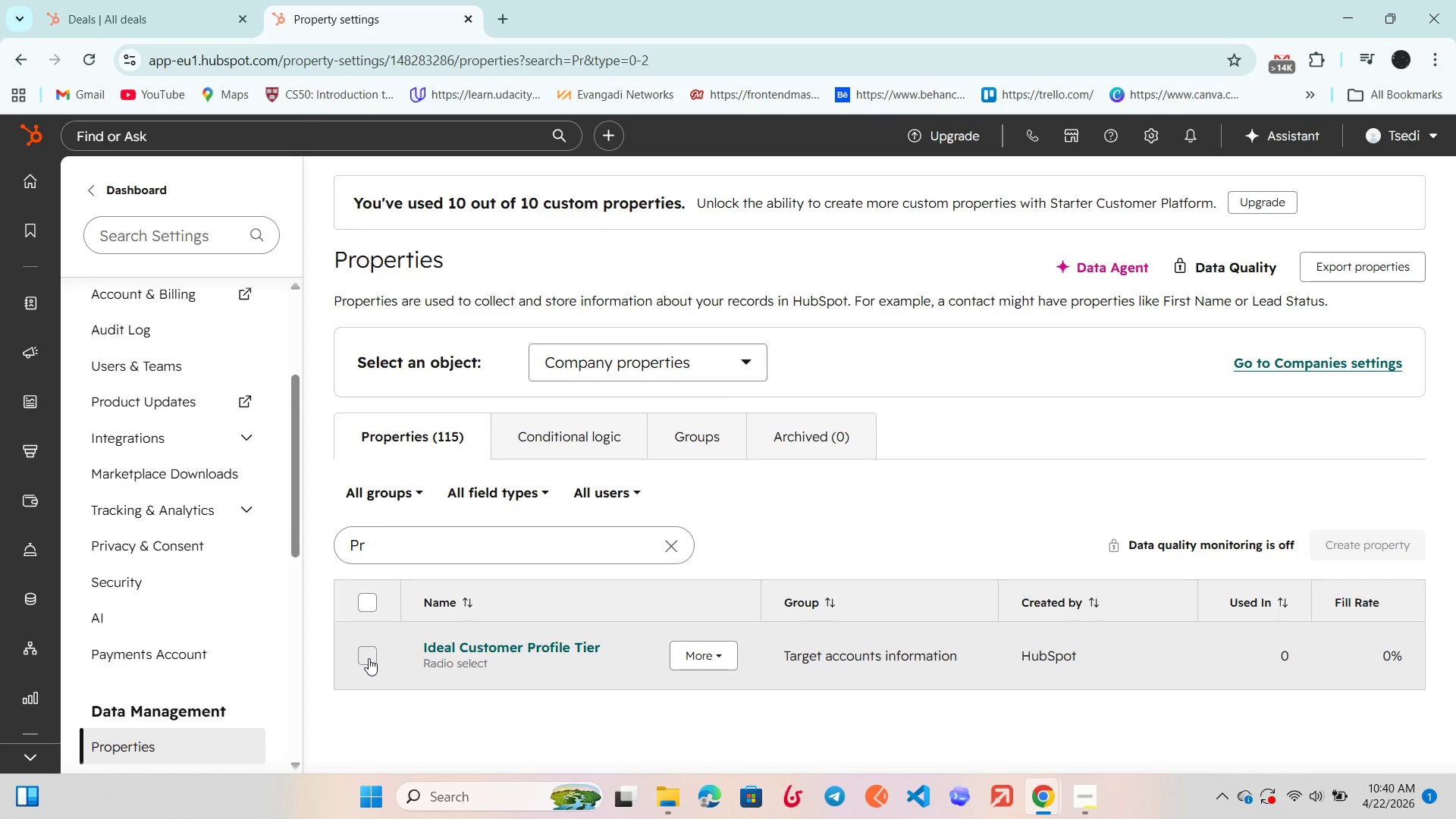 
left_click([623, 488])
 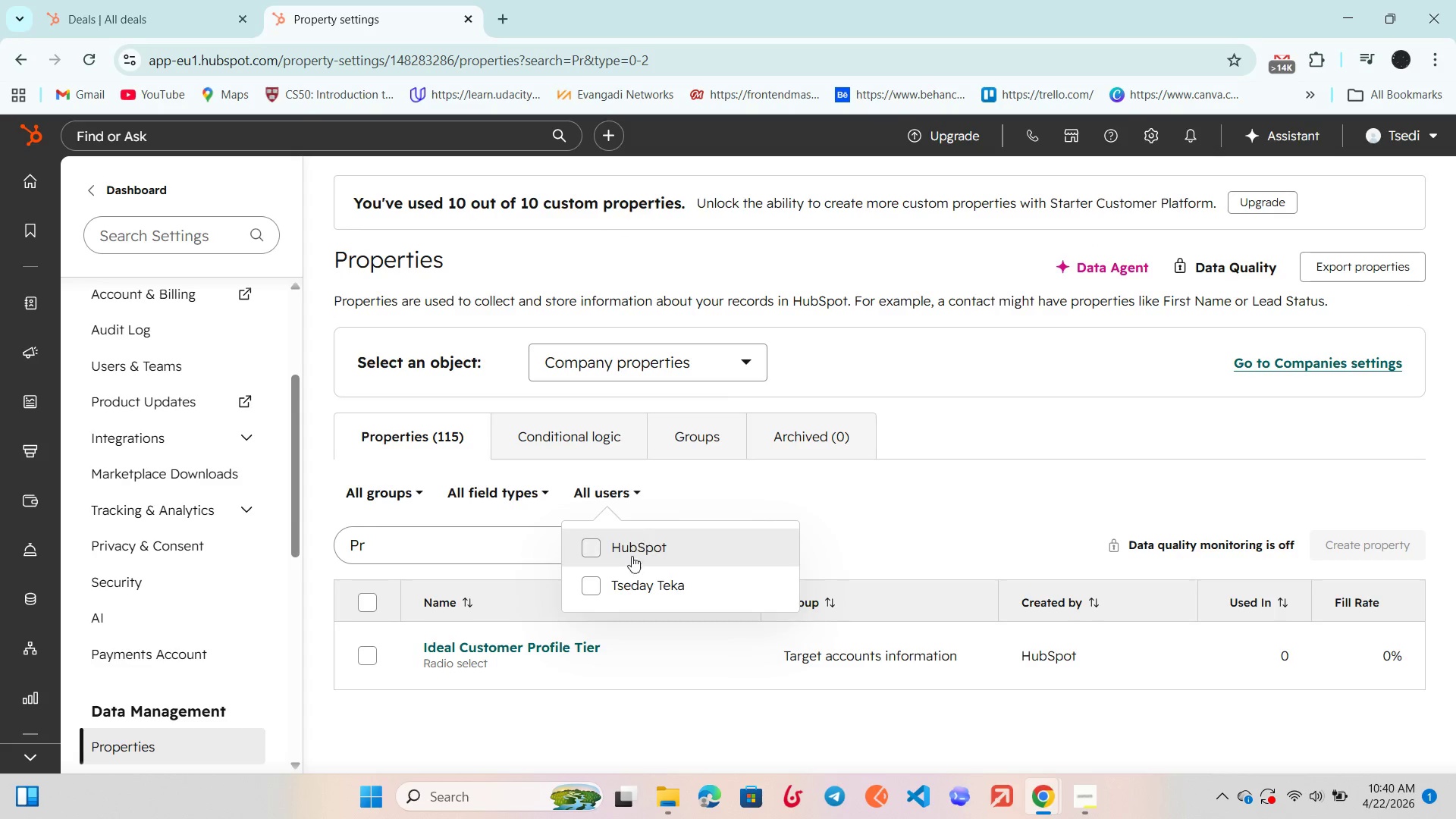 
left_click([632, 579])
 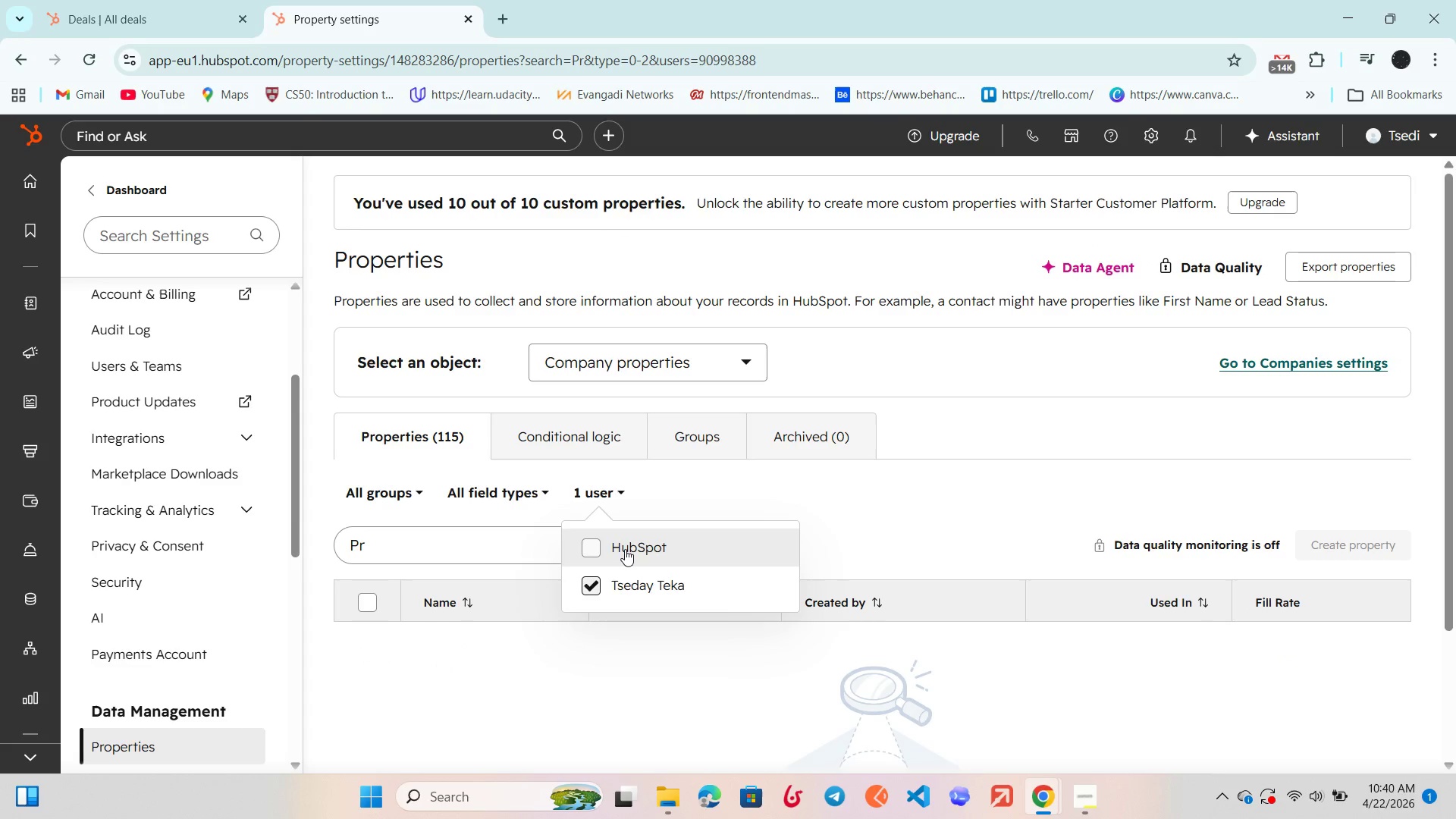 
left_click([625, 549])
 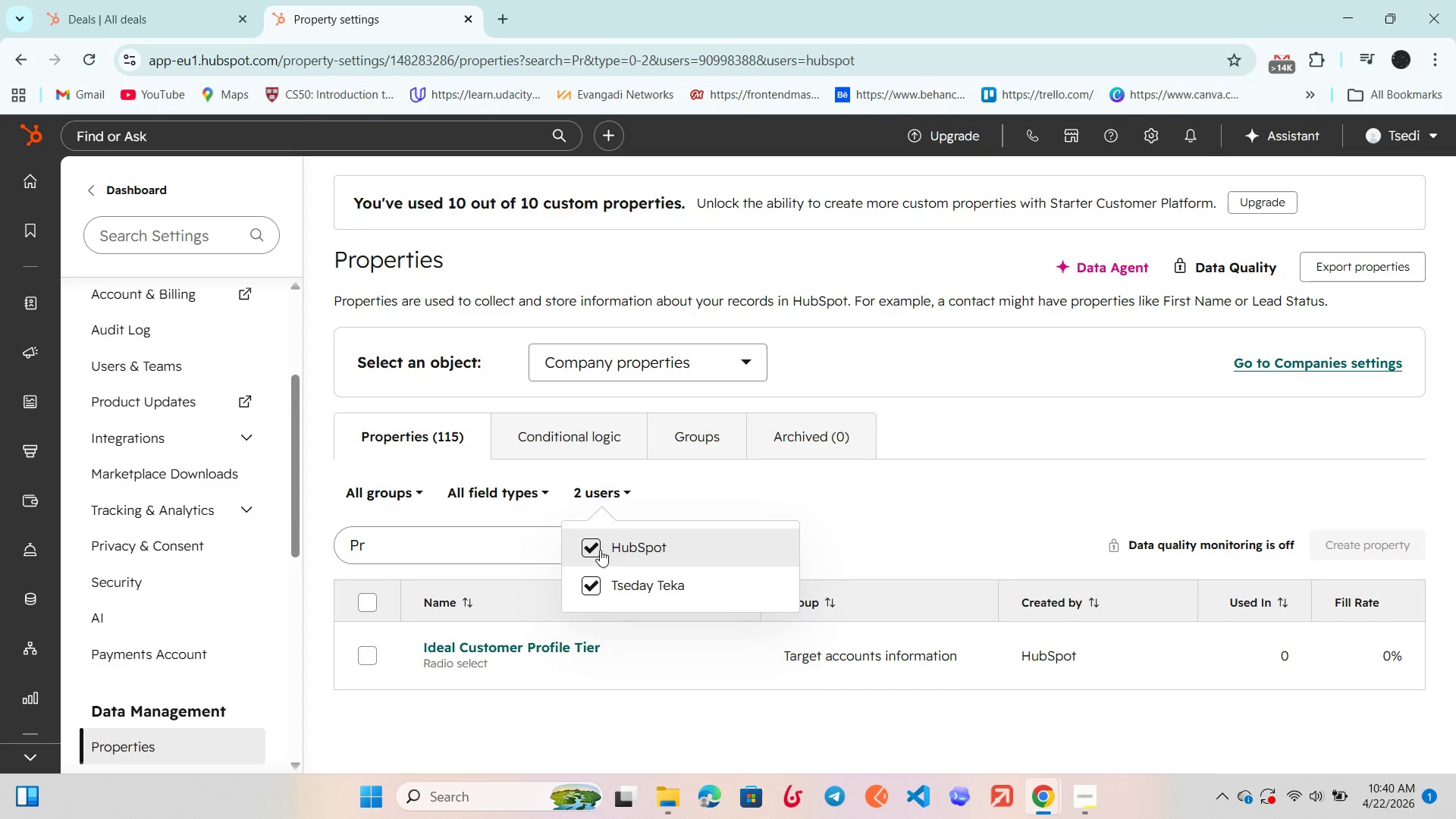 
left_click([588, 544])
 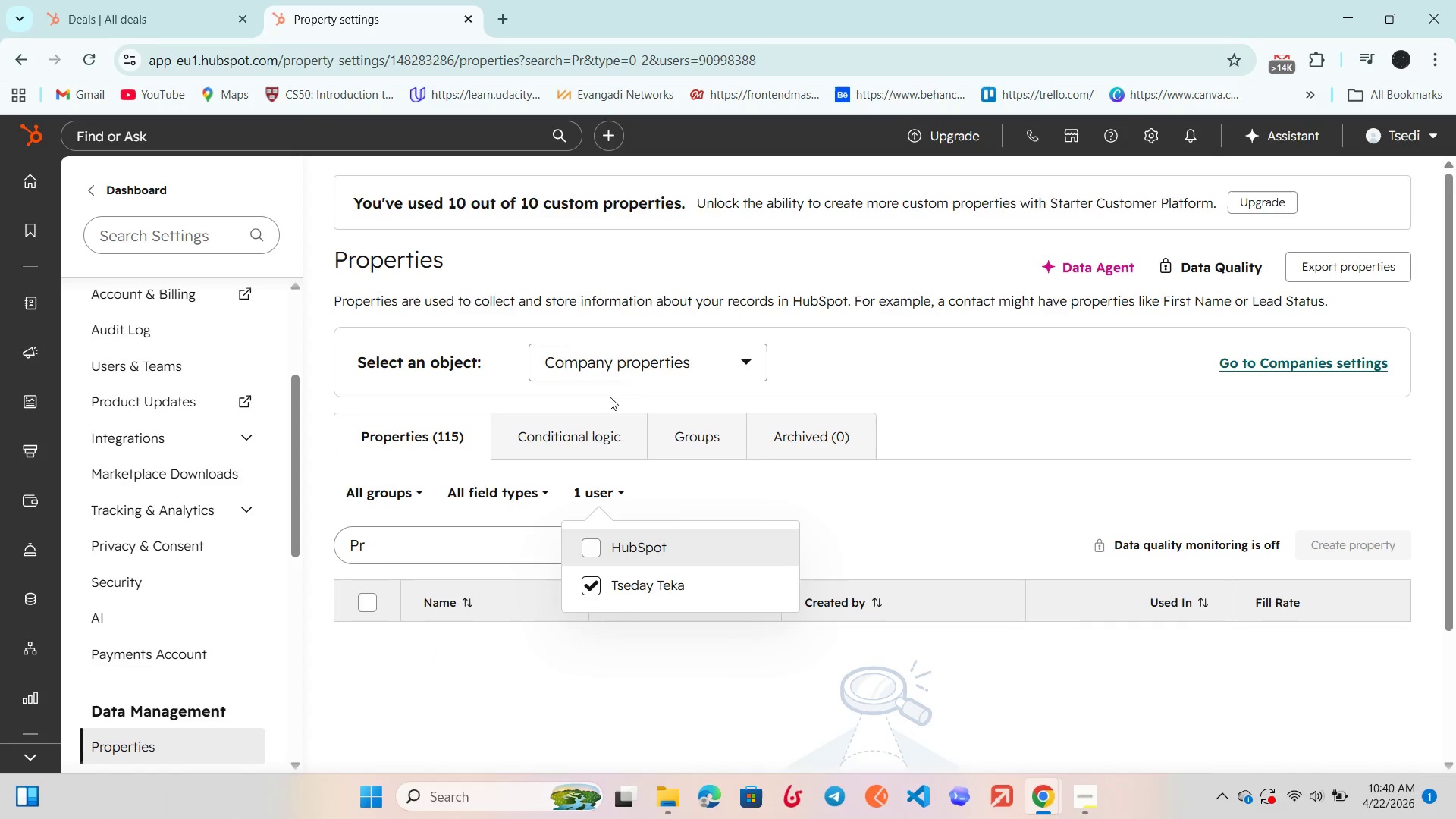 
left_click([623, 363])
 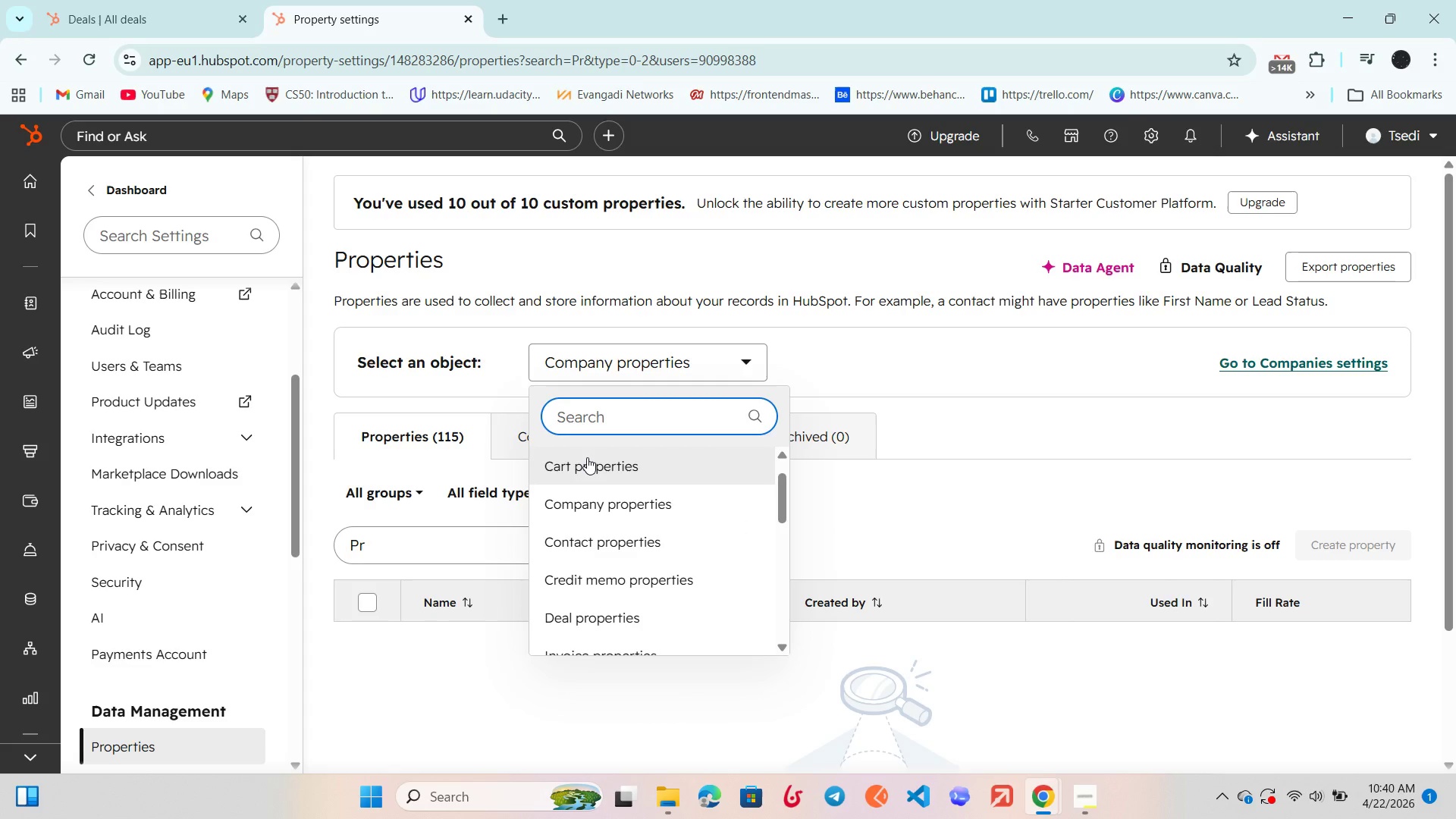 
left_click([585, 465])
 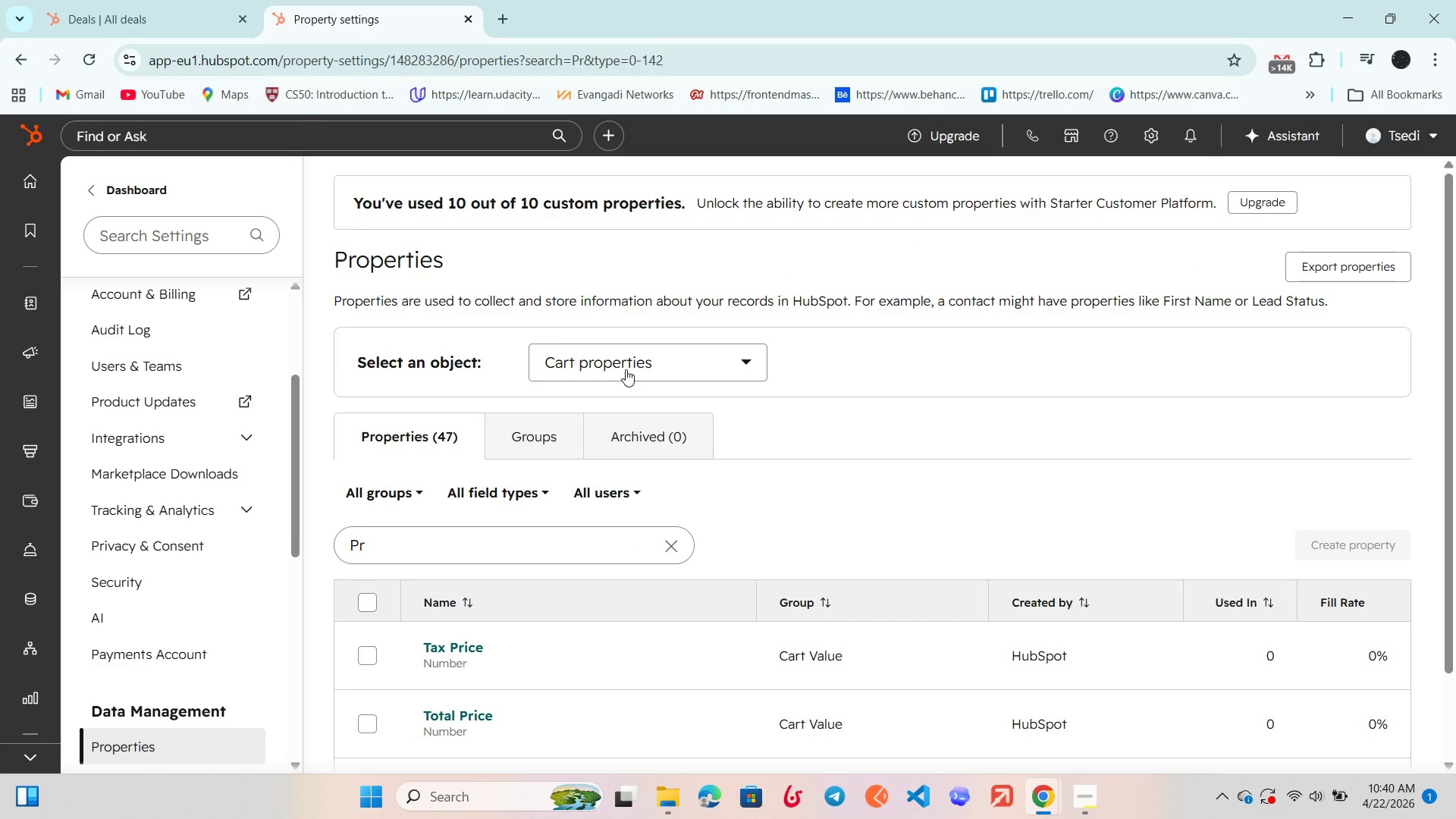 
left_click([580, 501])
 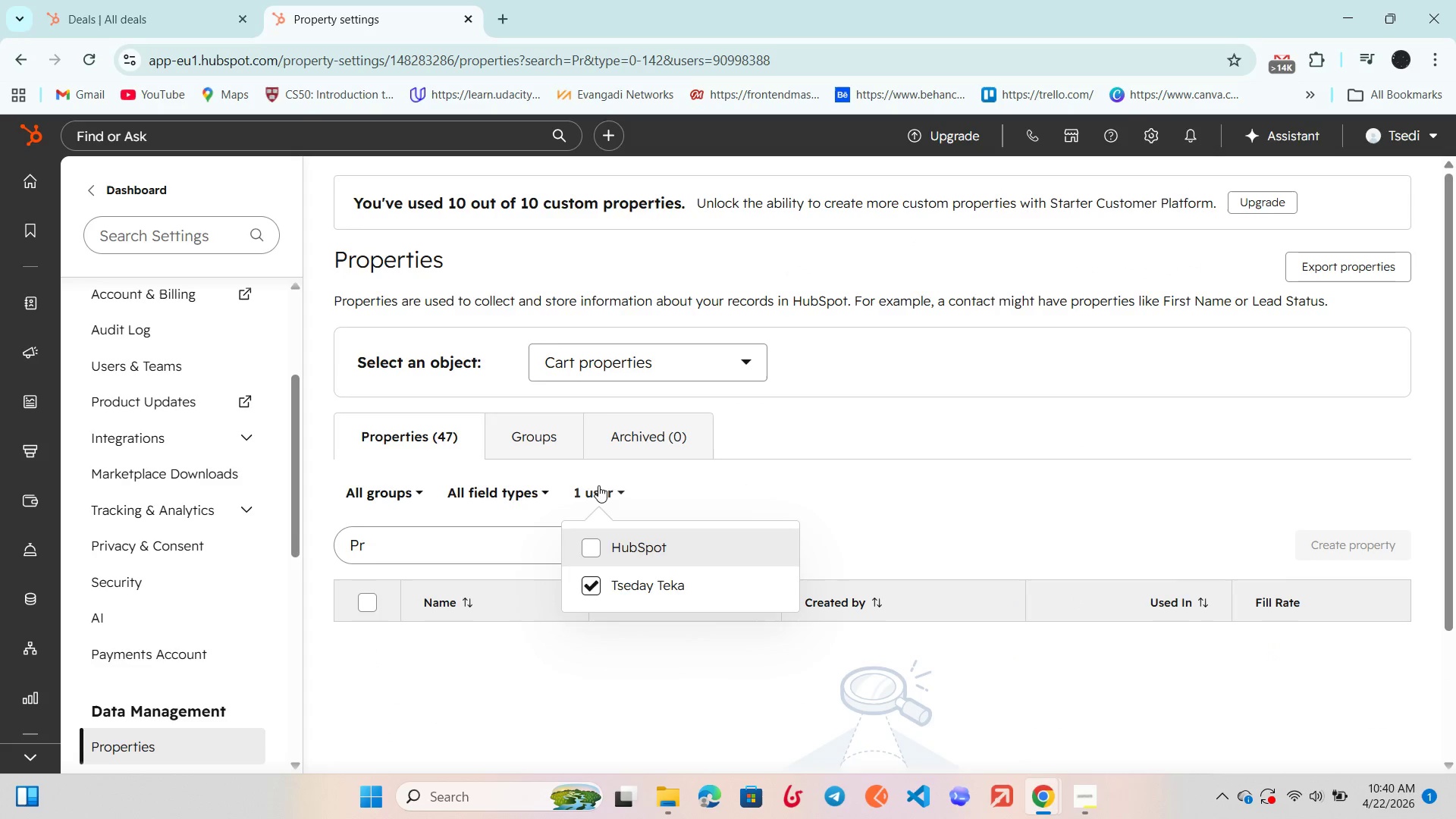 
left_click([621, 359])
 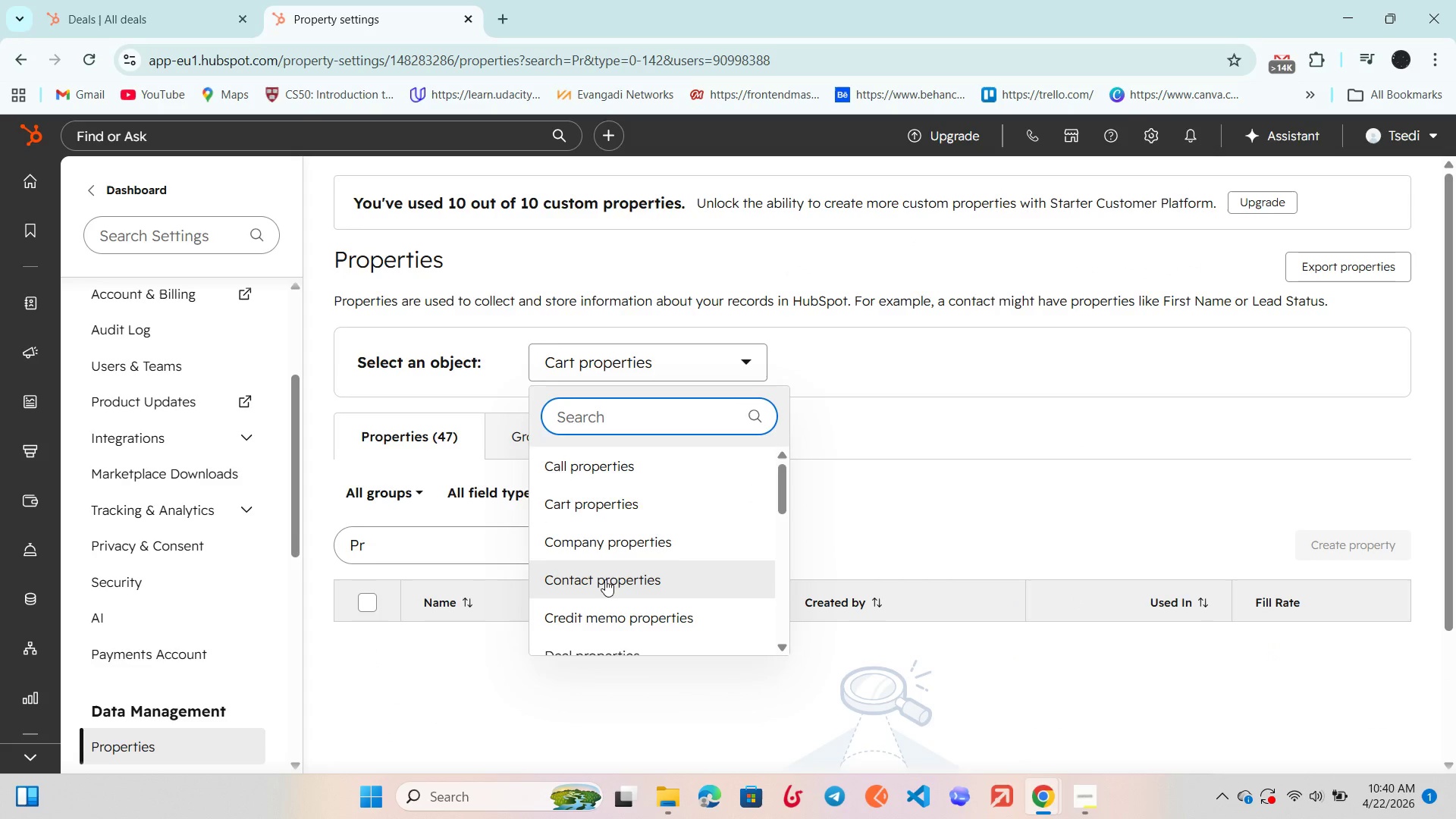 
scroll: coordinate [606, 585], scroll_direction: down, amount: 5.0
 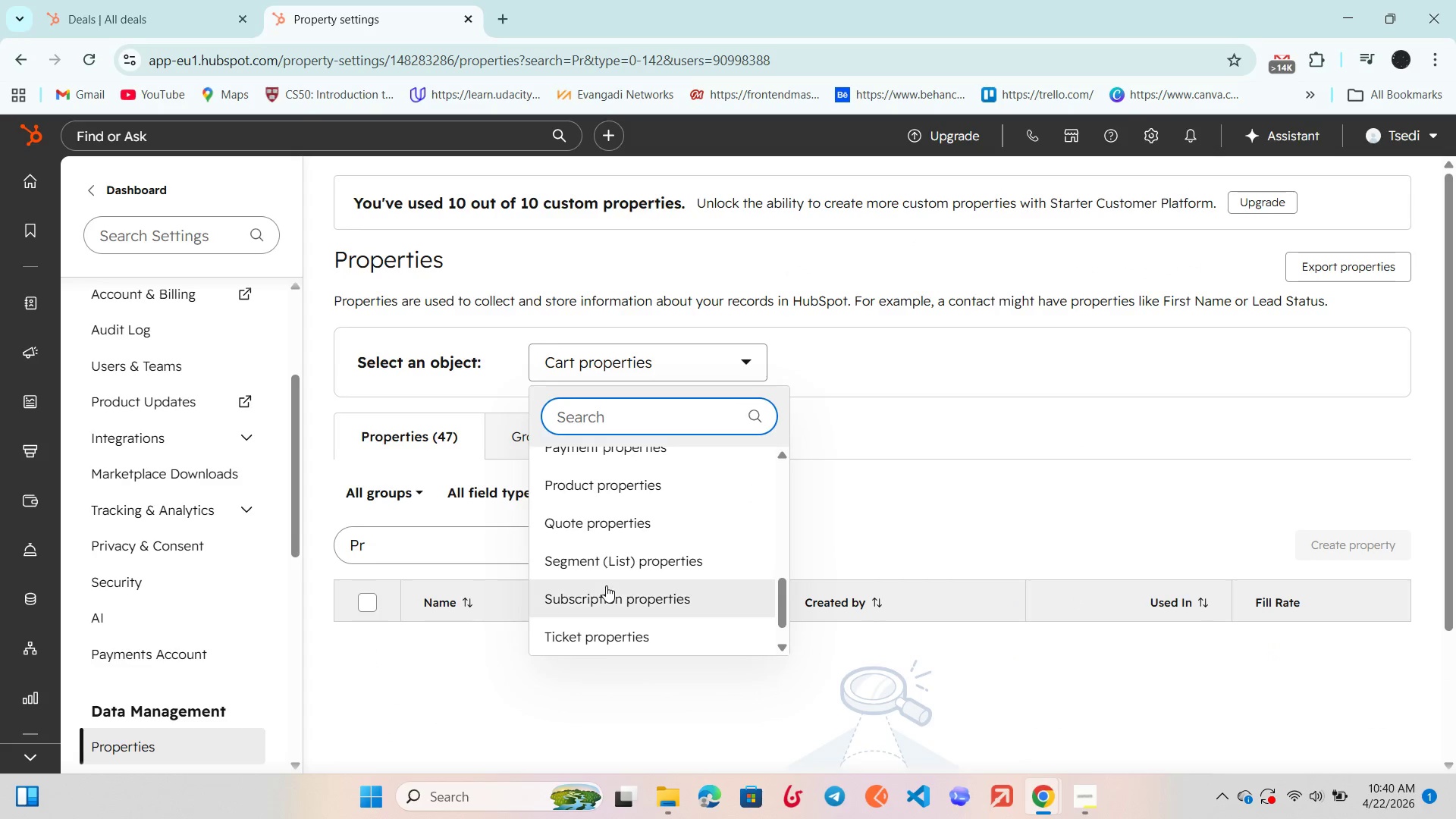 
scroll: coordinate [606, 583], scroll_direction: up, amount: 5.0
 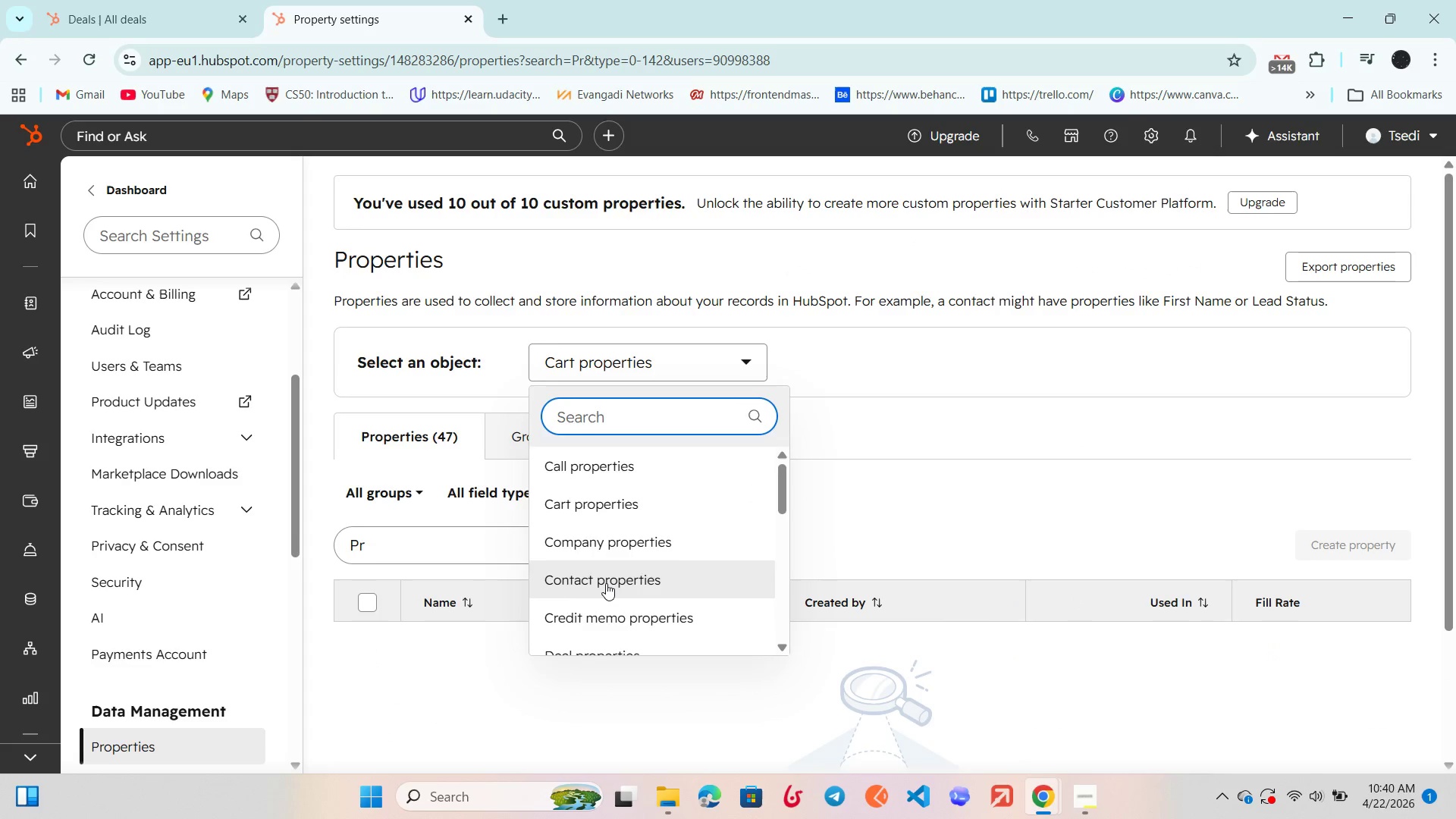 
scroll: coordinate [606, 583], scroll_direction: down, amount: 1.0
 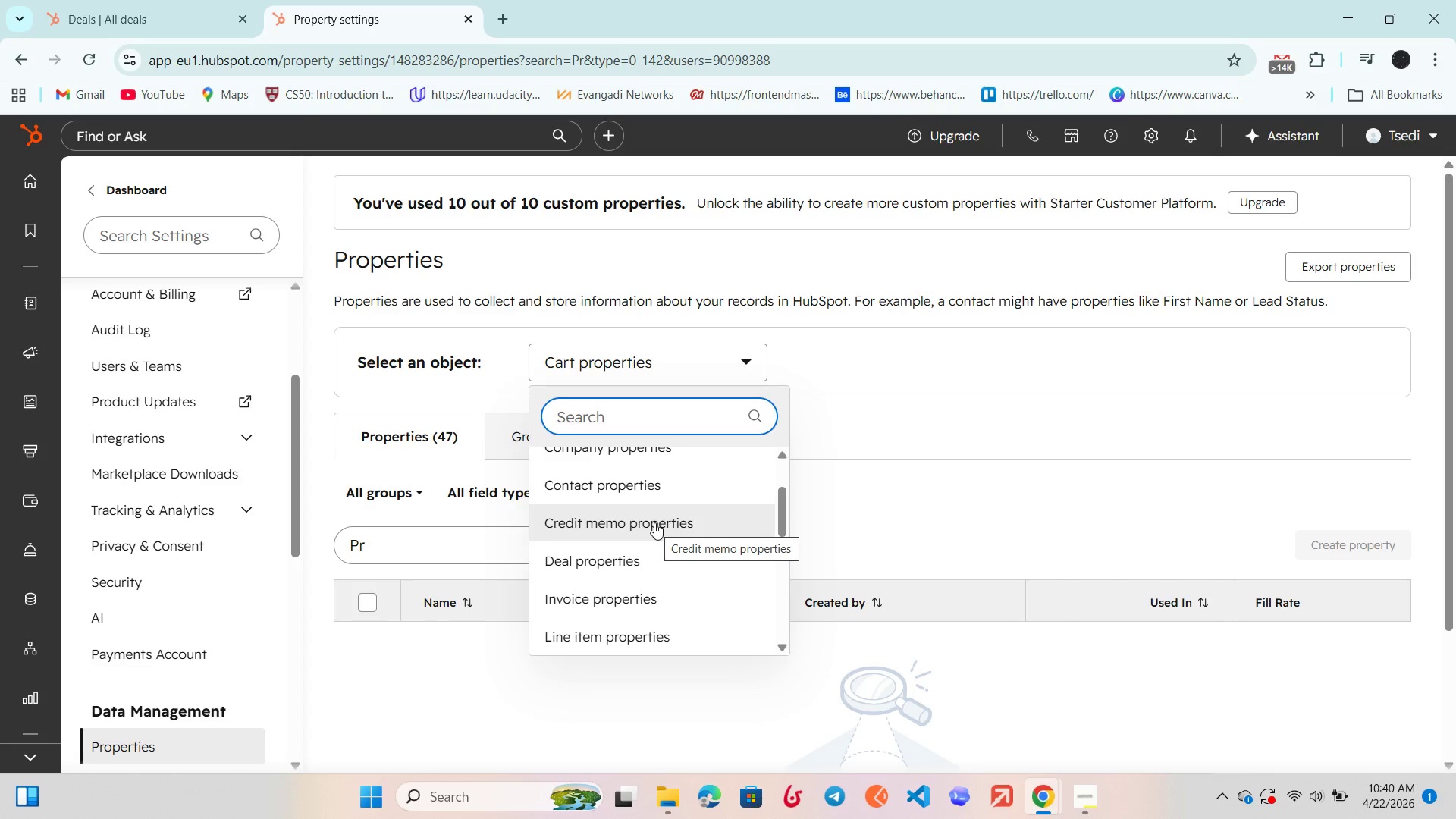 
wait(16.45)
 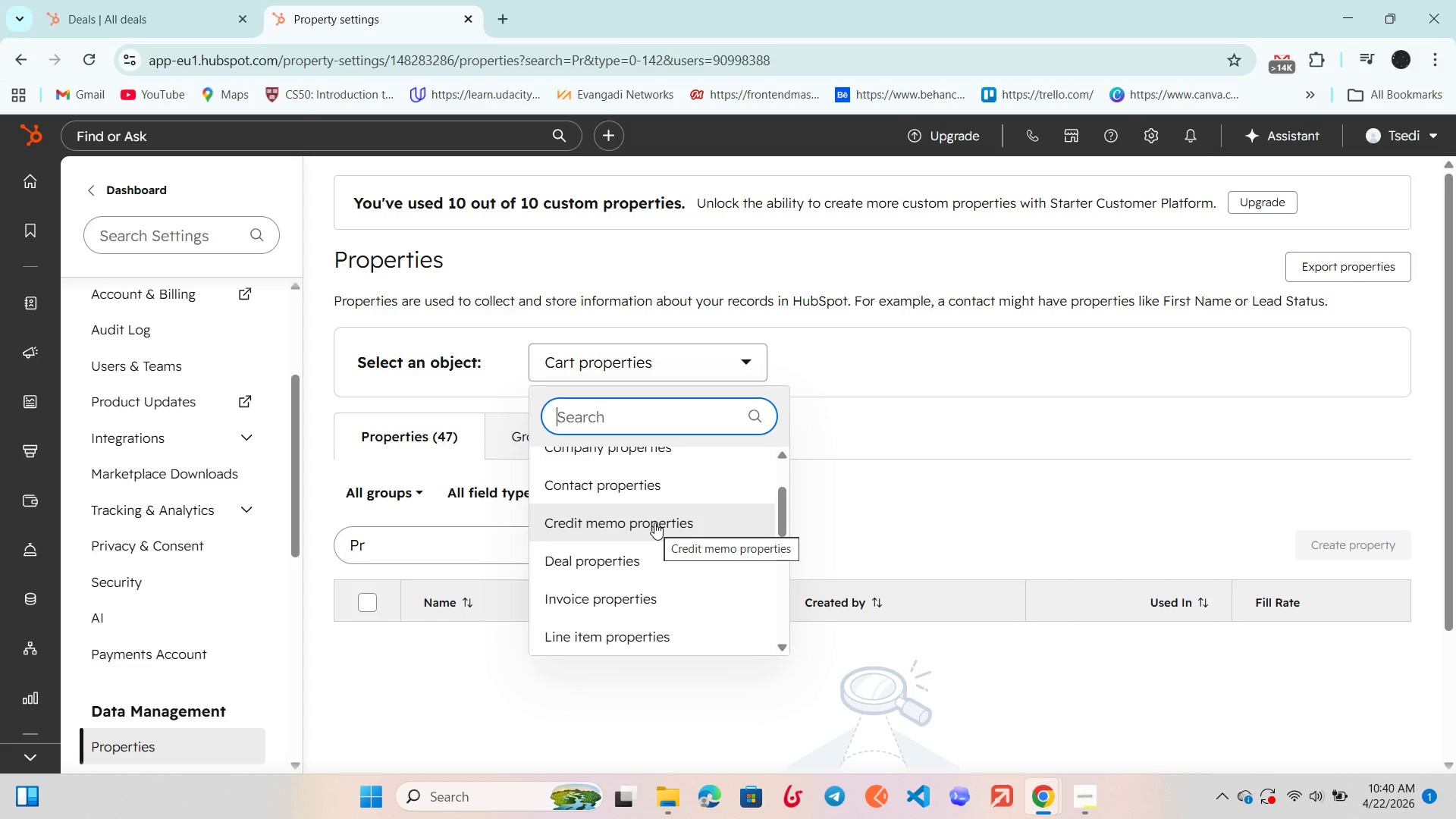 
scroll: coordinate [621, 630], scroll_direction: down, amount: 5.0
 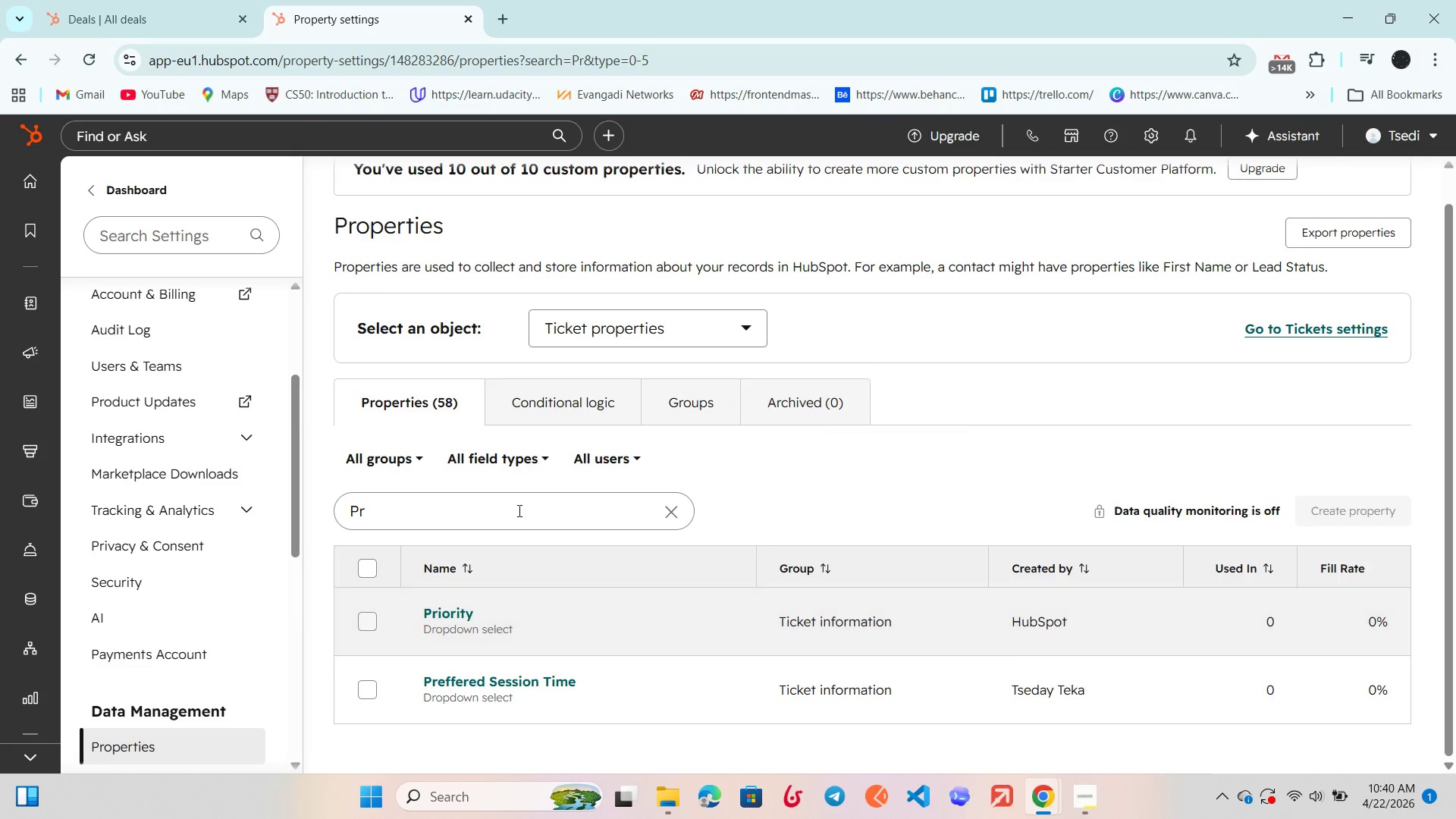 
left_click([622, 455])
 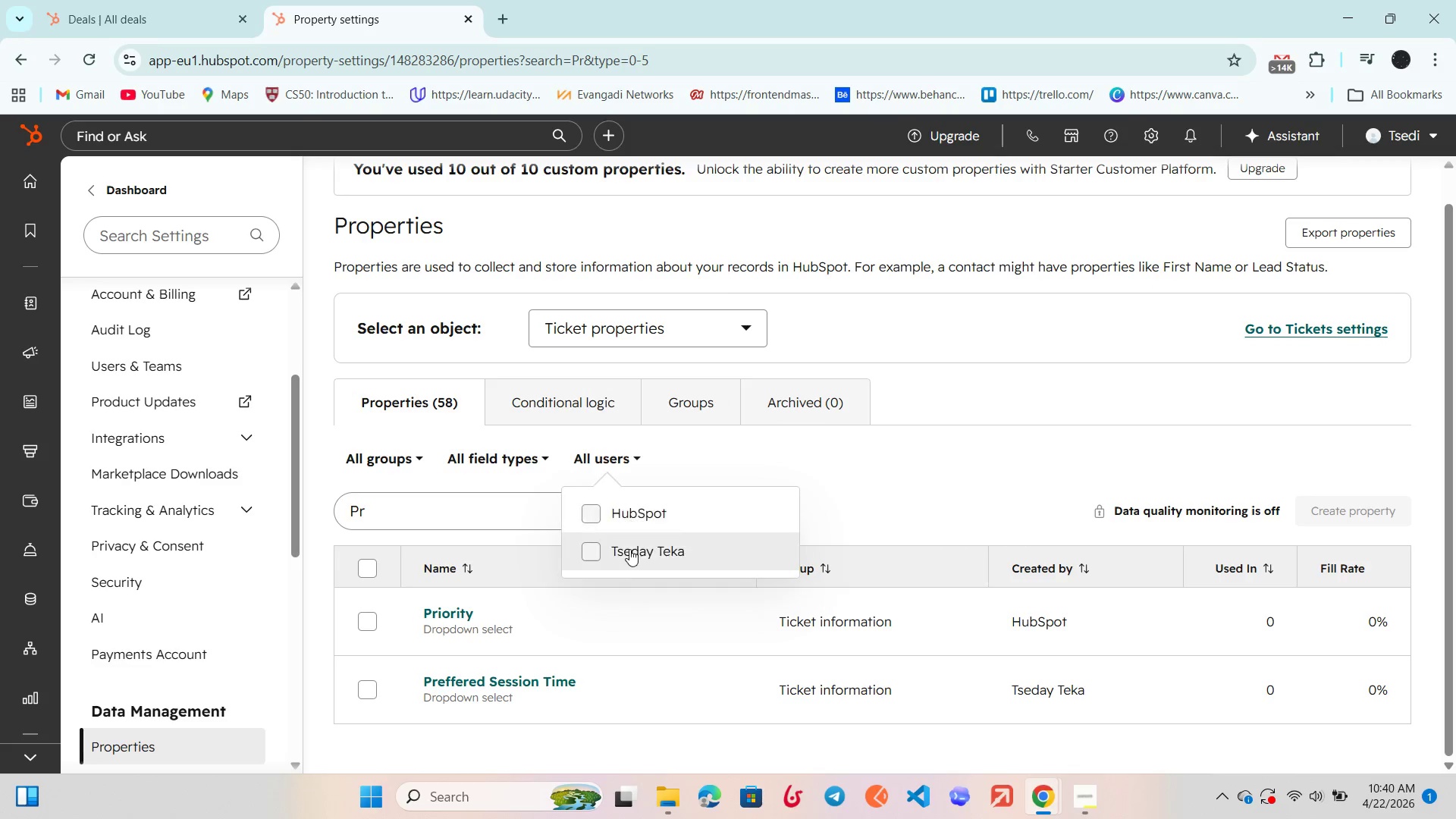 
left_click([629, 551])
 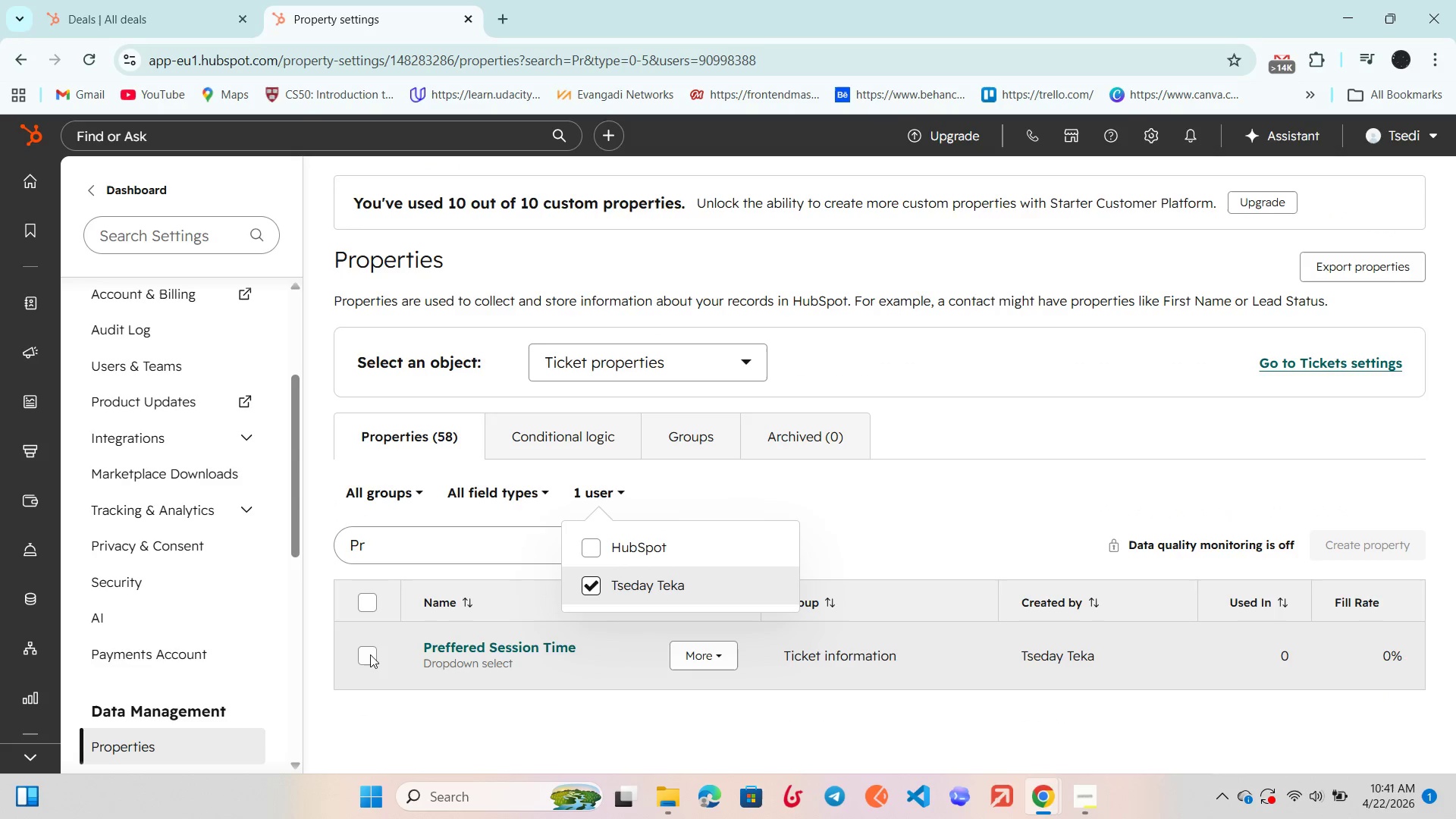 
double_click([365, 653])
 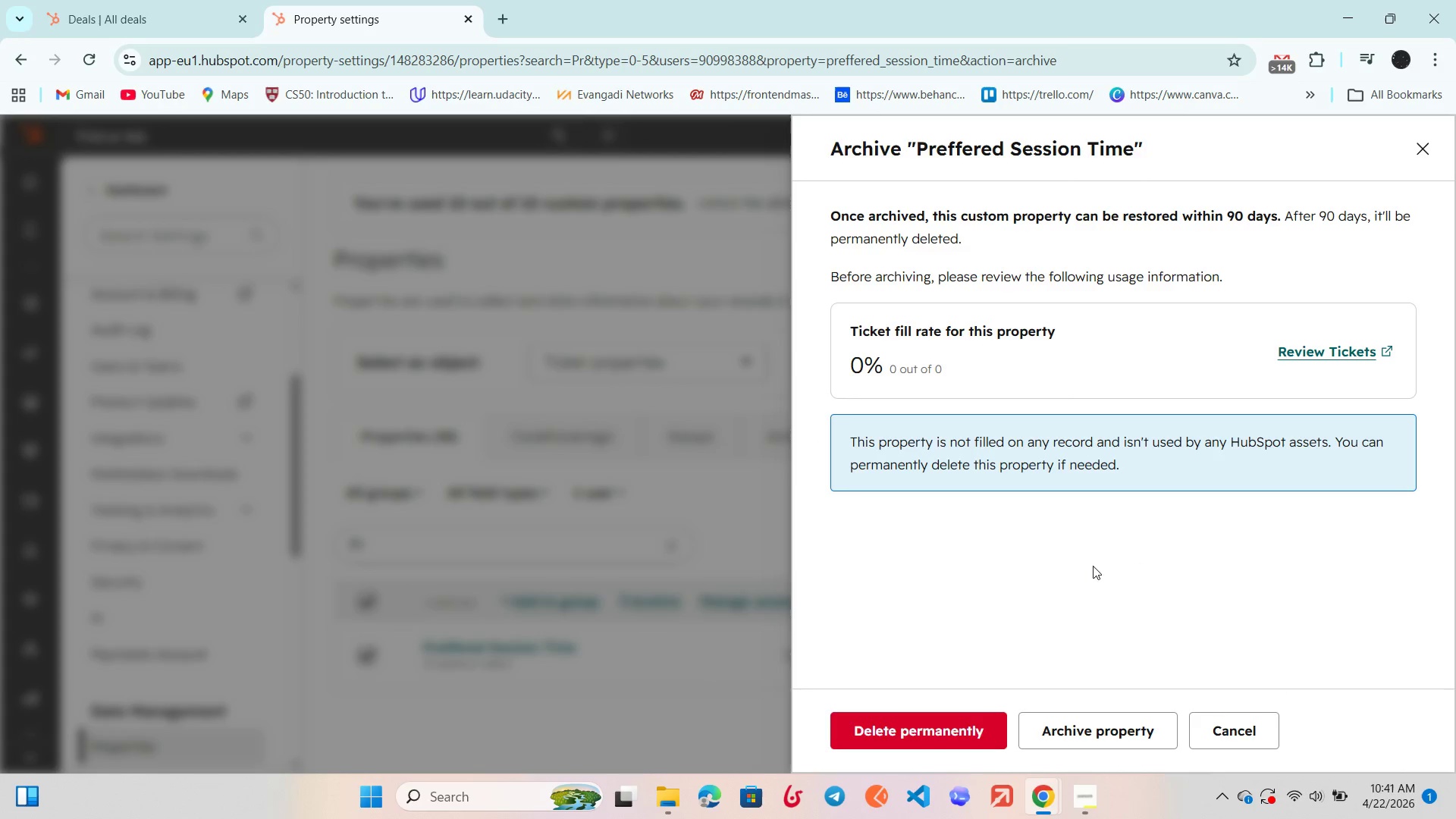 
left_click([915, 728])
 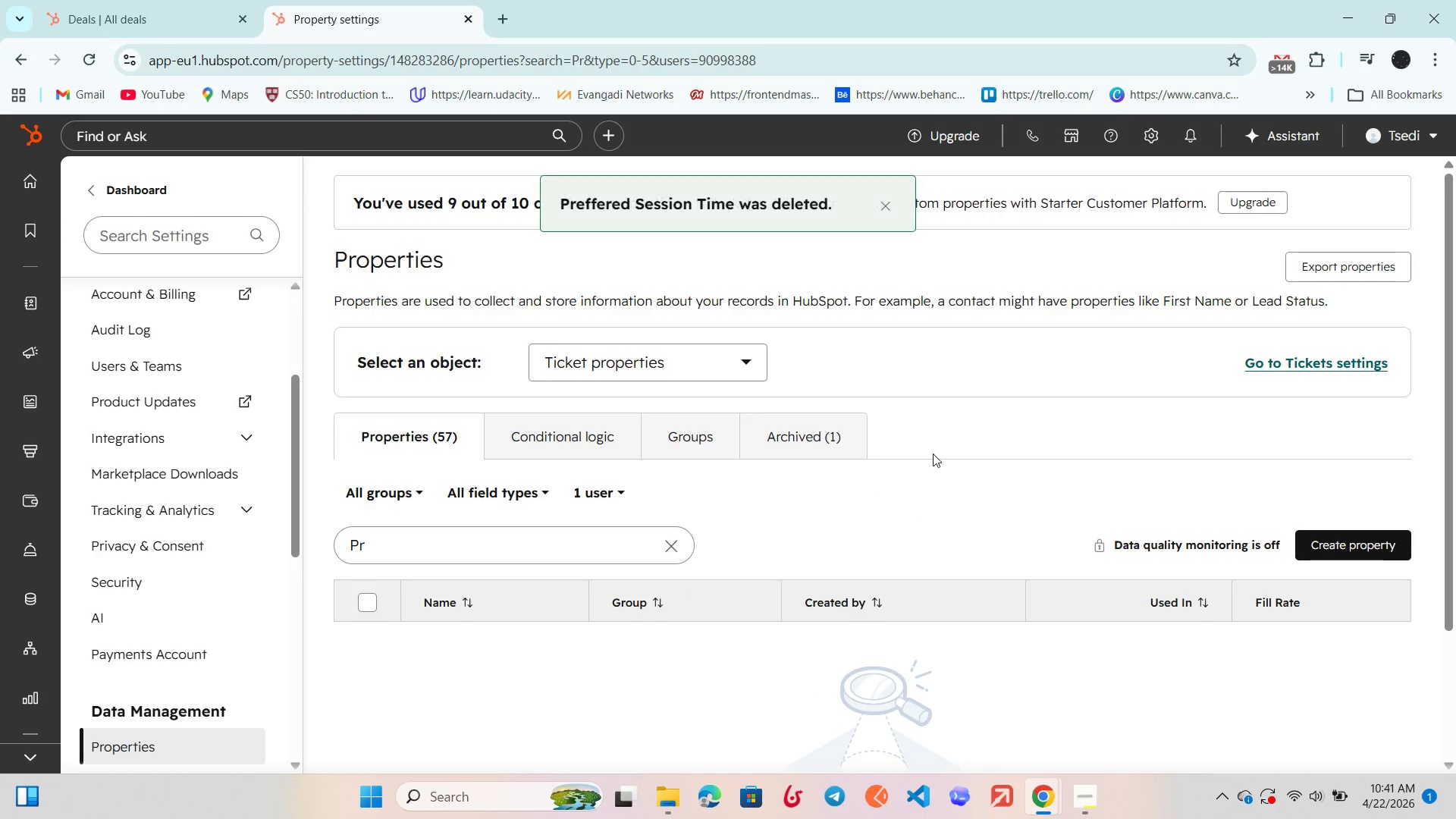 
left_click([596, 366])
 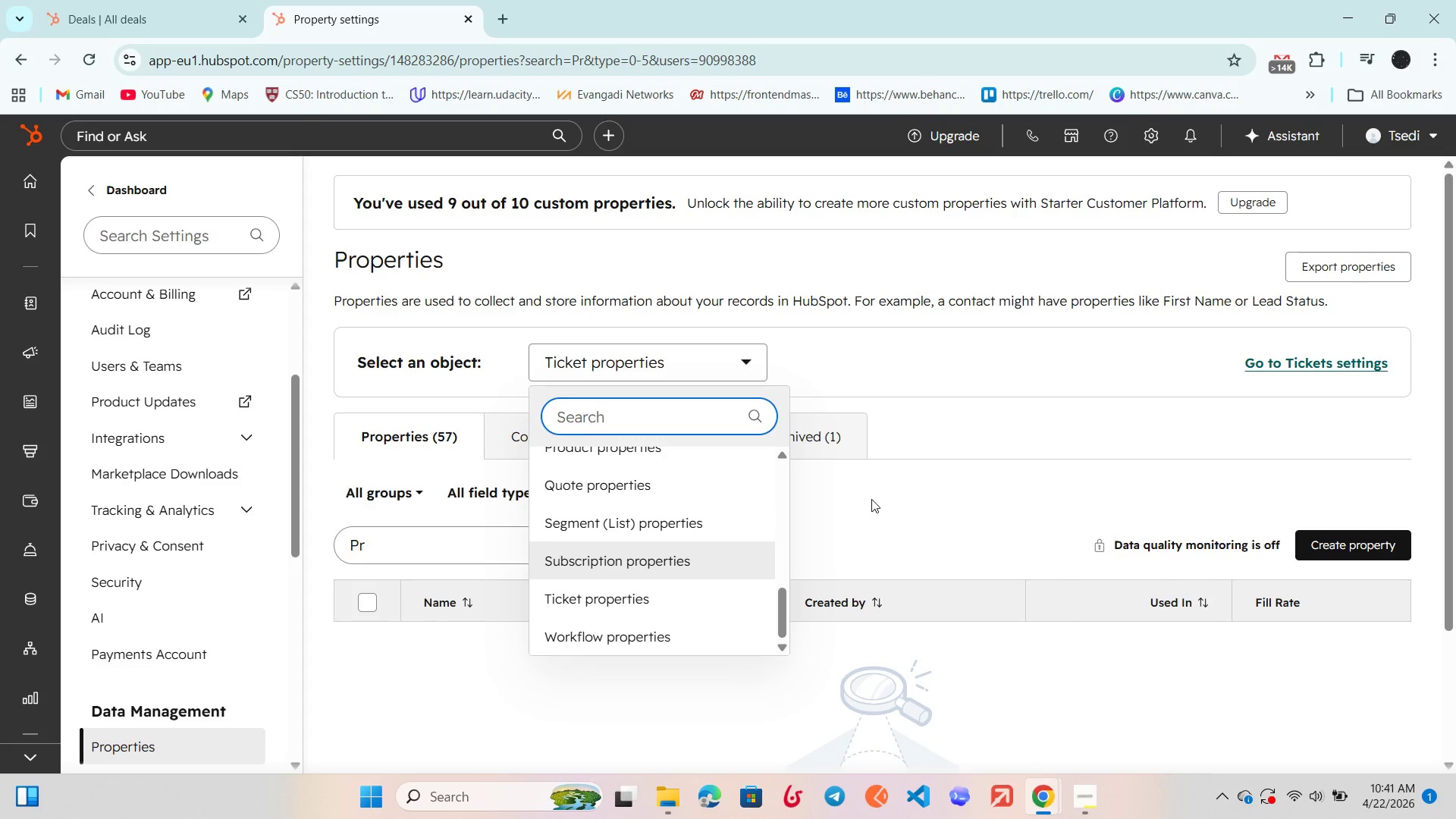 
wait(21.72)
 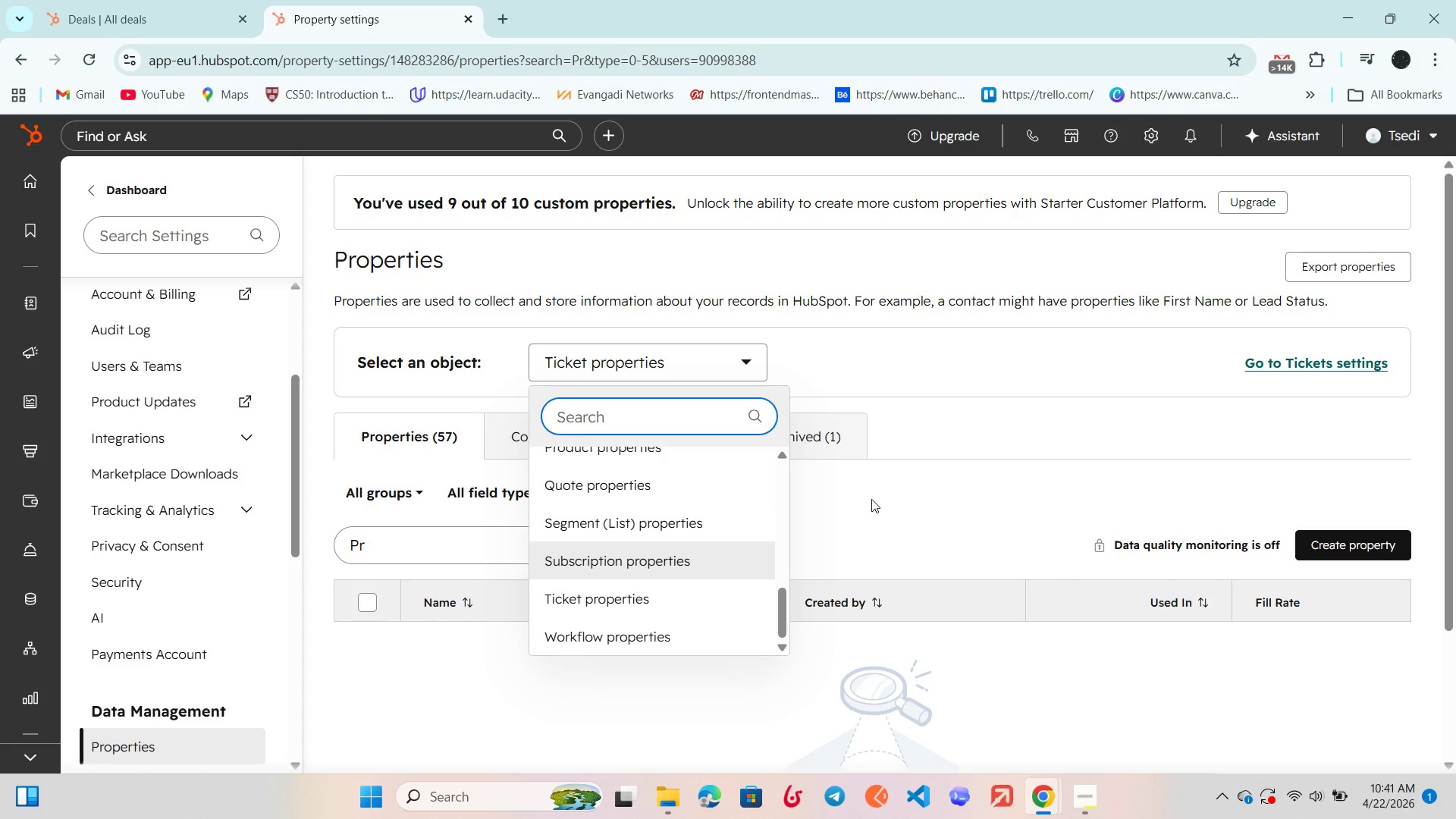 
type(dea)
 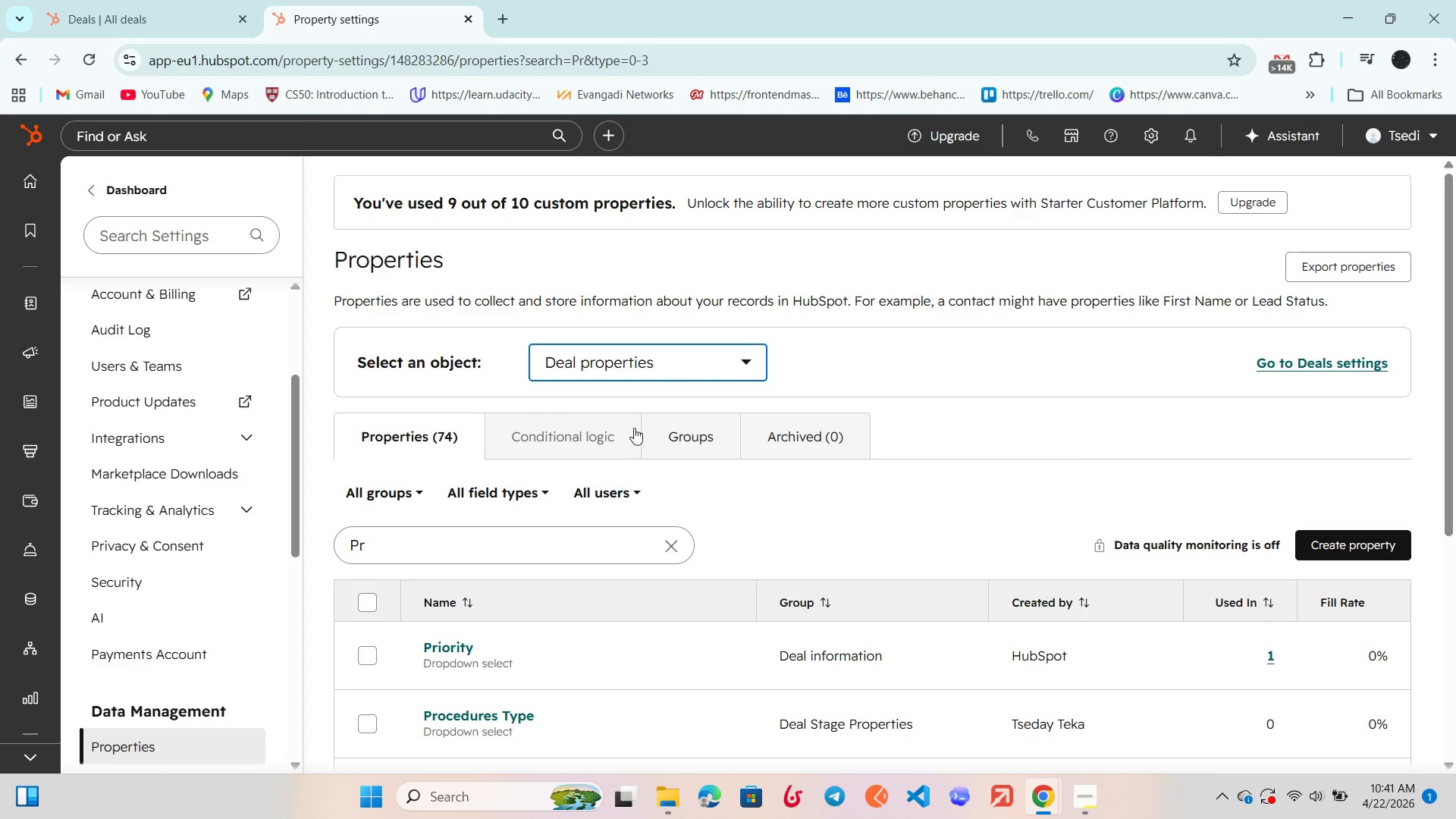 
scroll: coordinate [566, 632], scroll_direction: down, amount: 1.0
 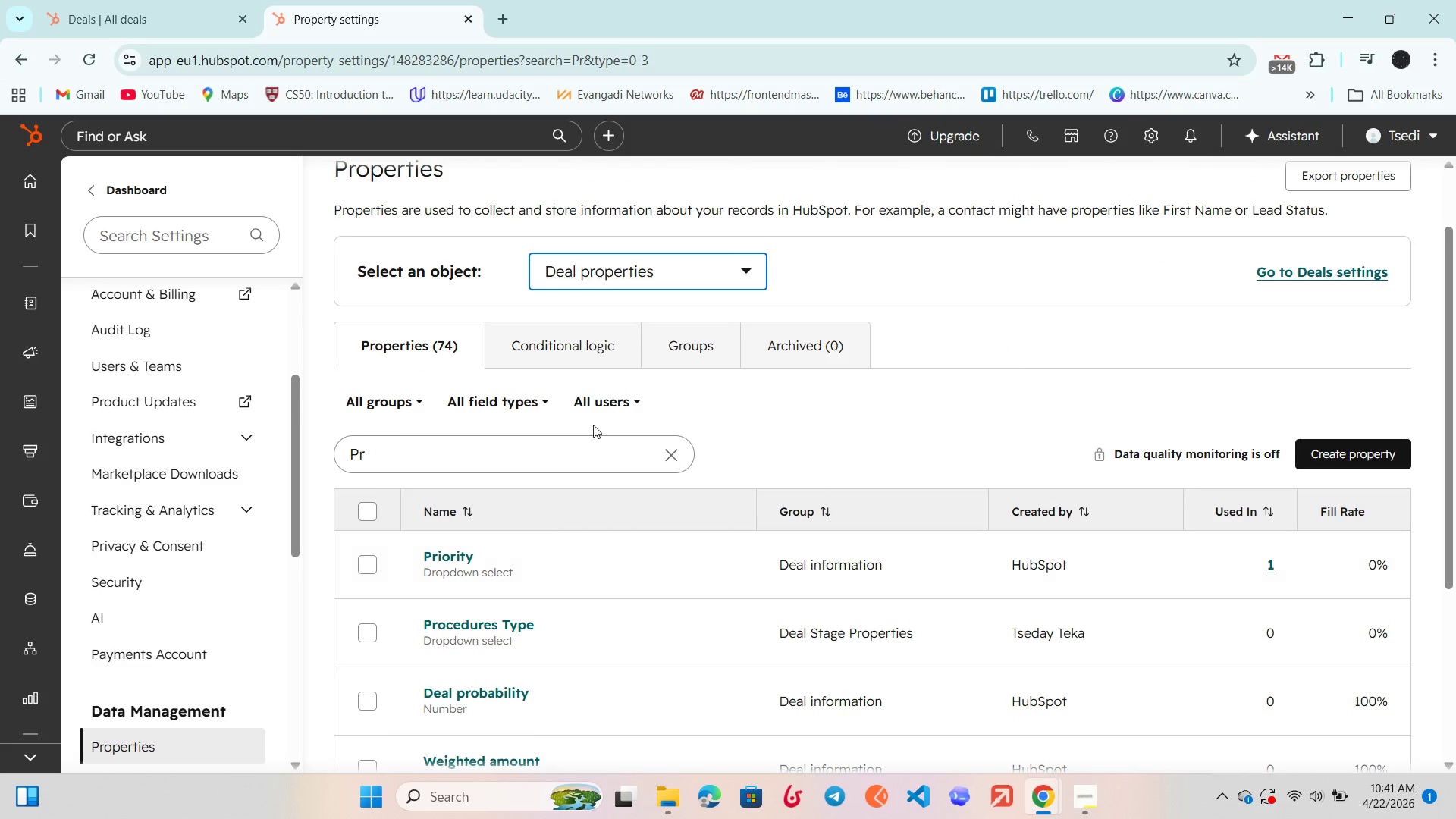 
left_click([609, 391])
 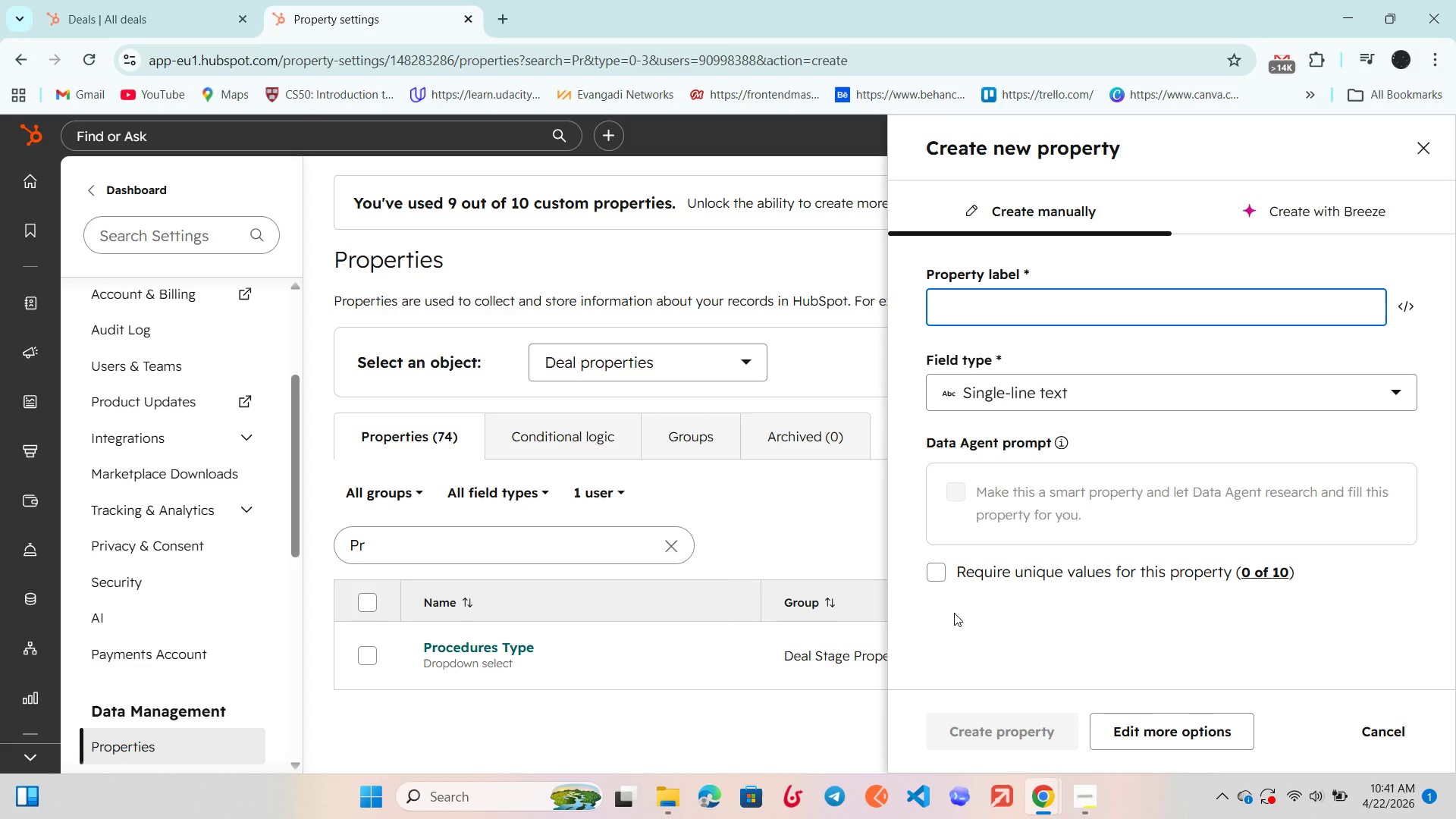 
wait(18.8)
 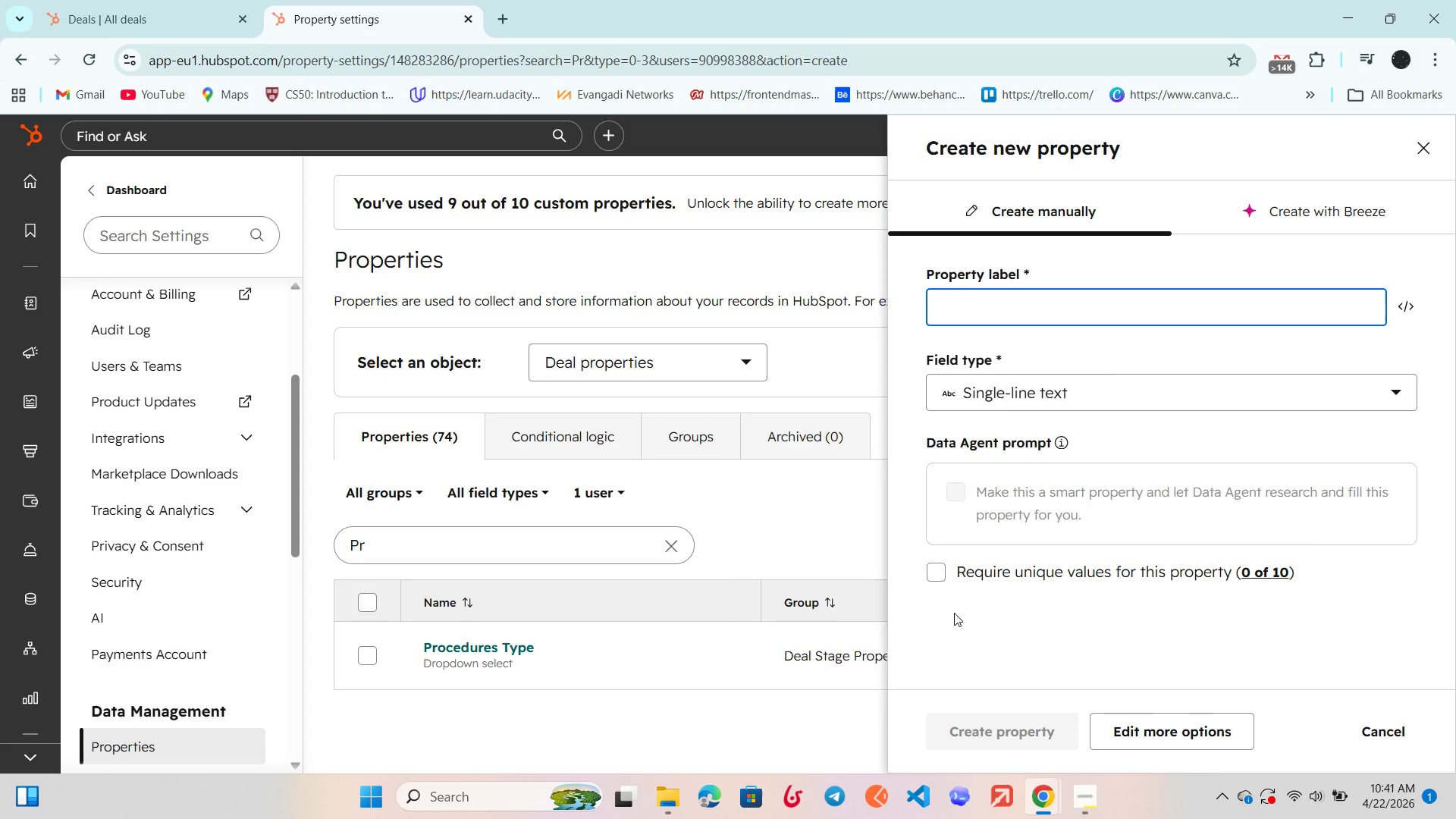 
type(Refetrgn)
 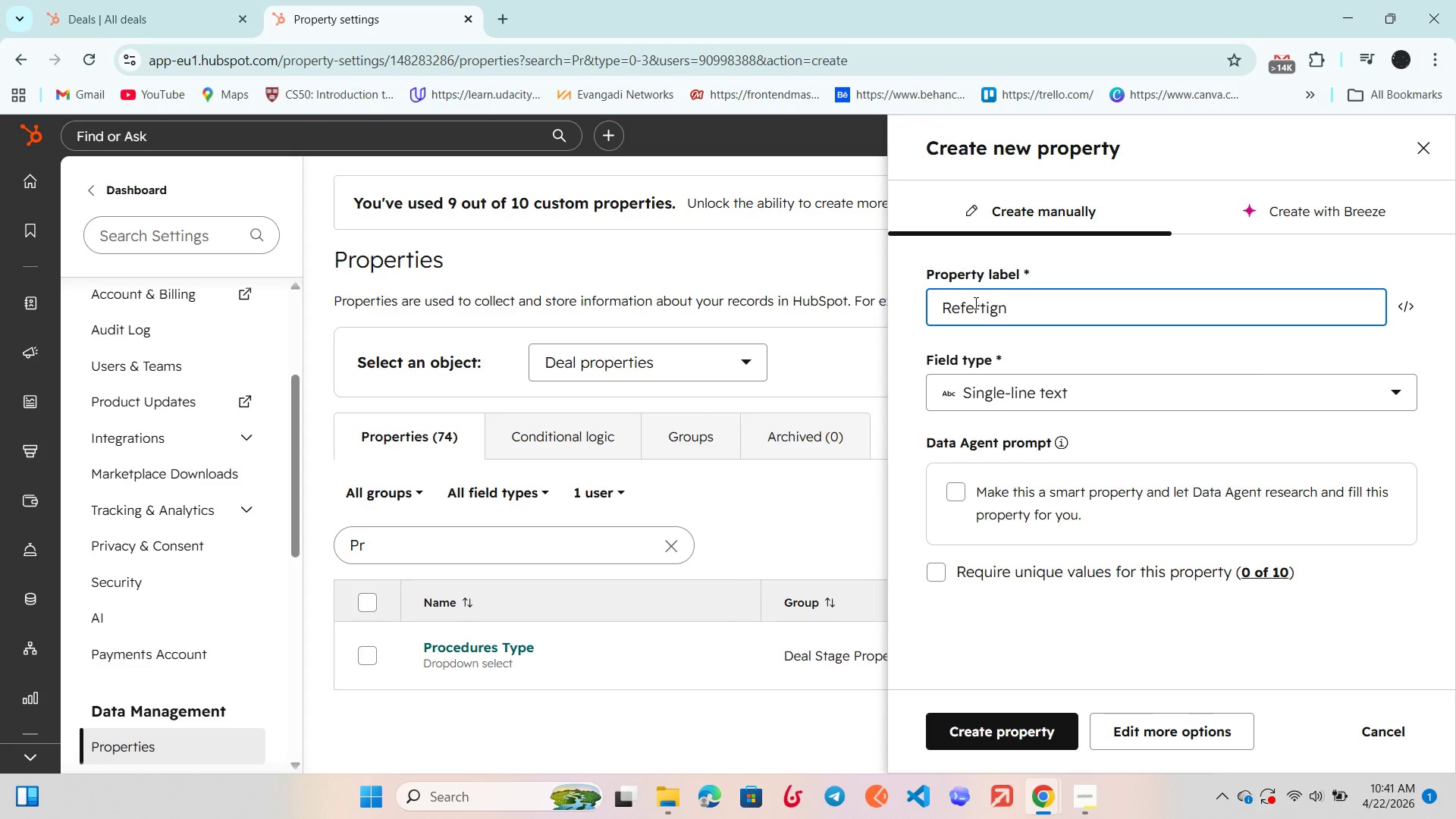 
hold_key(key=I, duration=0.42)
 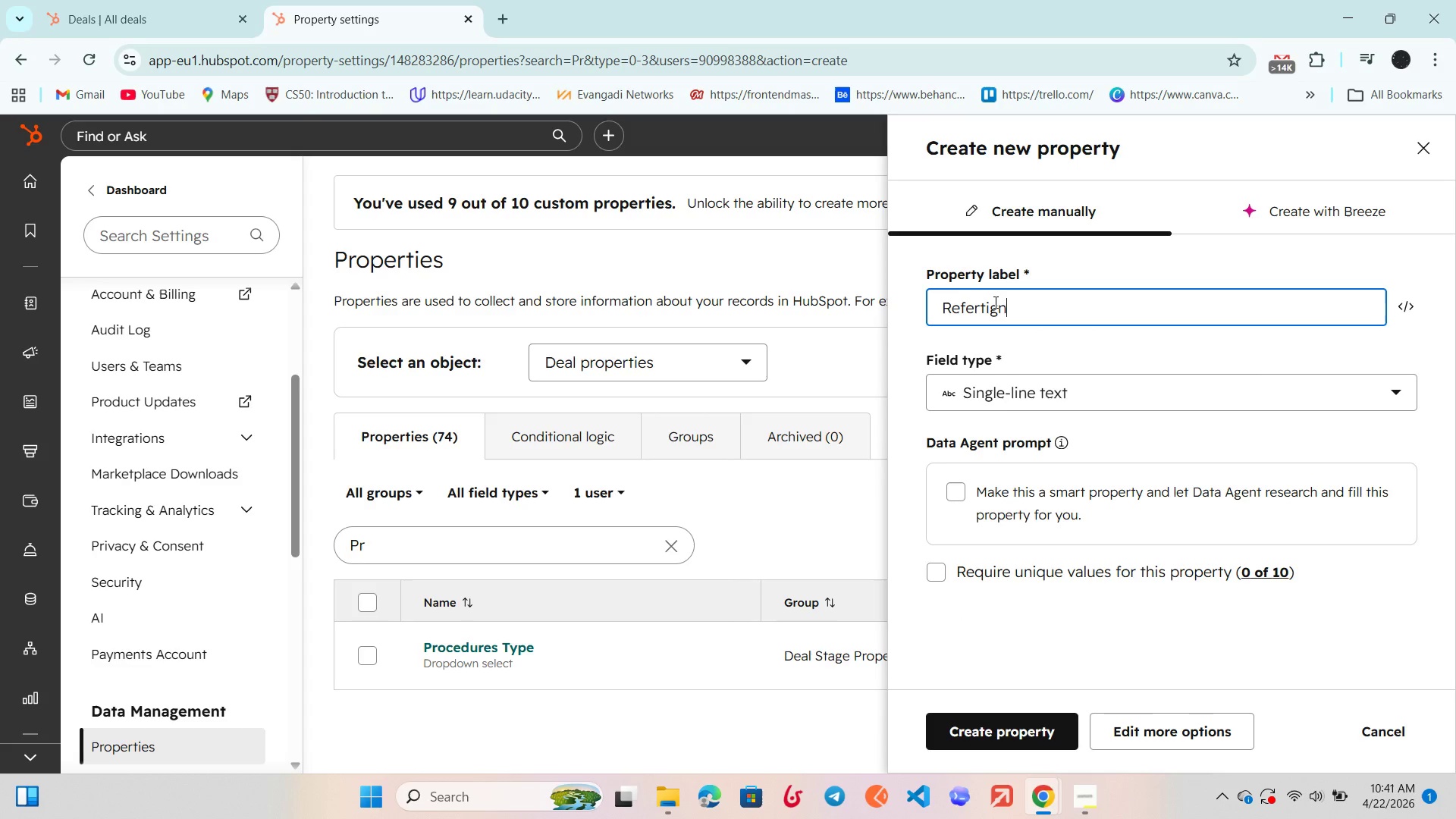 
key(Backspace)
key(Backspace)
key(Backspace)
key(Backspace)
type(ing Dentist)
 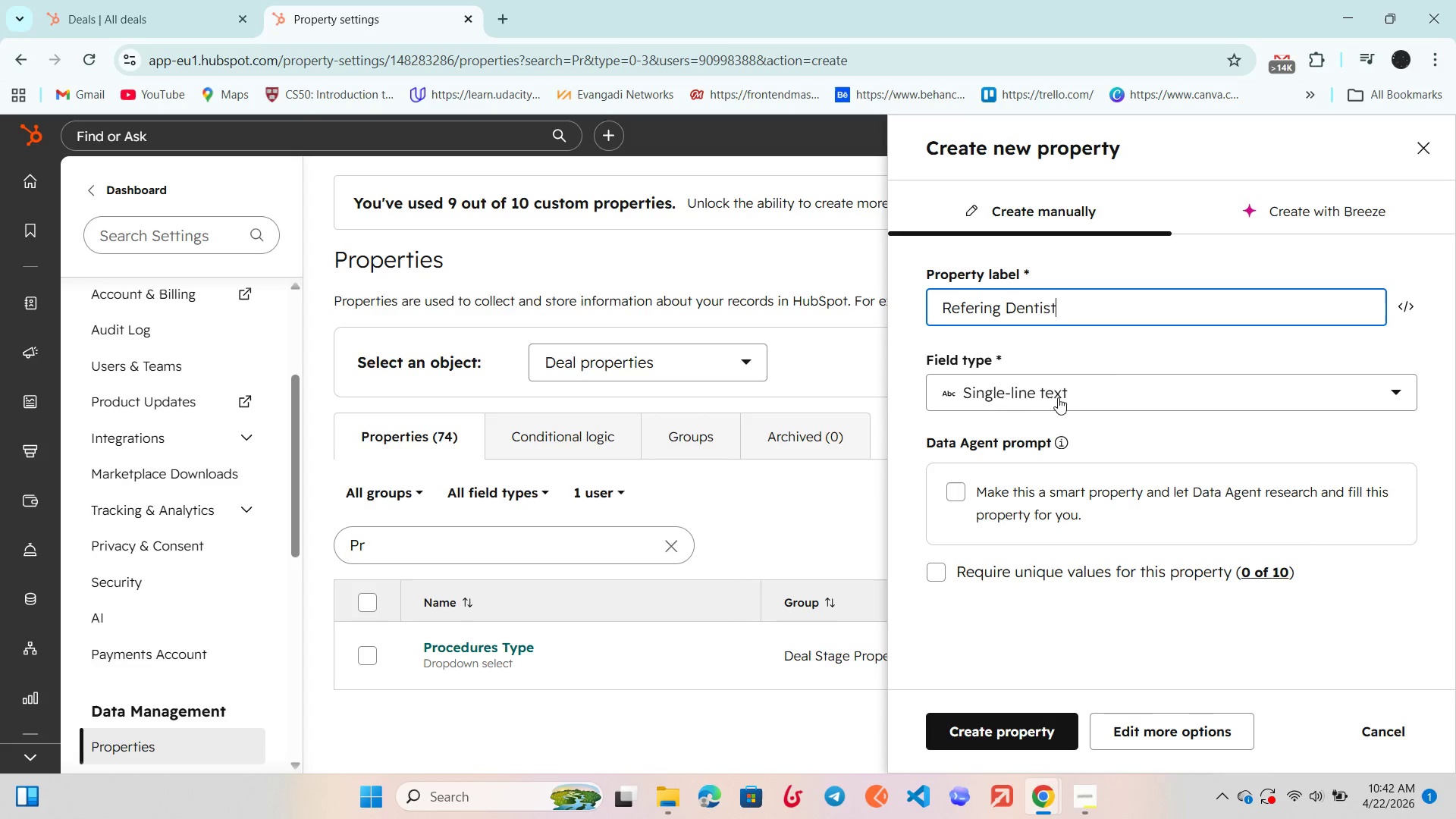 
wait(6.3)
 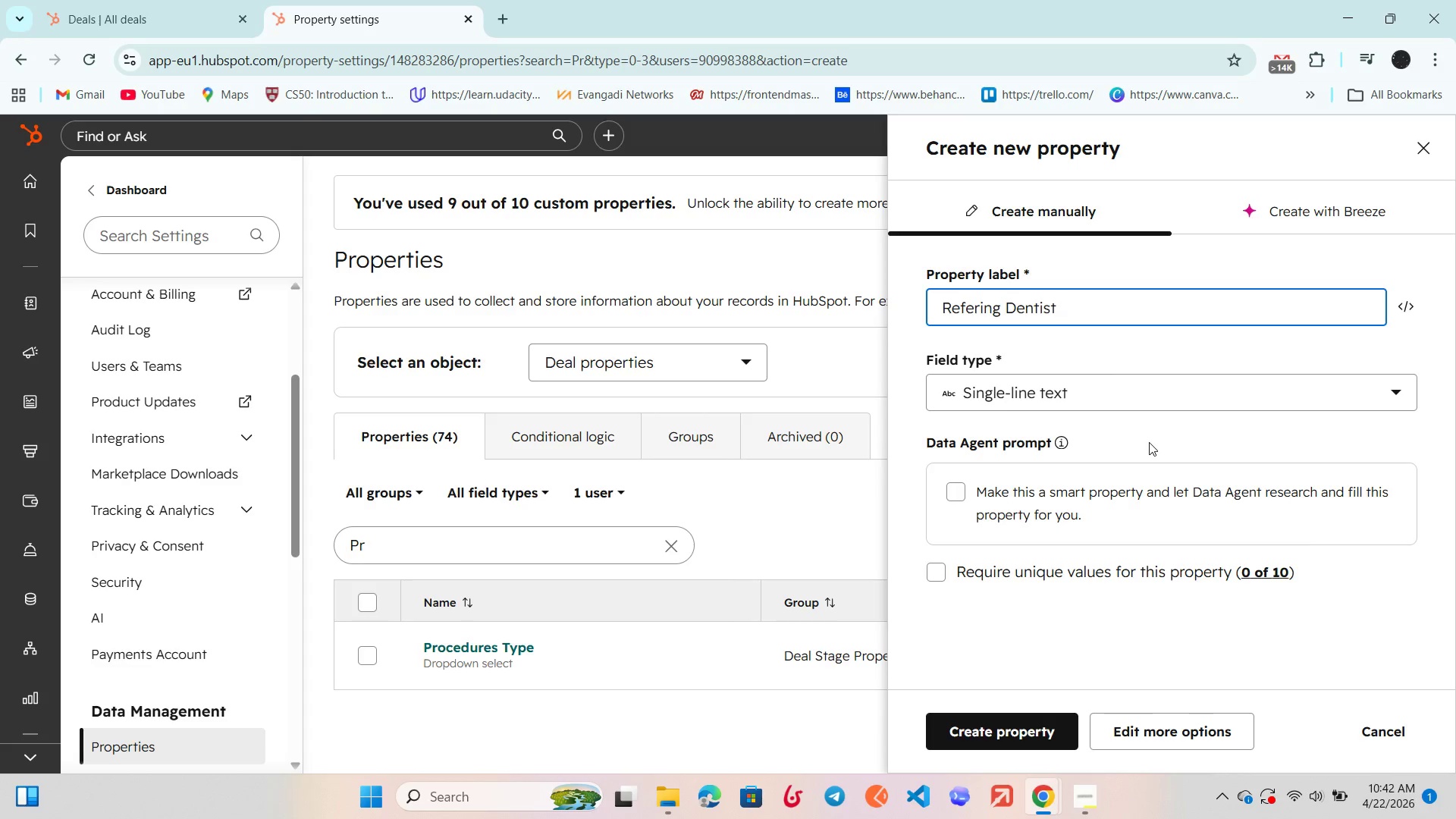 
left_click([983, 741])
 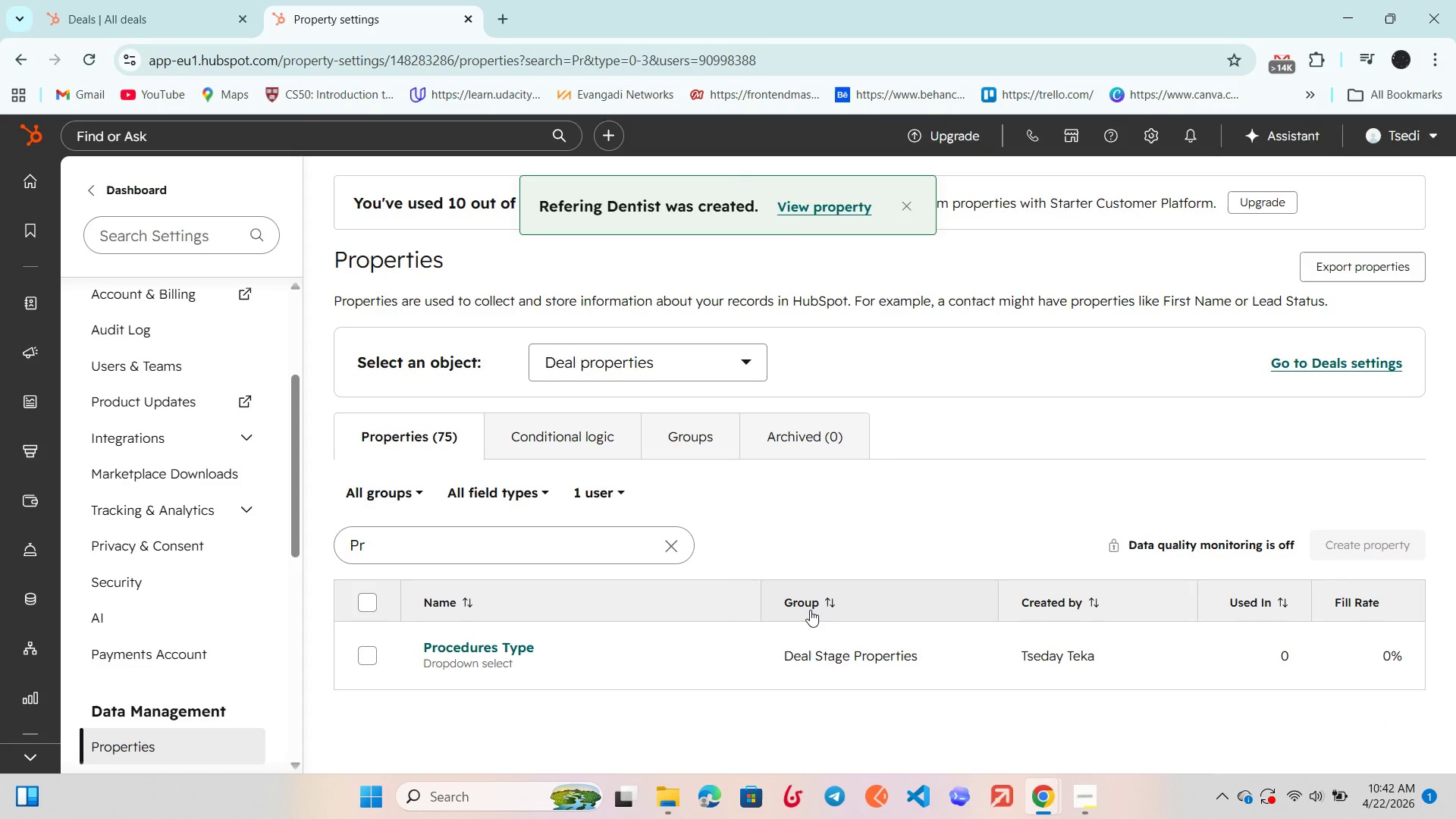 
scroll: coordinate [671, 640], scroll_direction: down, amount: 5.0
 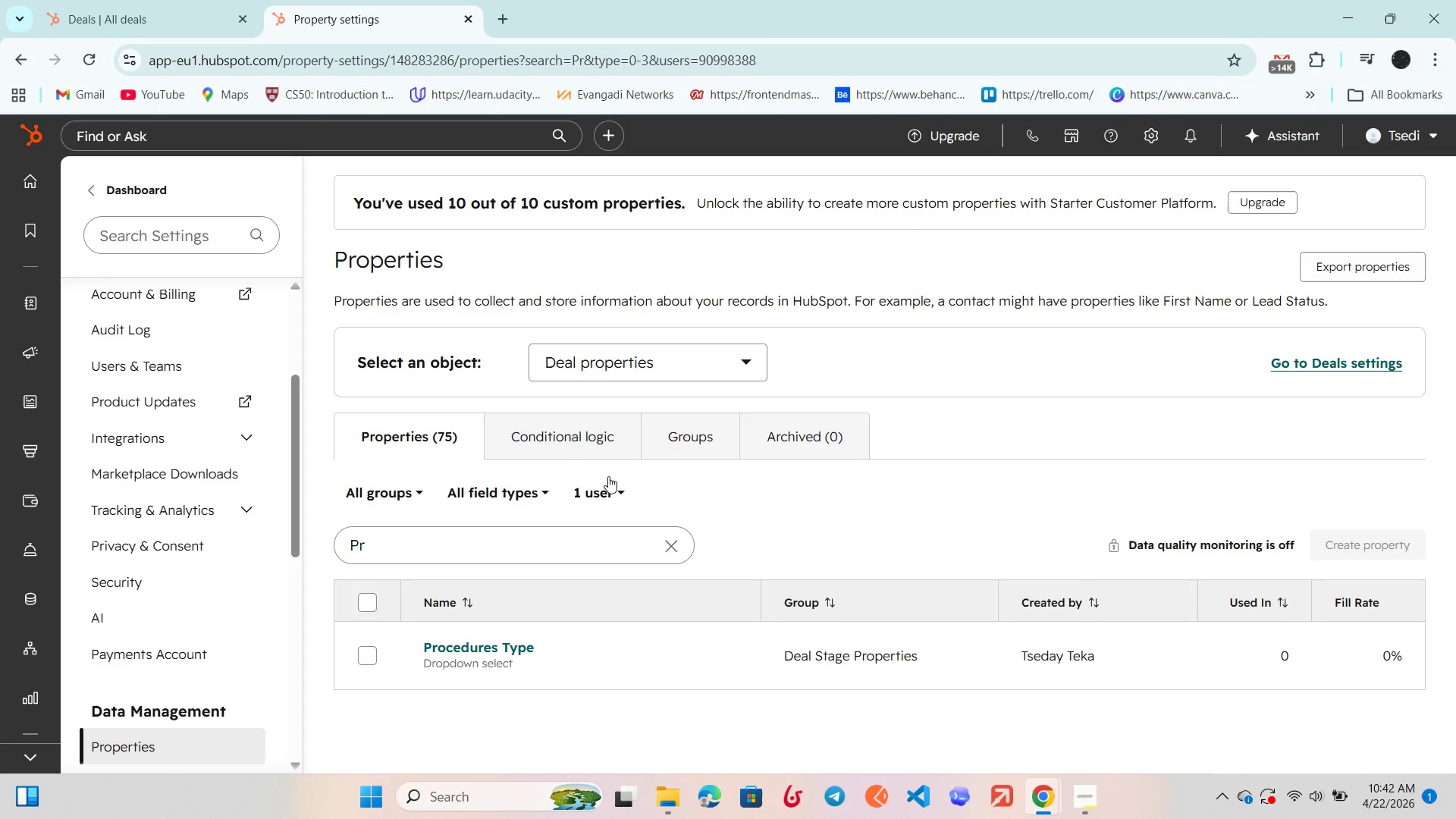 
left_click([607, 482])
 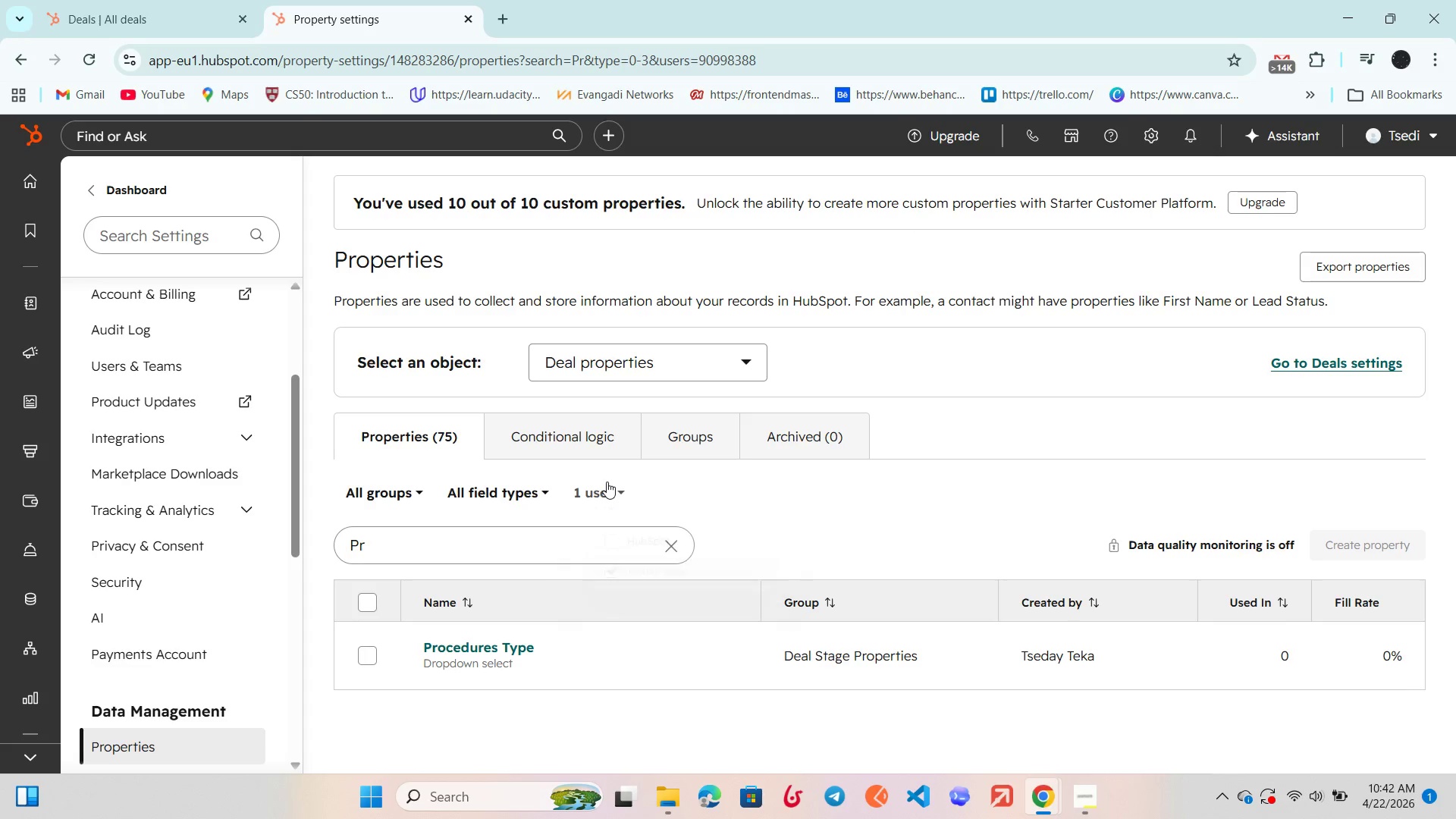 
double_click([607, 482])
 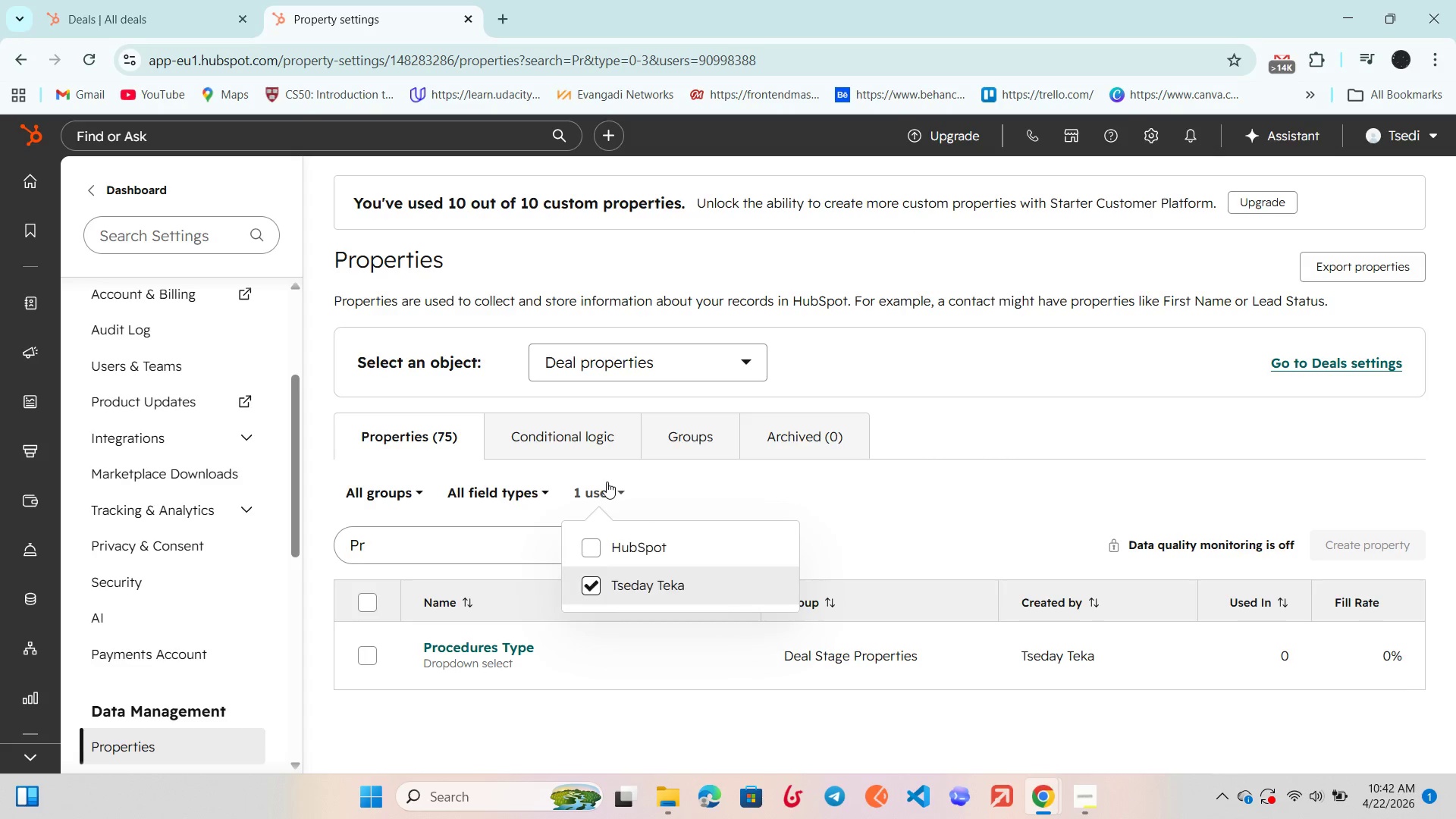 
left_click([607, 482])
 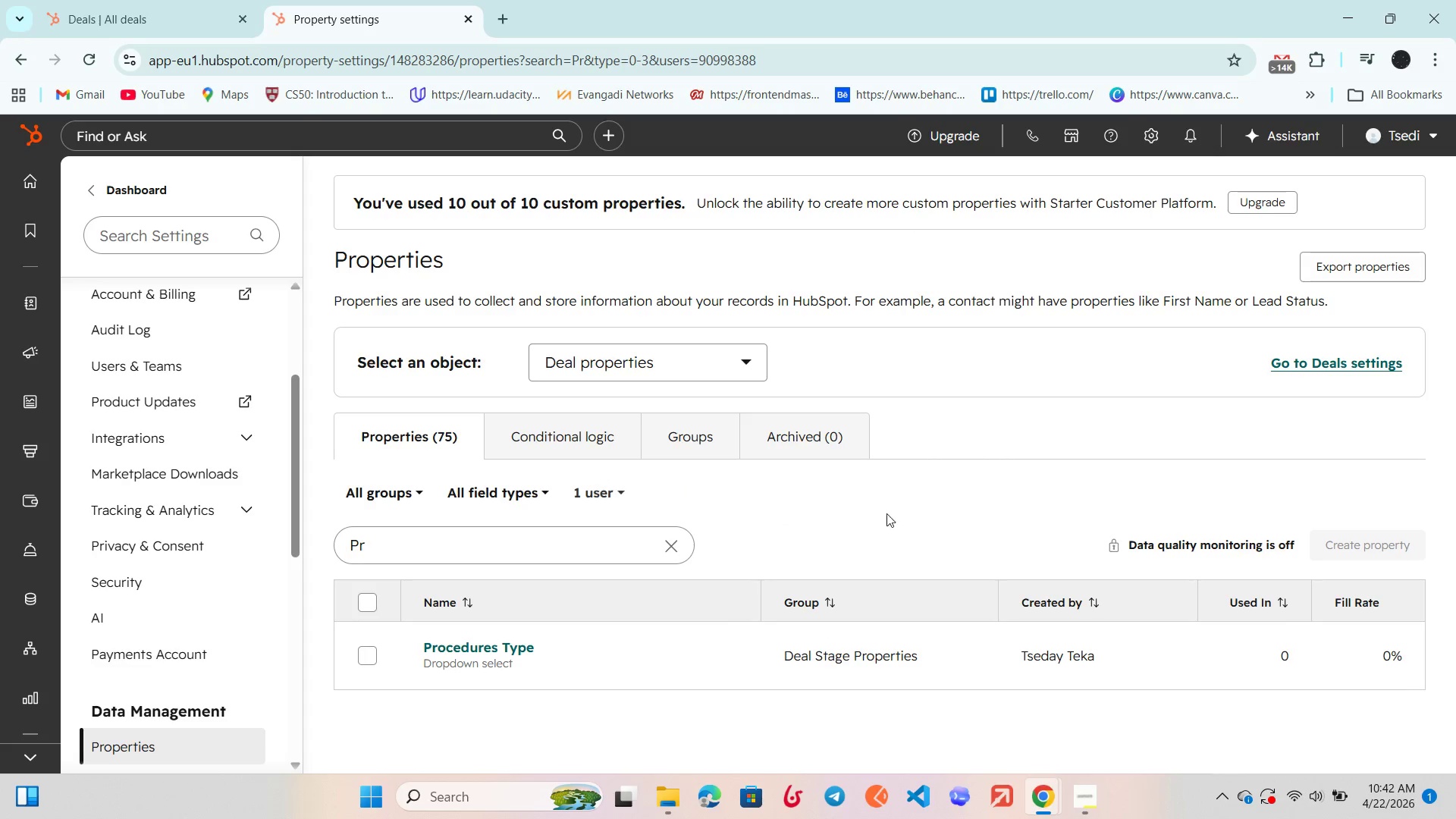 
scroll: coordinate [915, 519], scroll_direction: down, amount: 3.0
 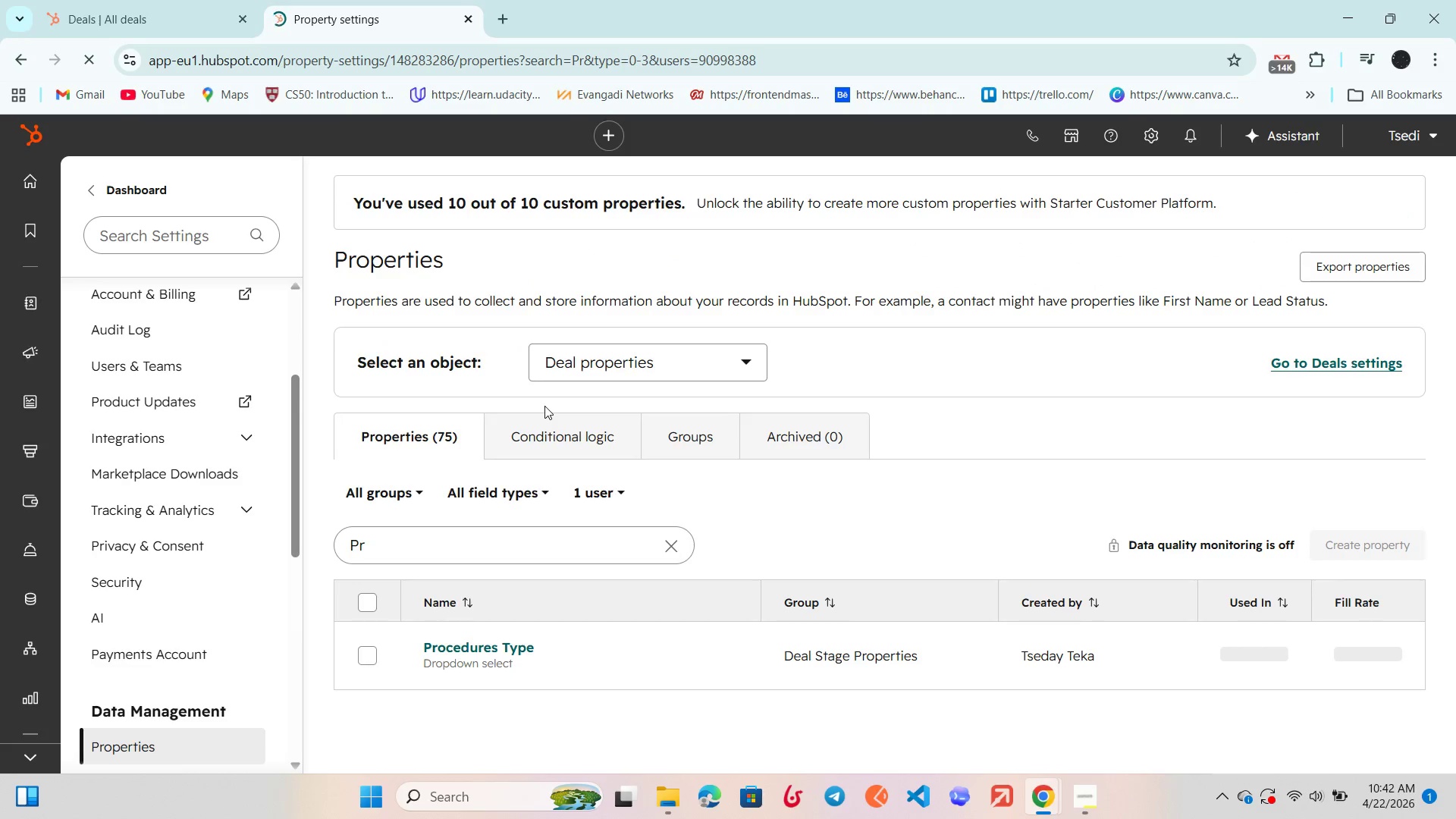 
wait(5.46)
 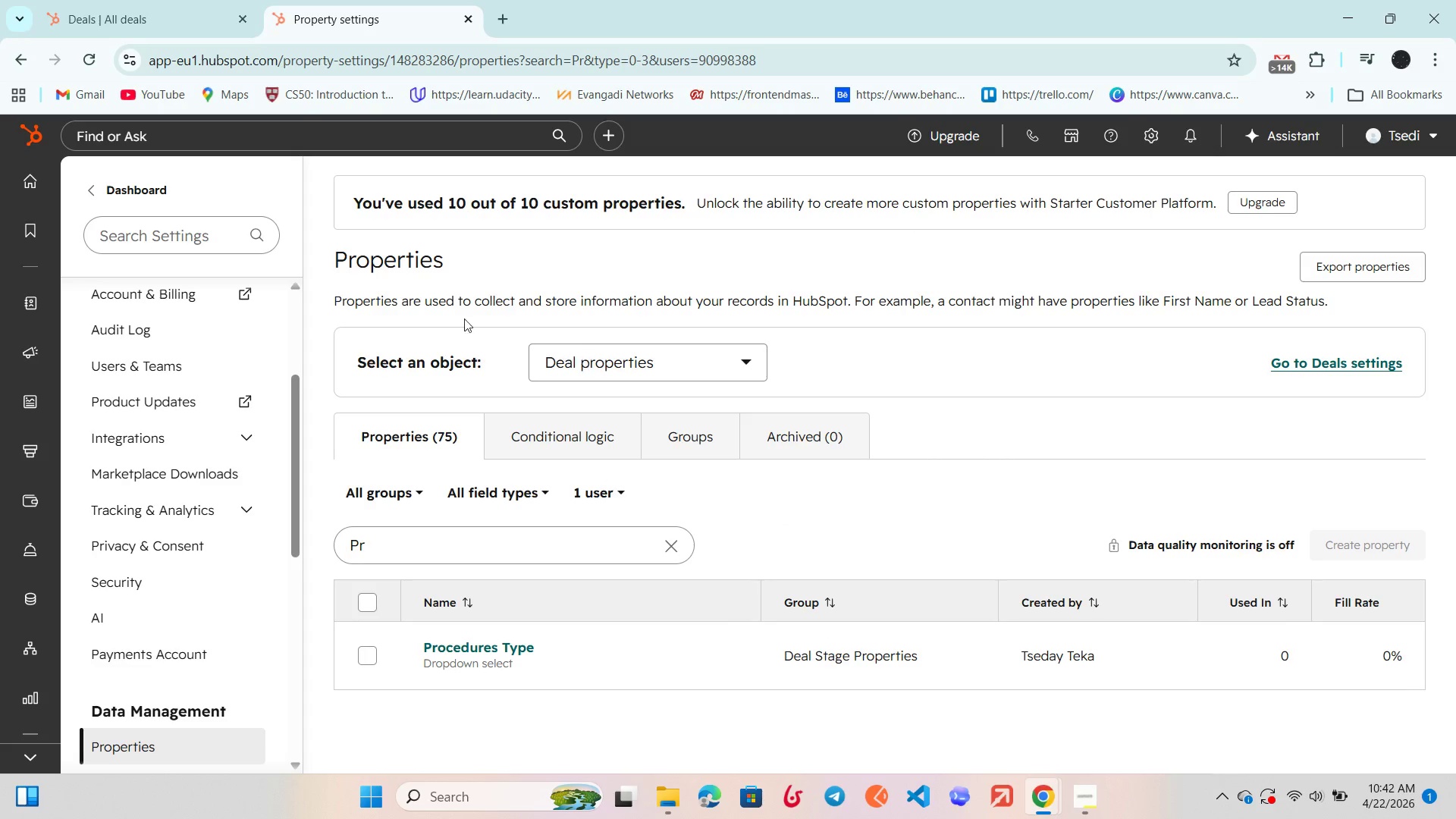 
left_click([664, 538])
 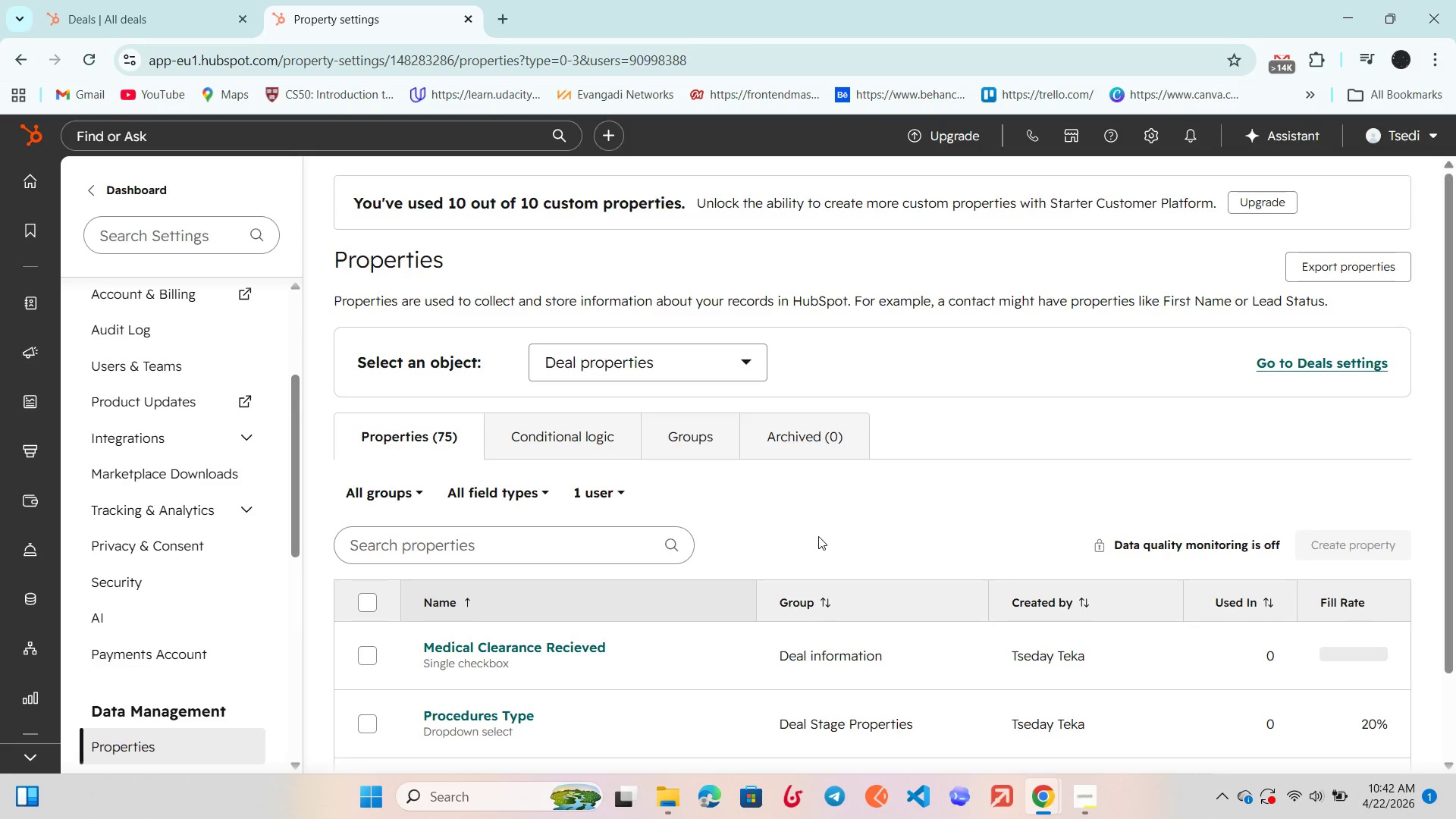 
scroll: coordinate [821, 542], scroll_direction: down, amount: 6.0
 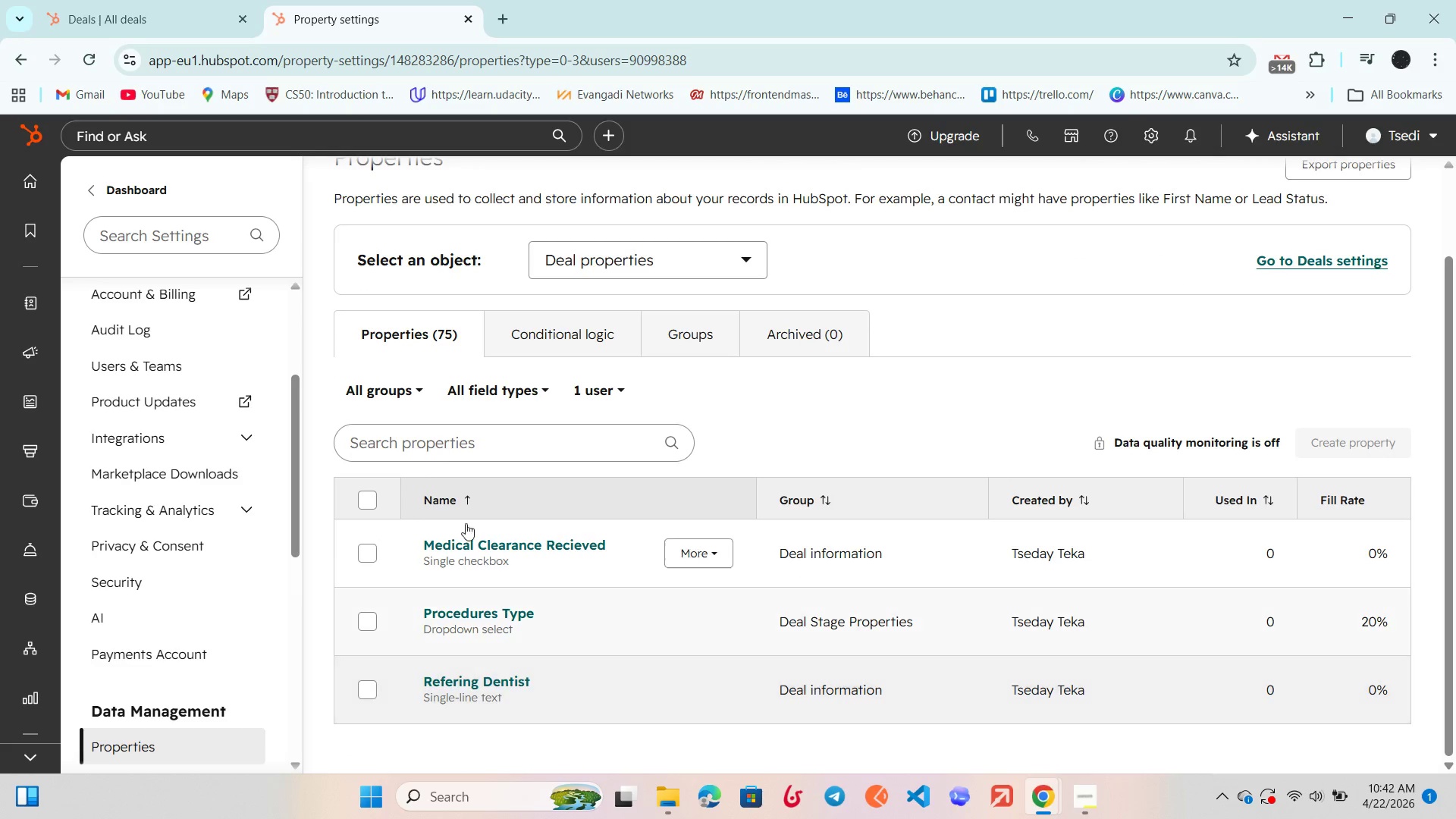 
left_click([592, 387])
 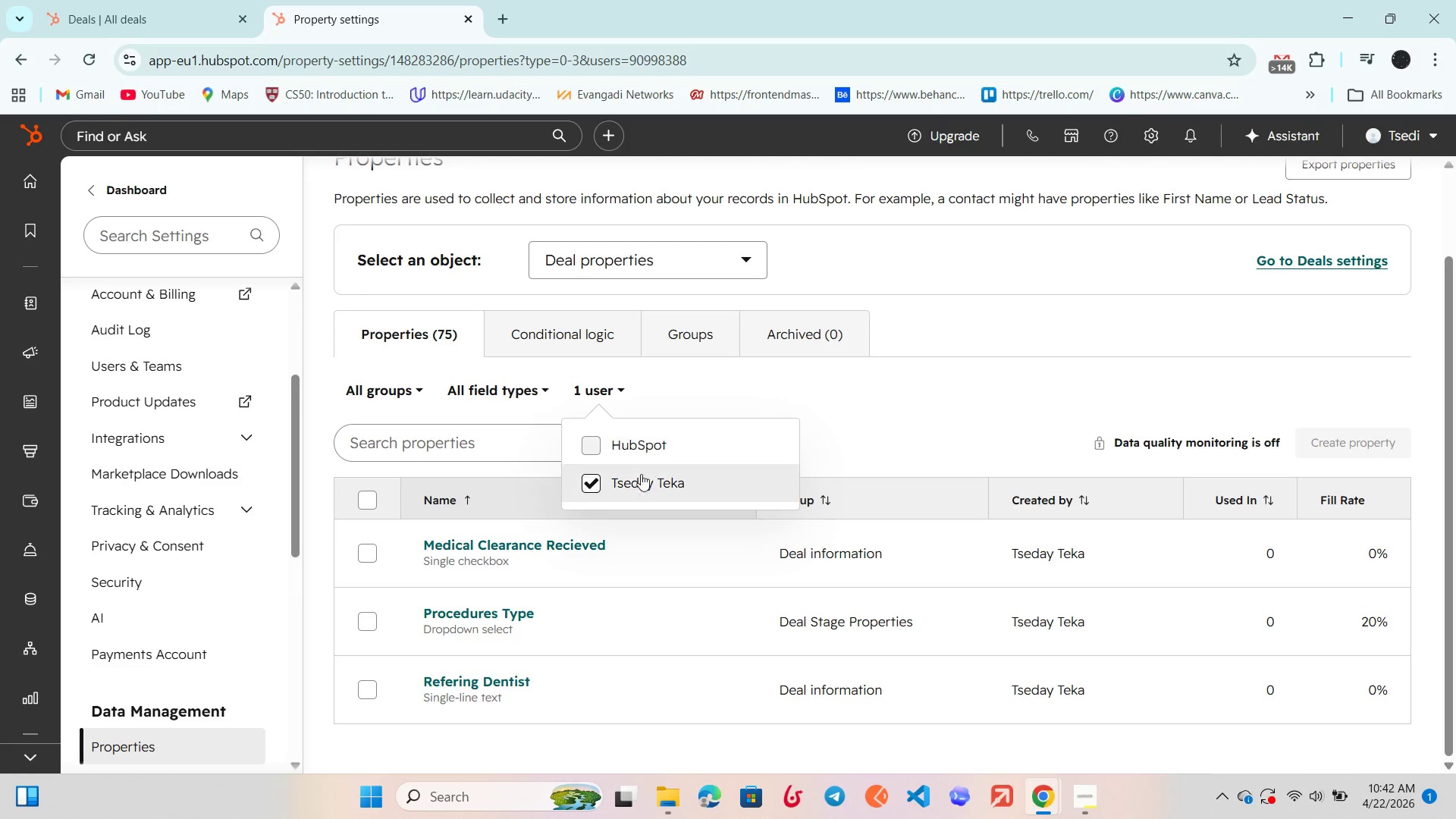 
left_click([638, 475])
 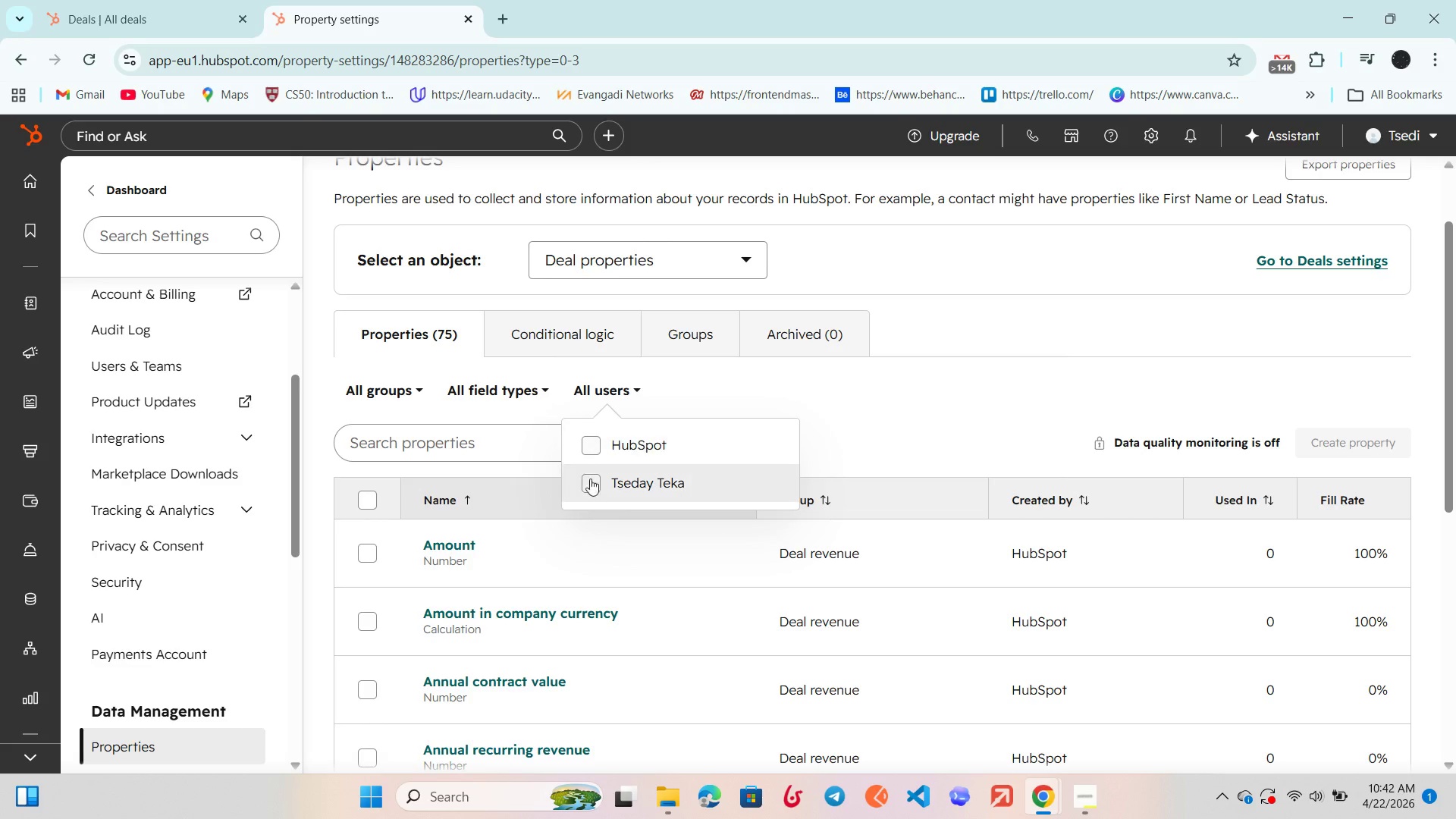 
left_click([601, 487])
 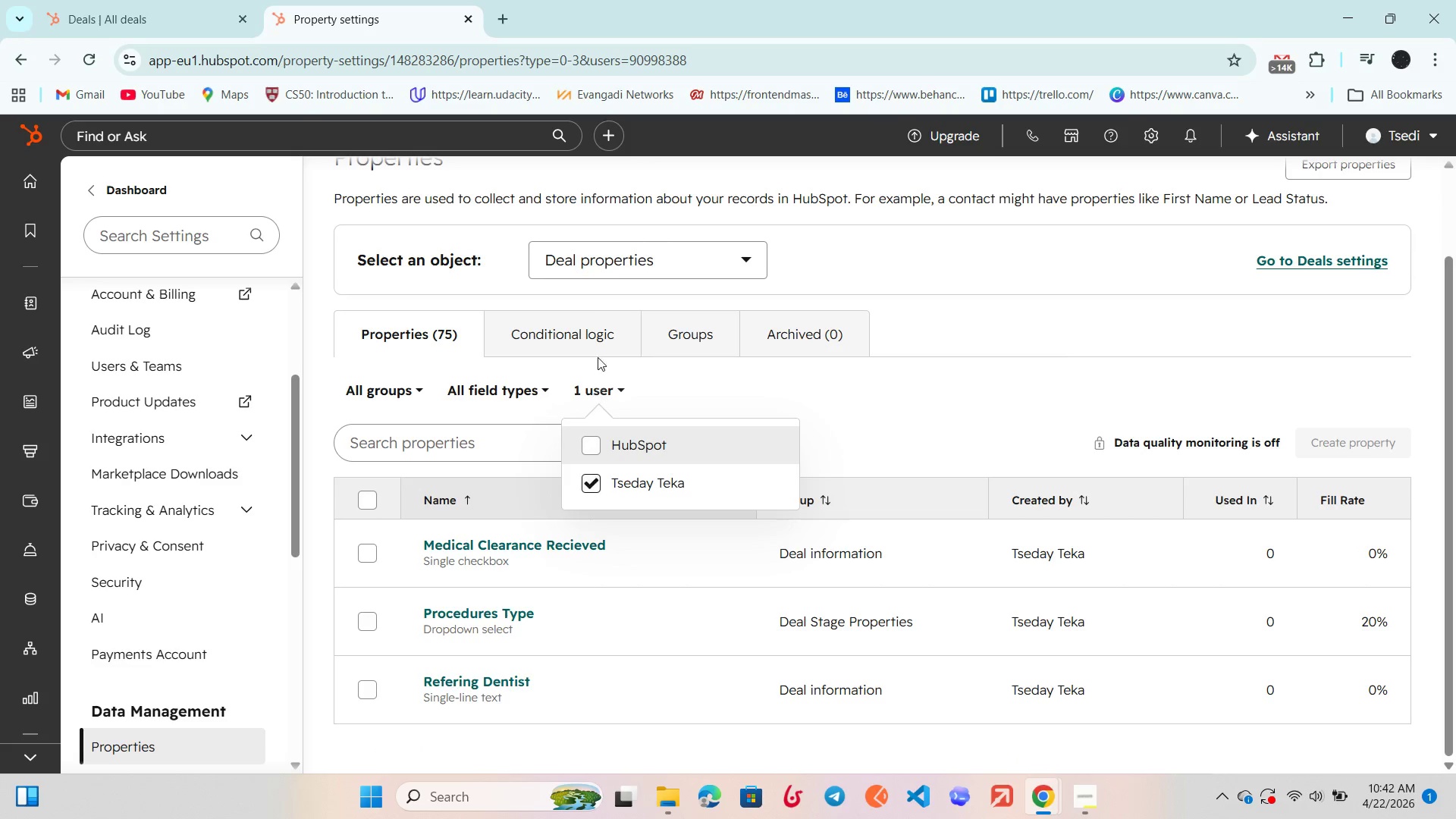 
left_click([595, 249])
 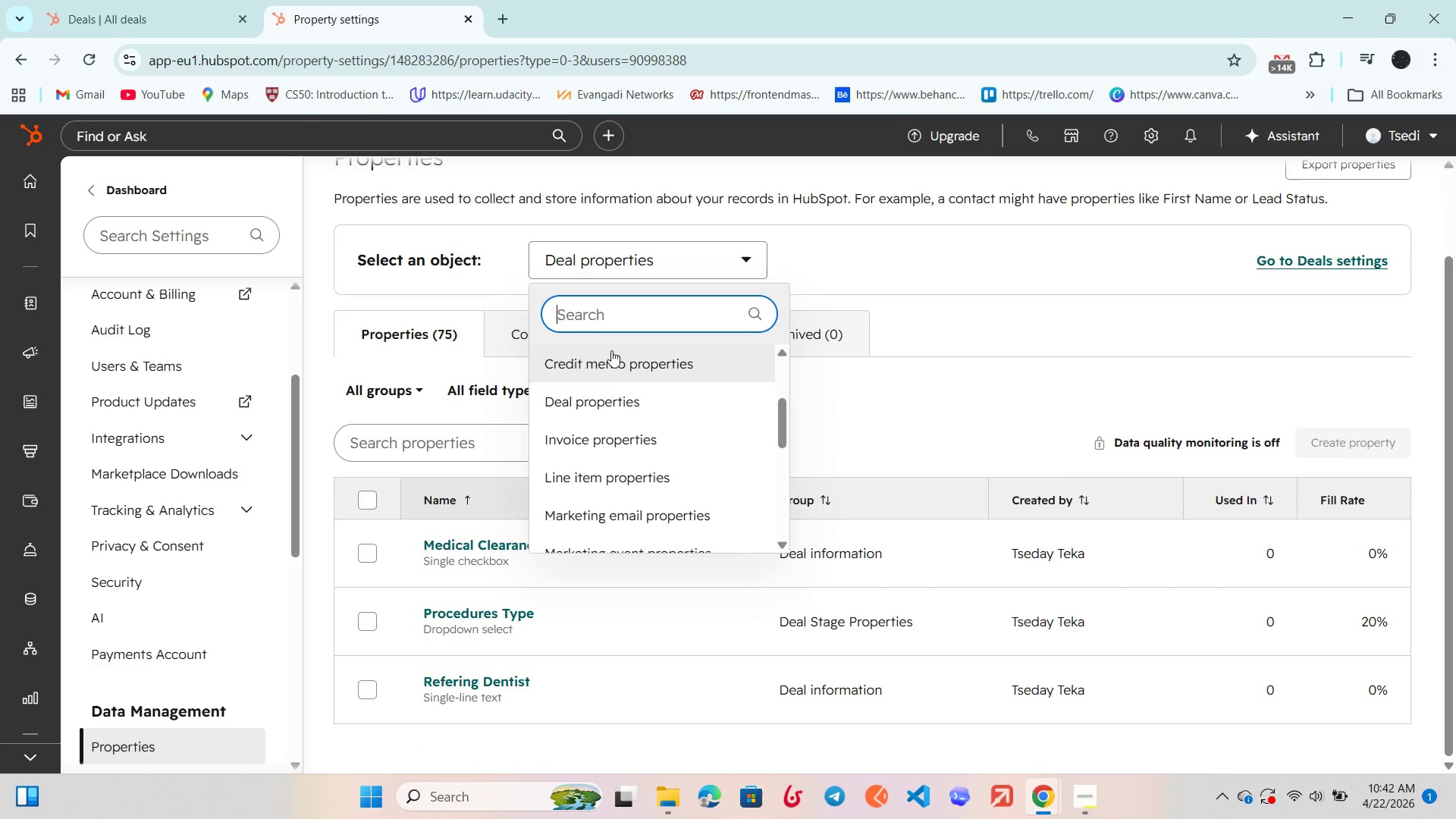 
left_click([611, 360])
 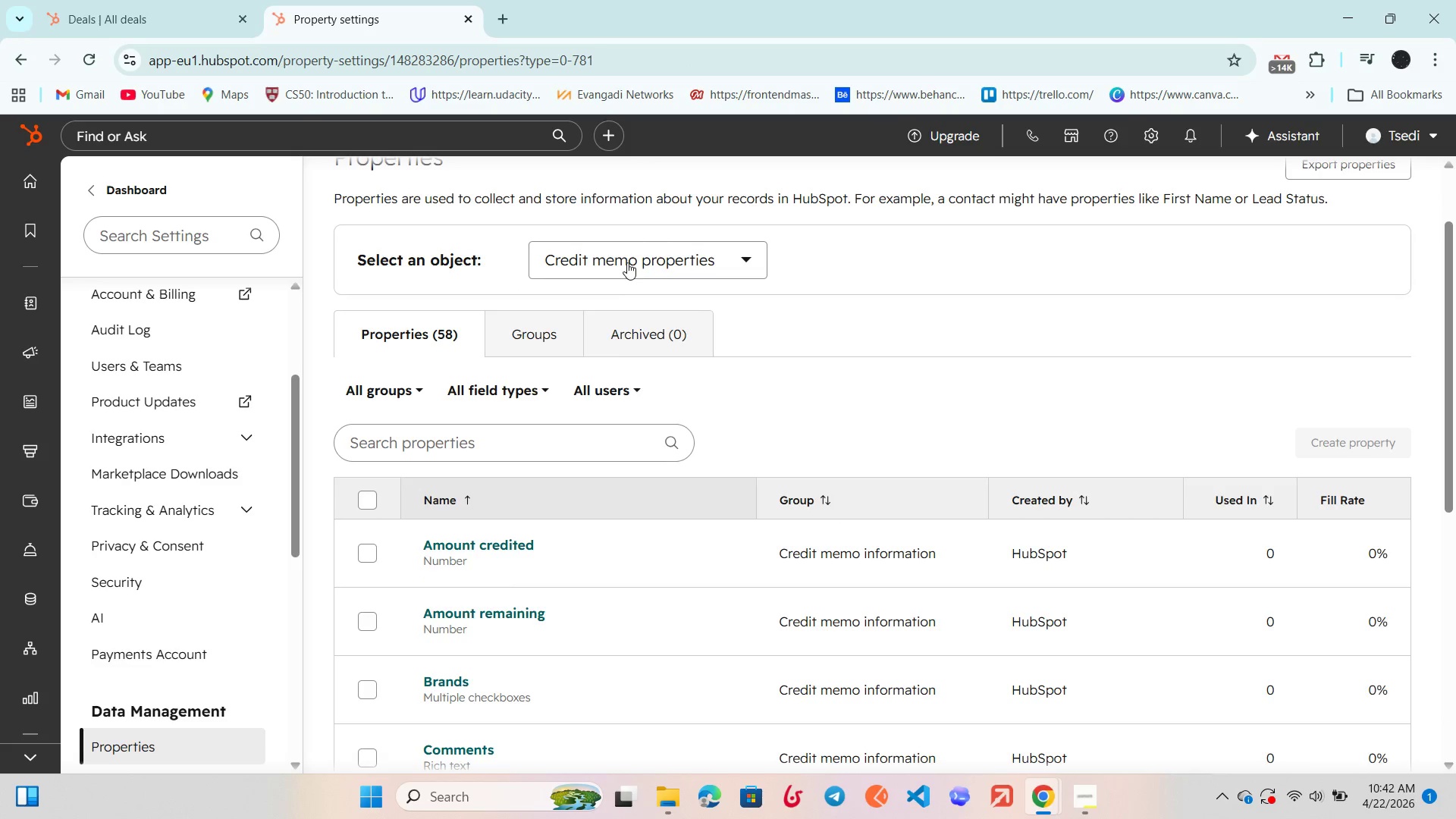 
left_click([611, 385])
 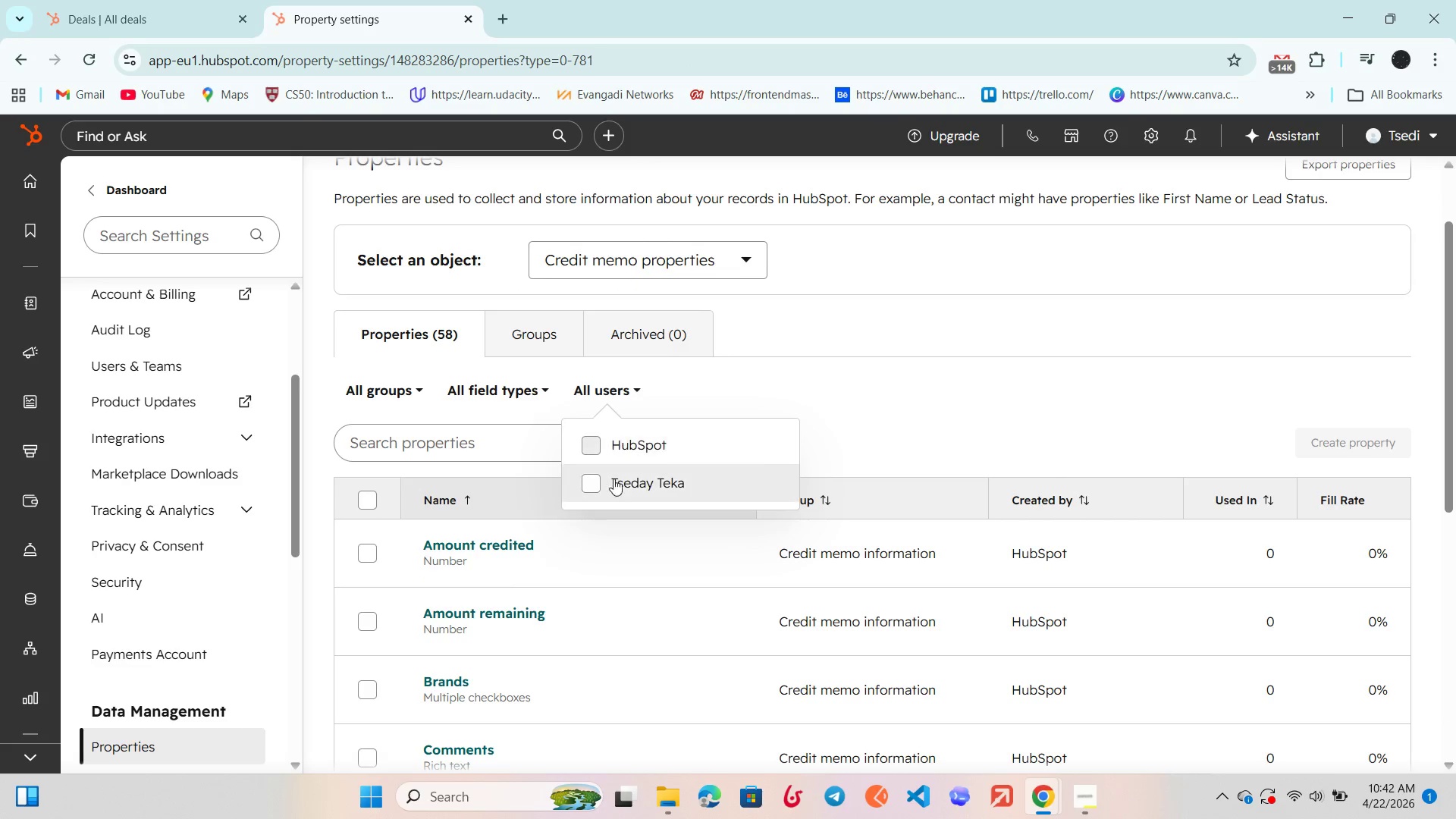 
left_click([611, 485])
 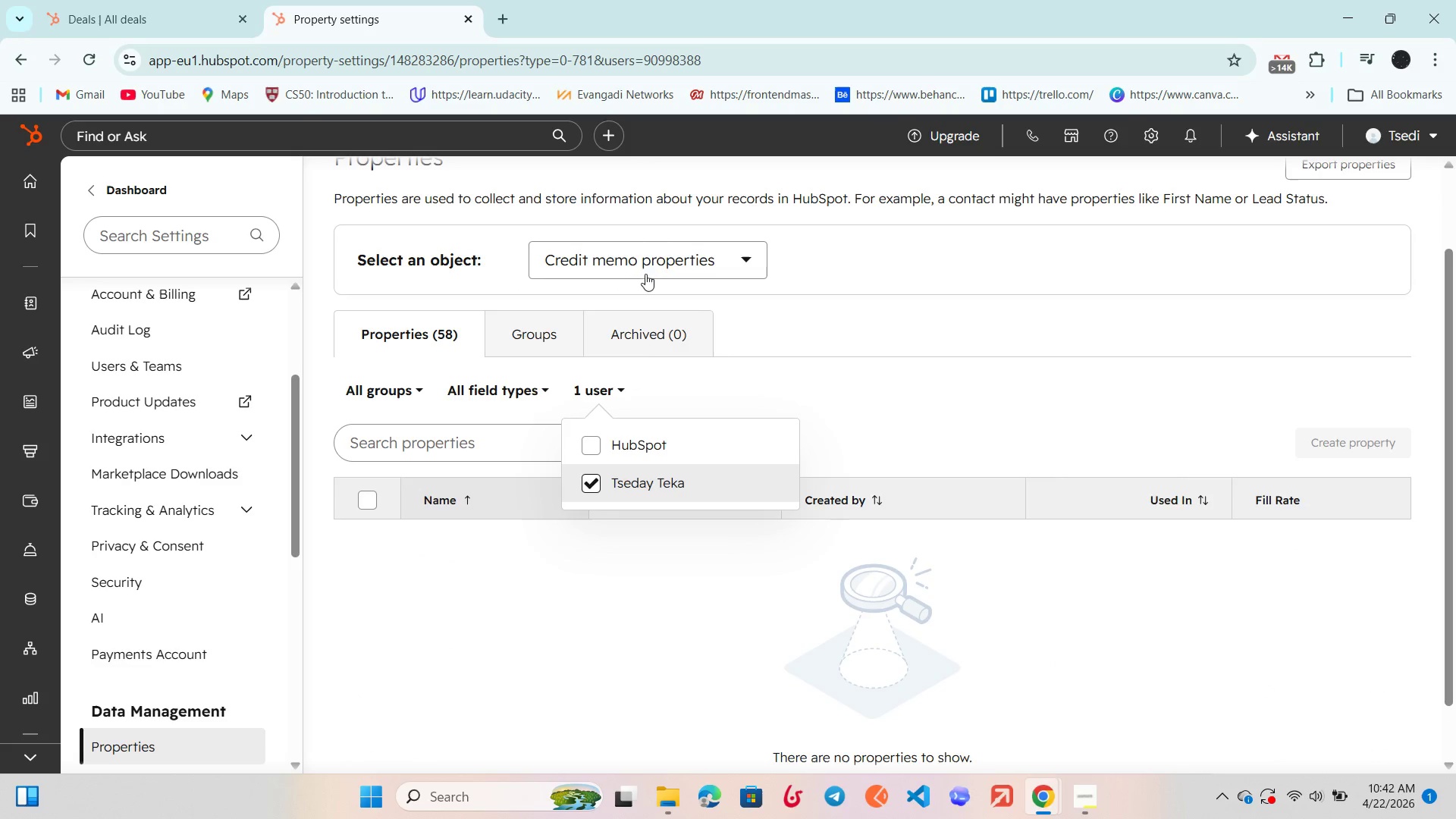 
left_click([645, 262])
 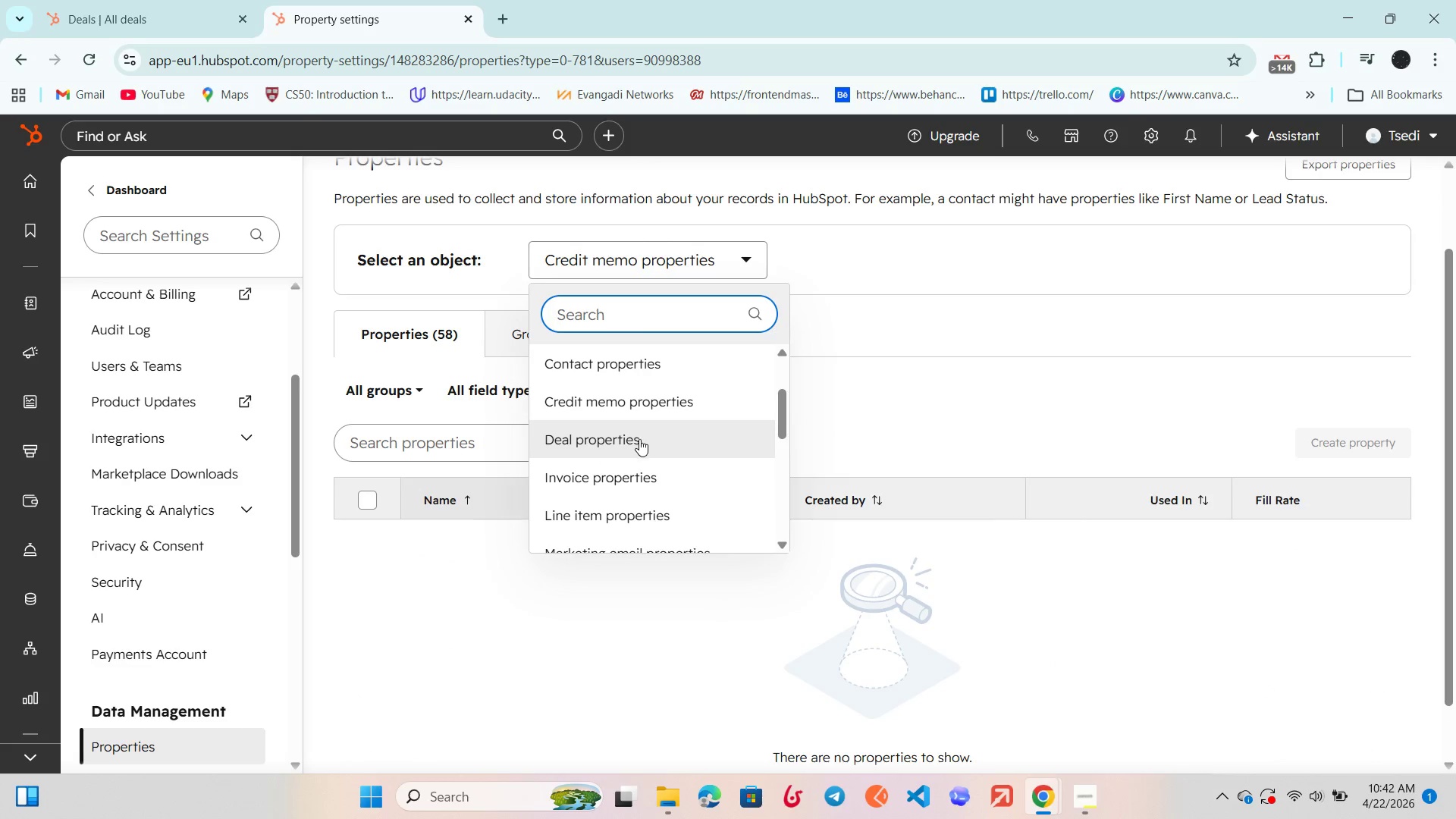 
scroll: coordinate [639, 441], scroll_direction: down, amount: 3.0
 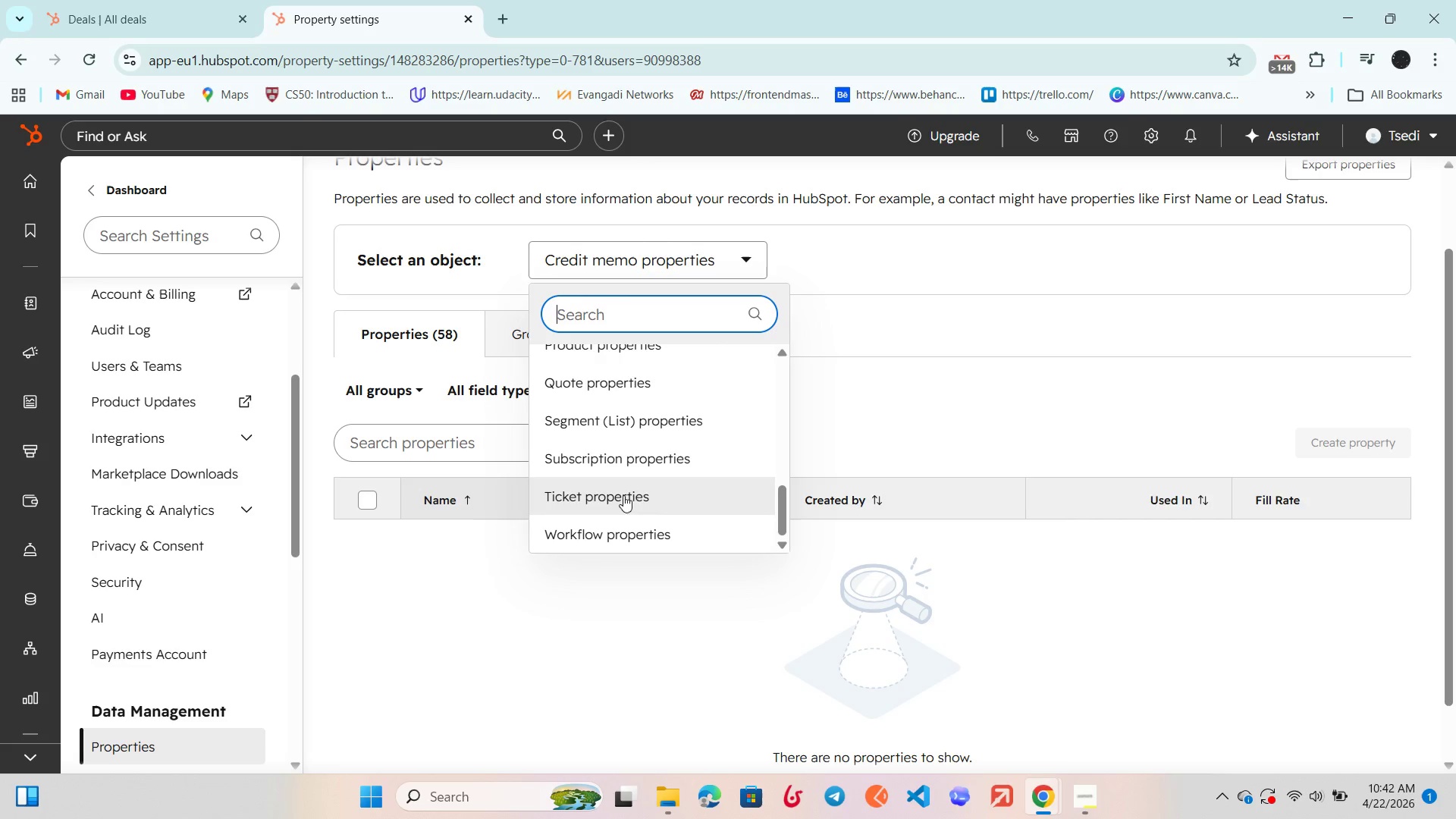 
left_click([621, 488])
 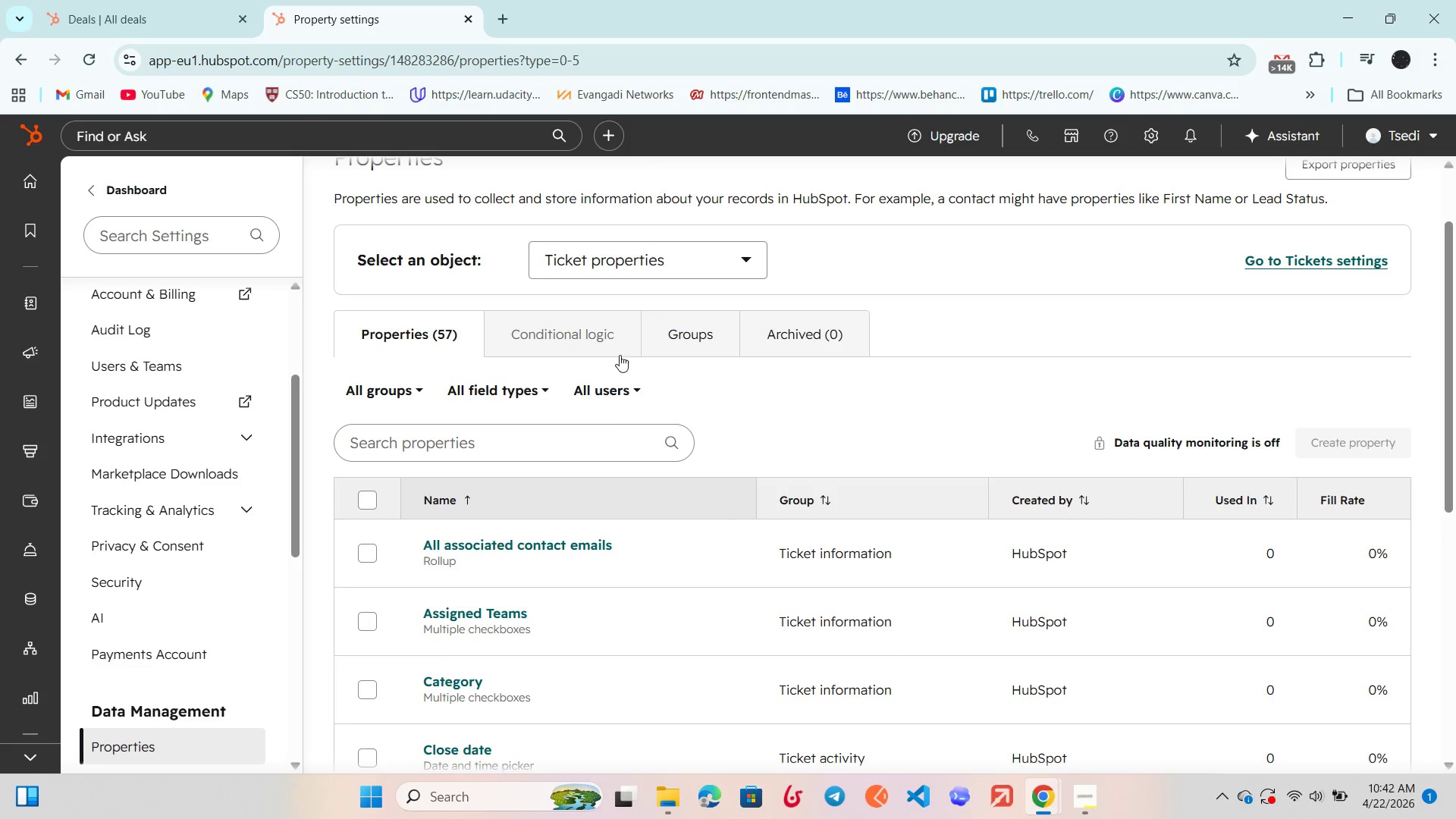 
left_click([606, 397])
 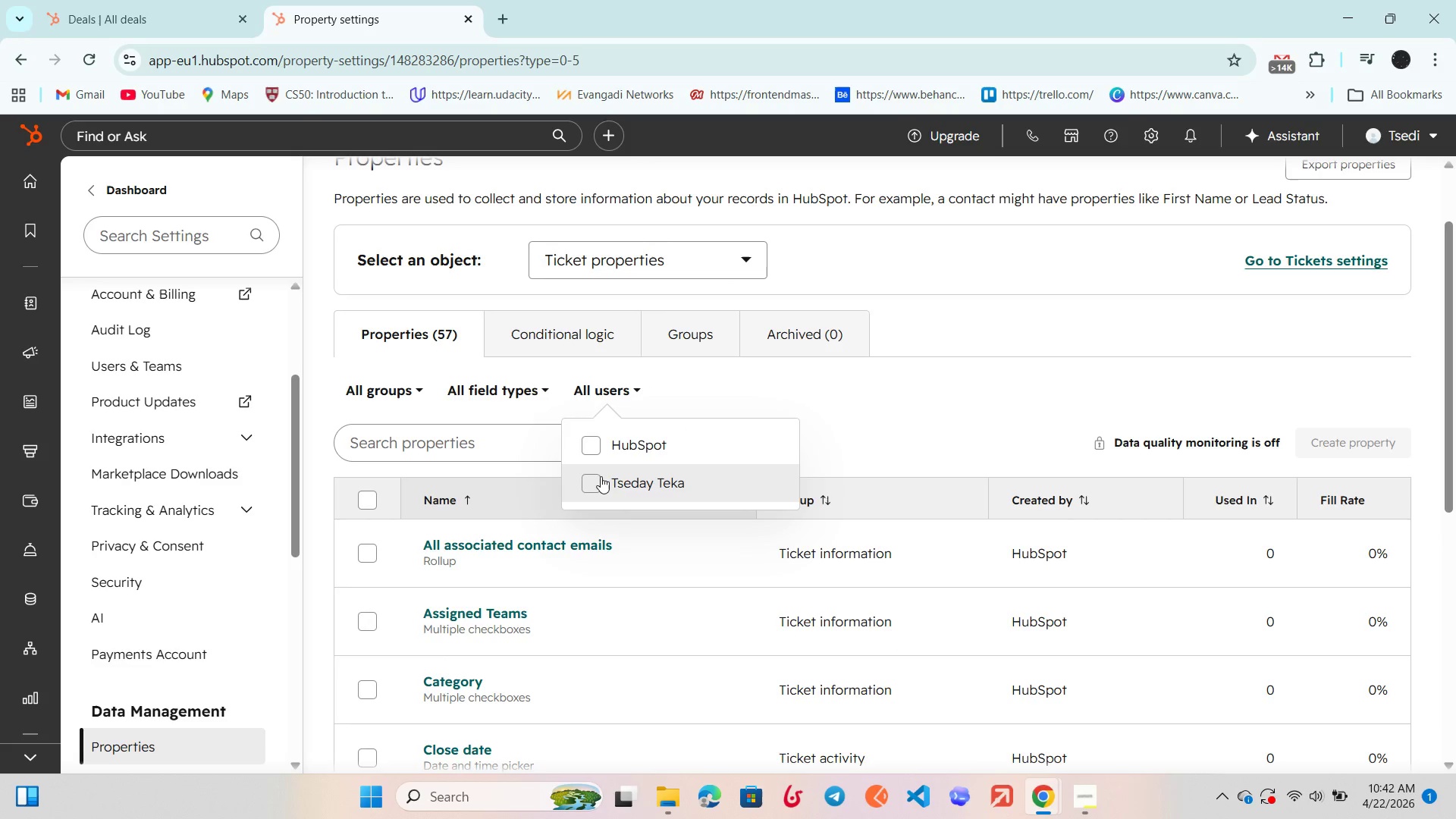 
left_click([591, 476])
 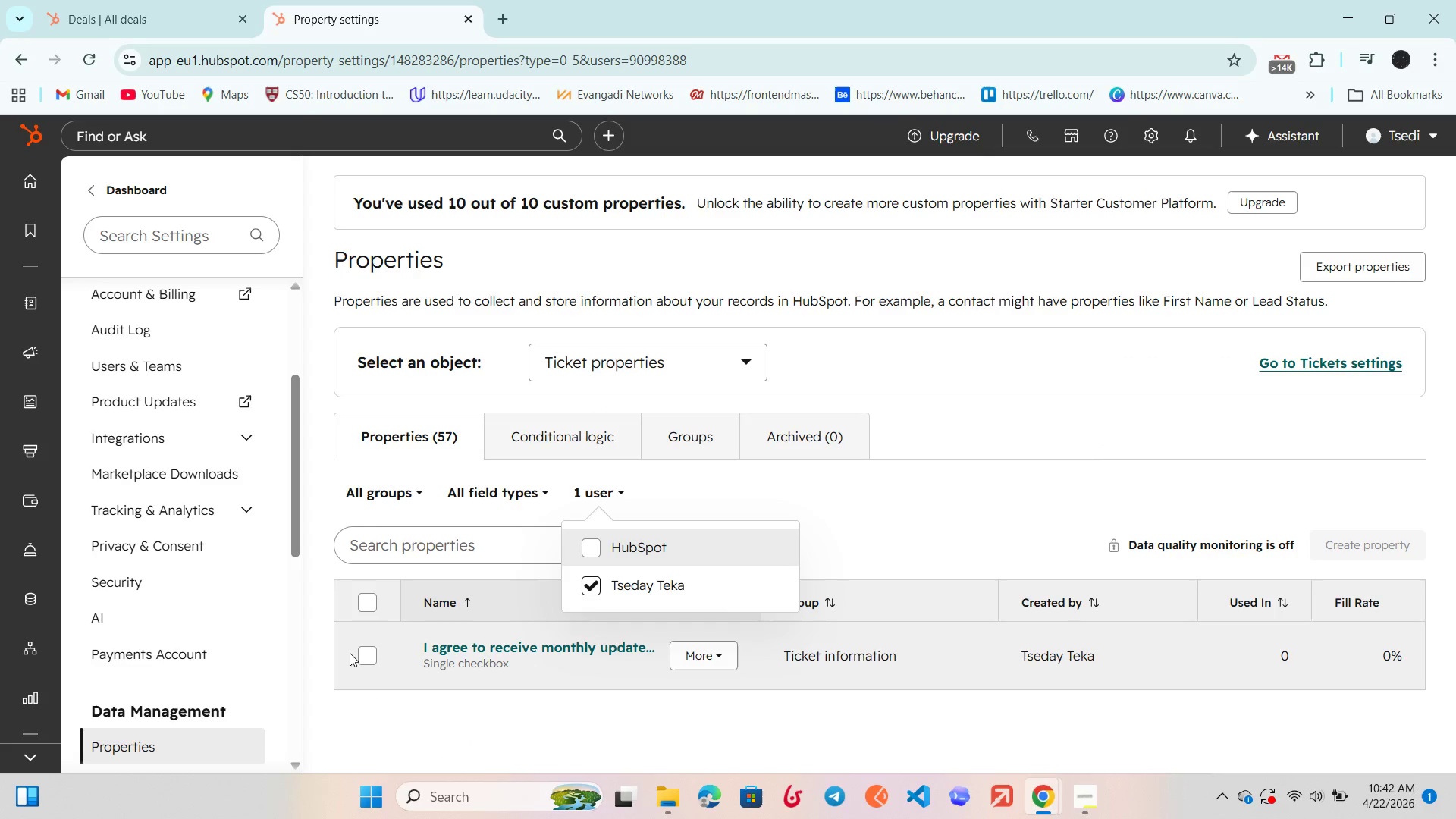 
left_click([367, 654])
 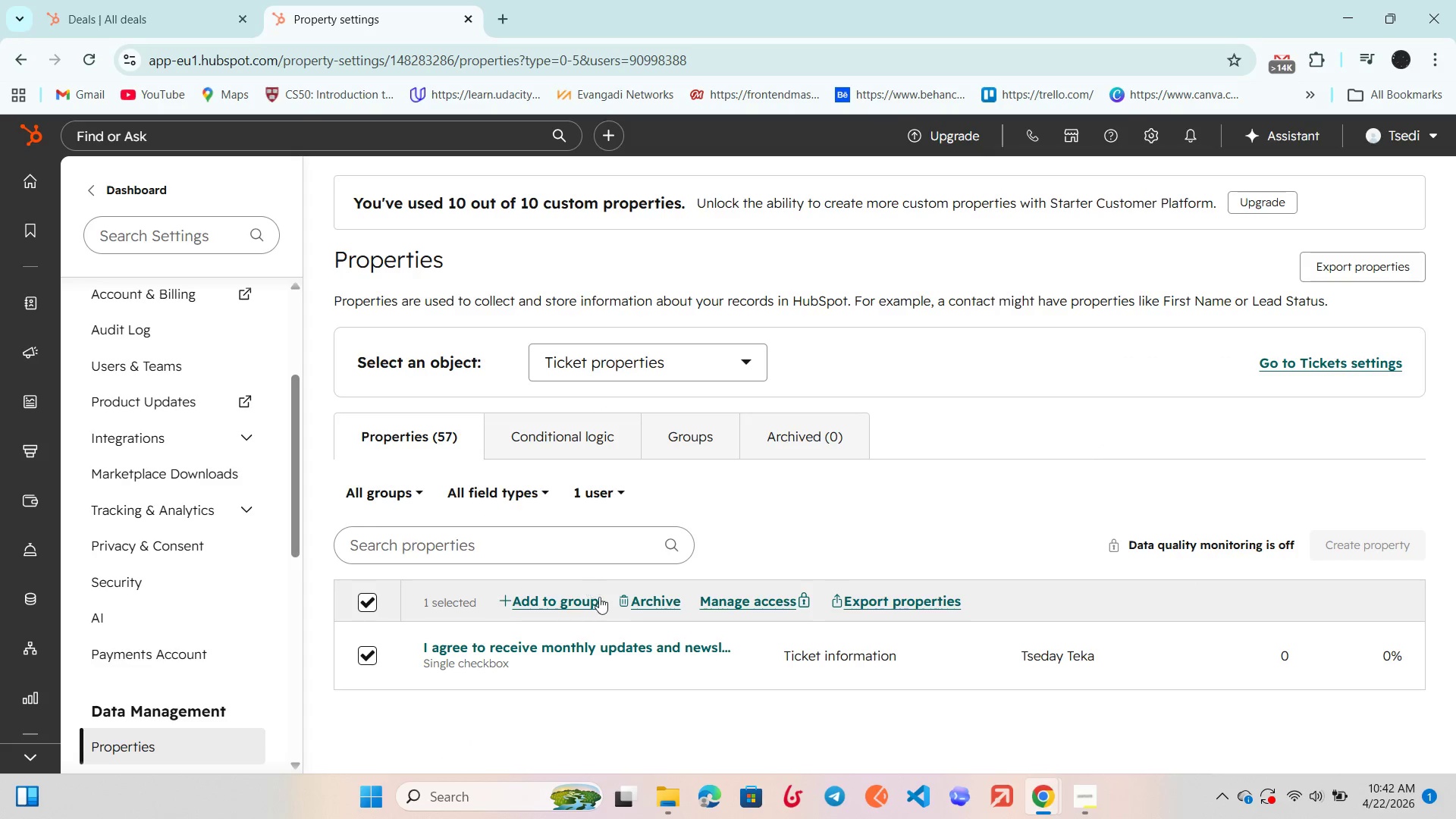 
left_click([633, 598])
 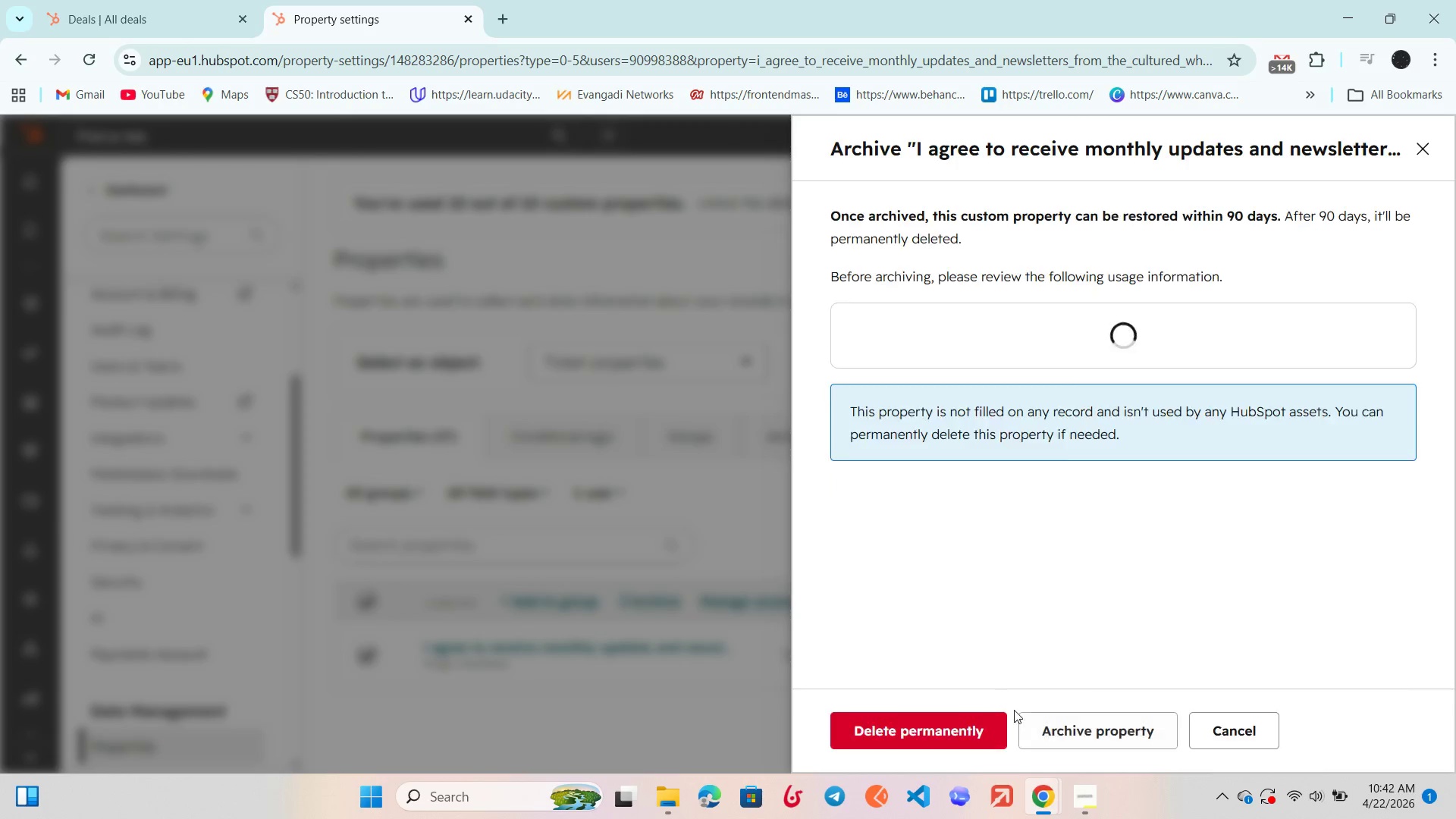 
left_click([902, 718])
 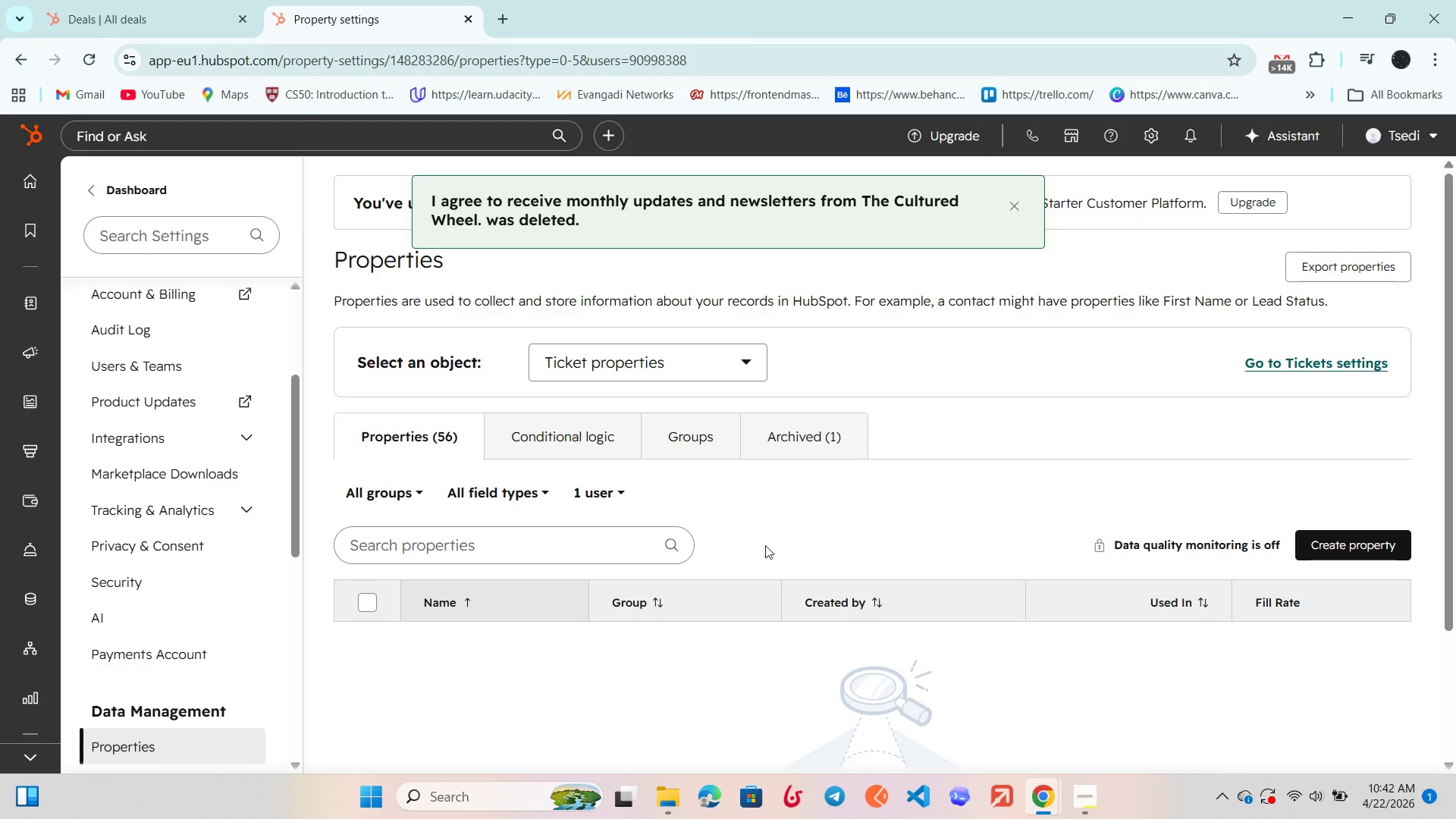 
left_click([1346, 548])
 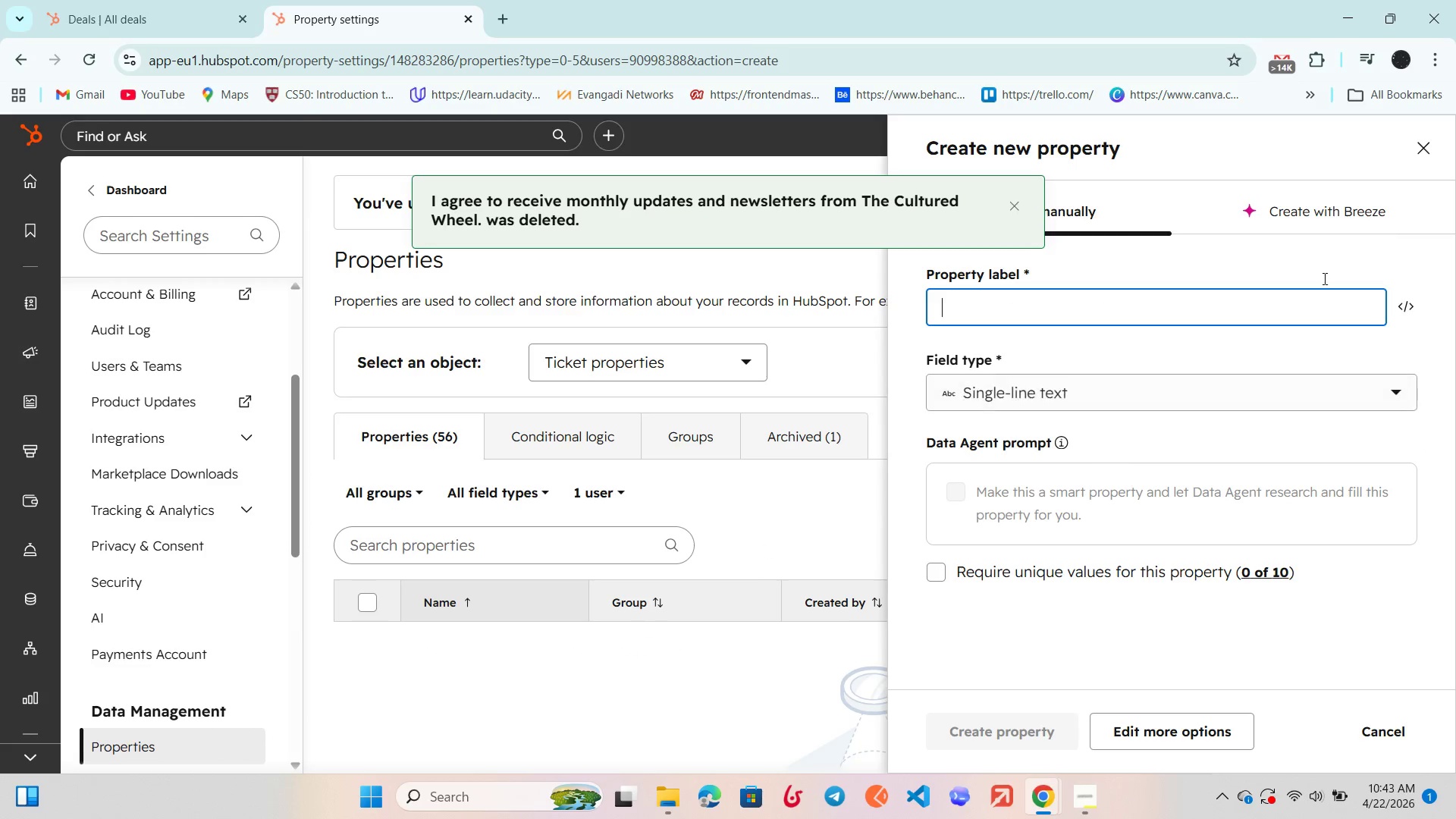 
left_click([1415, 155])
 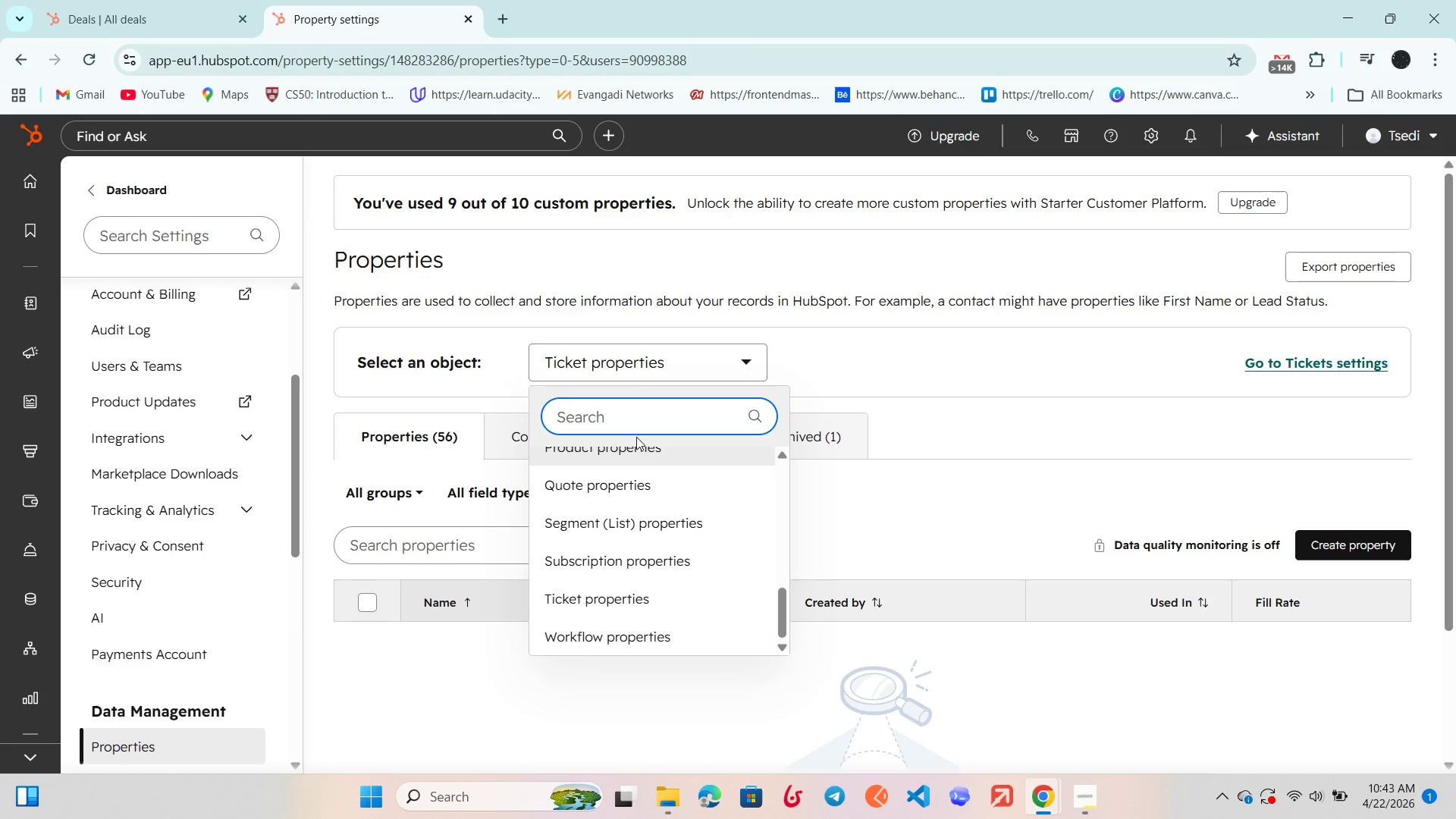 
type(dea)
 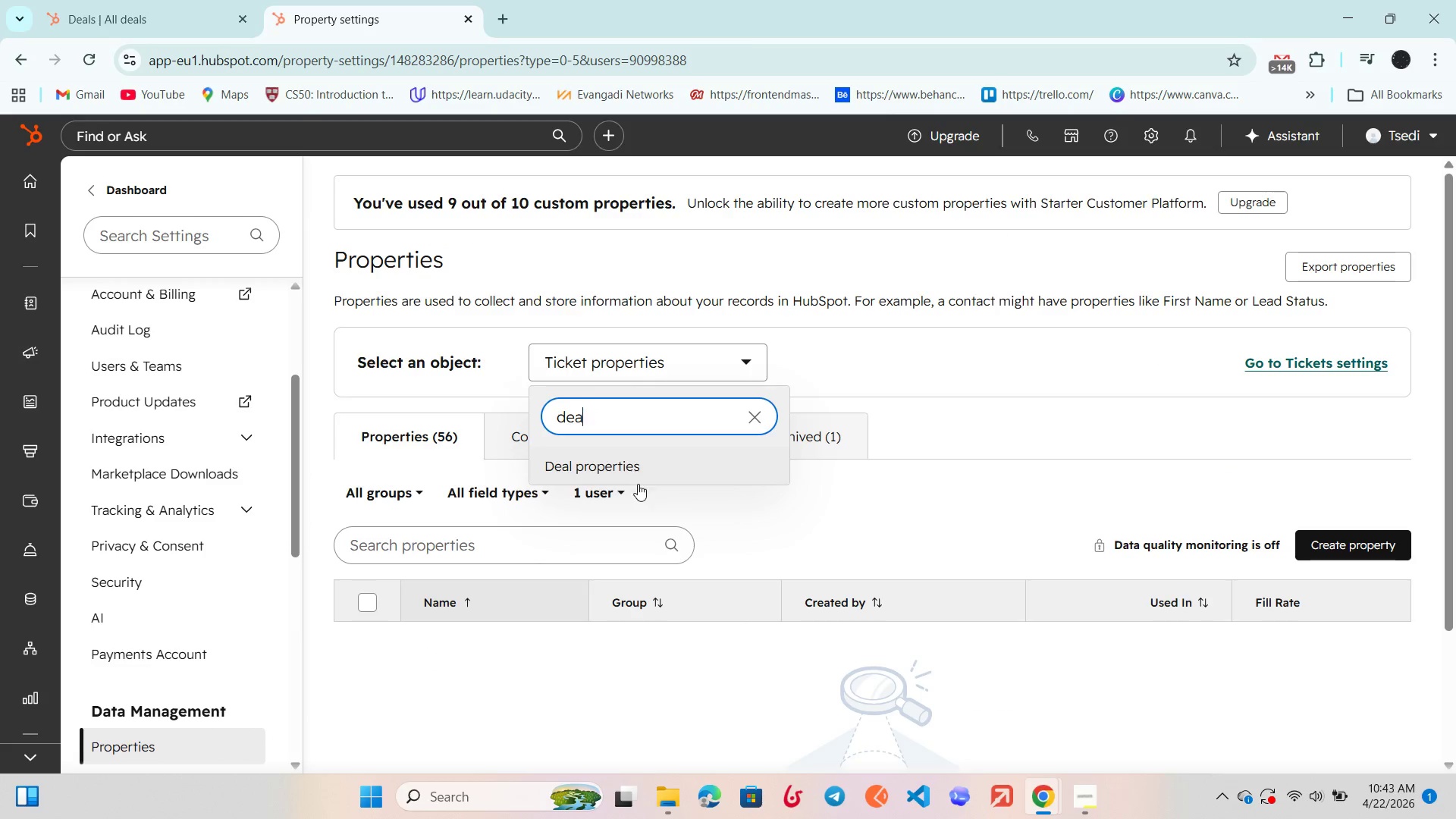 
left_click([642, 469])
 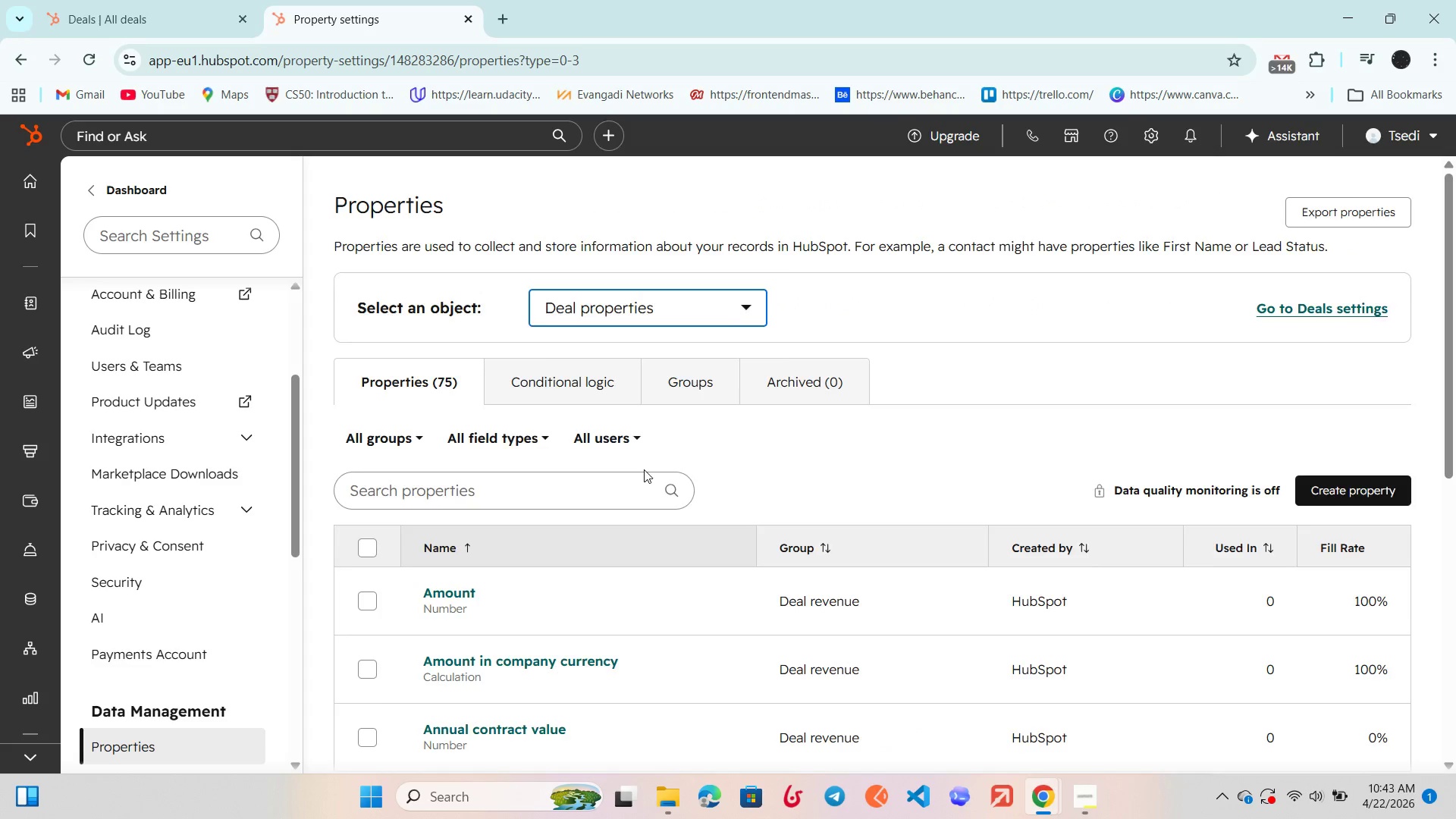 
scroll: coordinate [644, 469], scroll_direction: down, amount: 2.0
 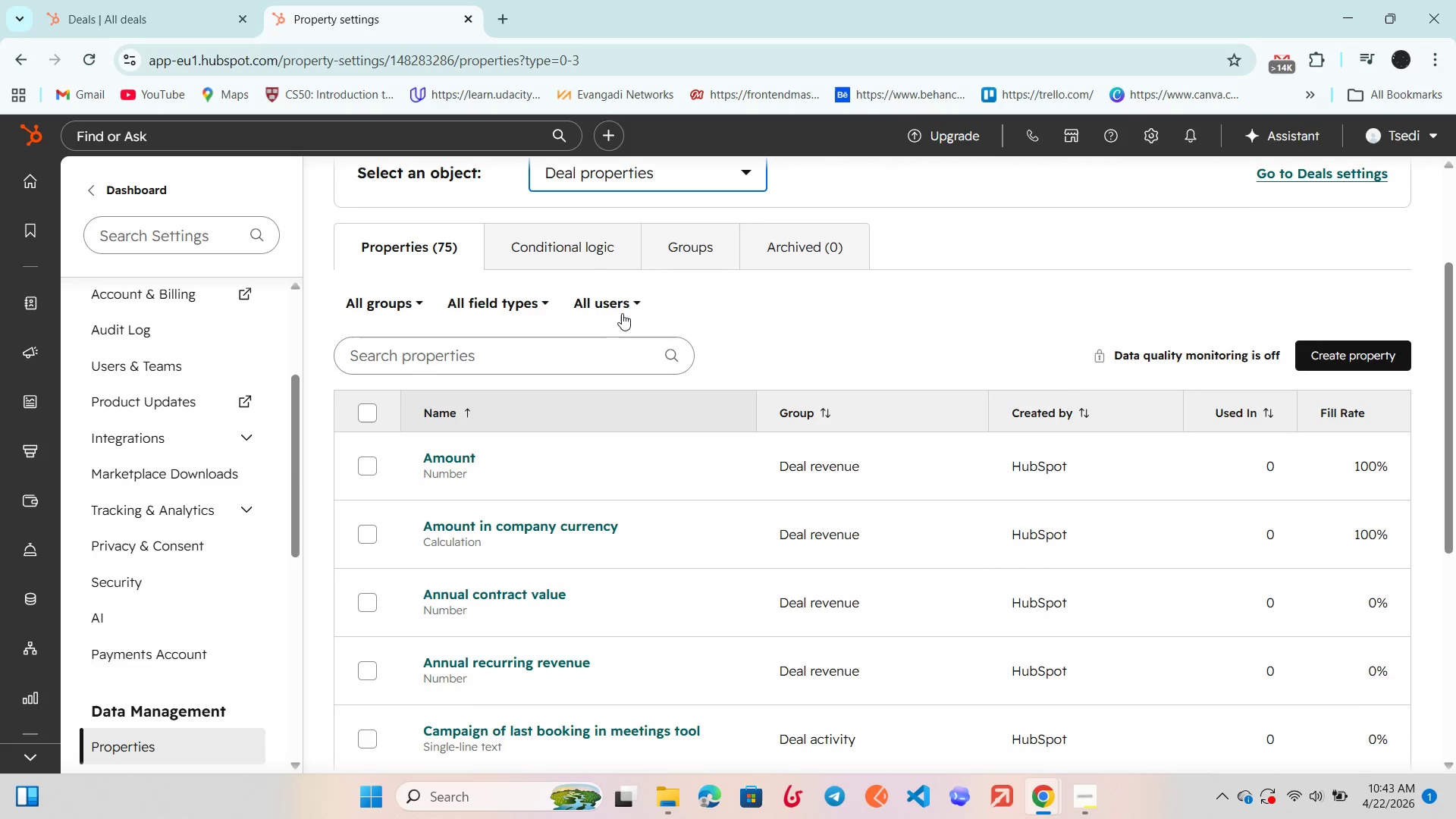 
left_click([622, 300])
 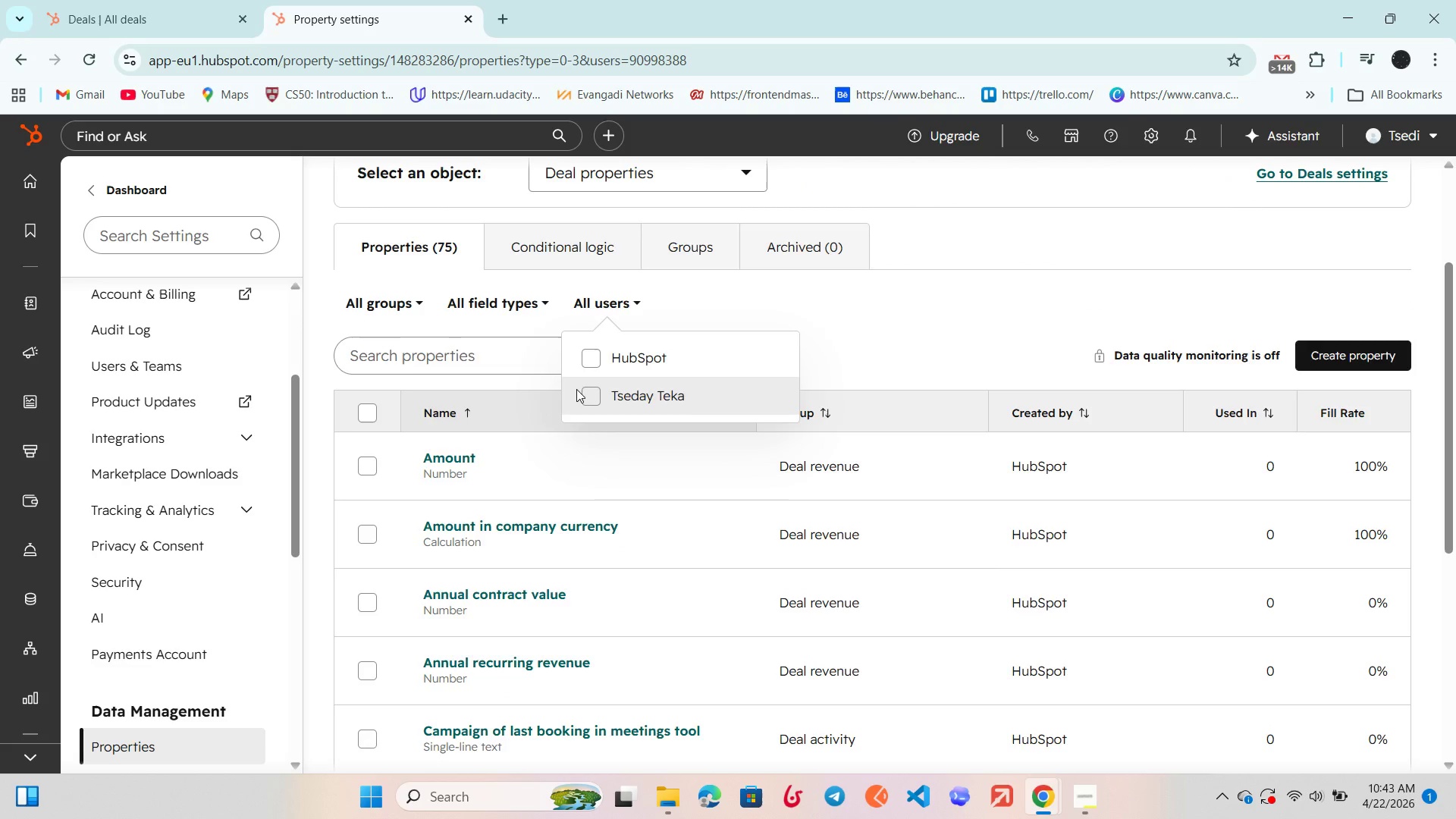 
double_click([586, 389])
 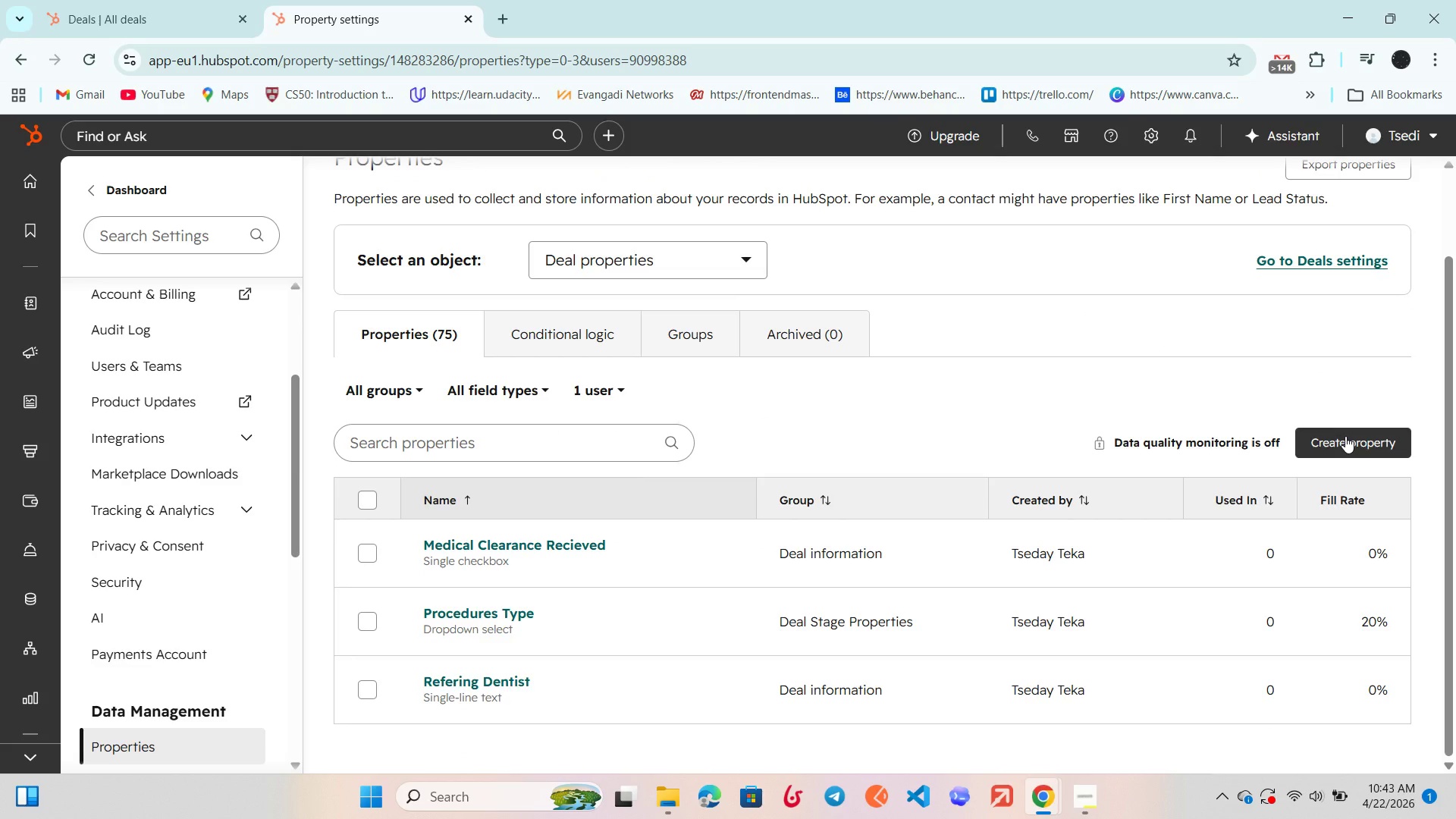 
left_click([1345, 437])
 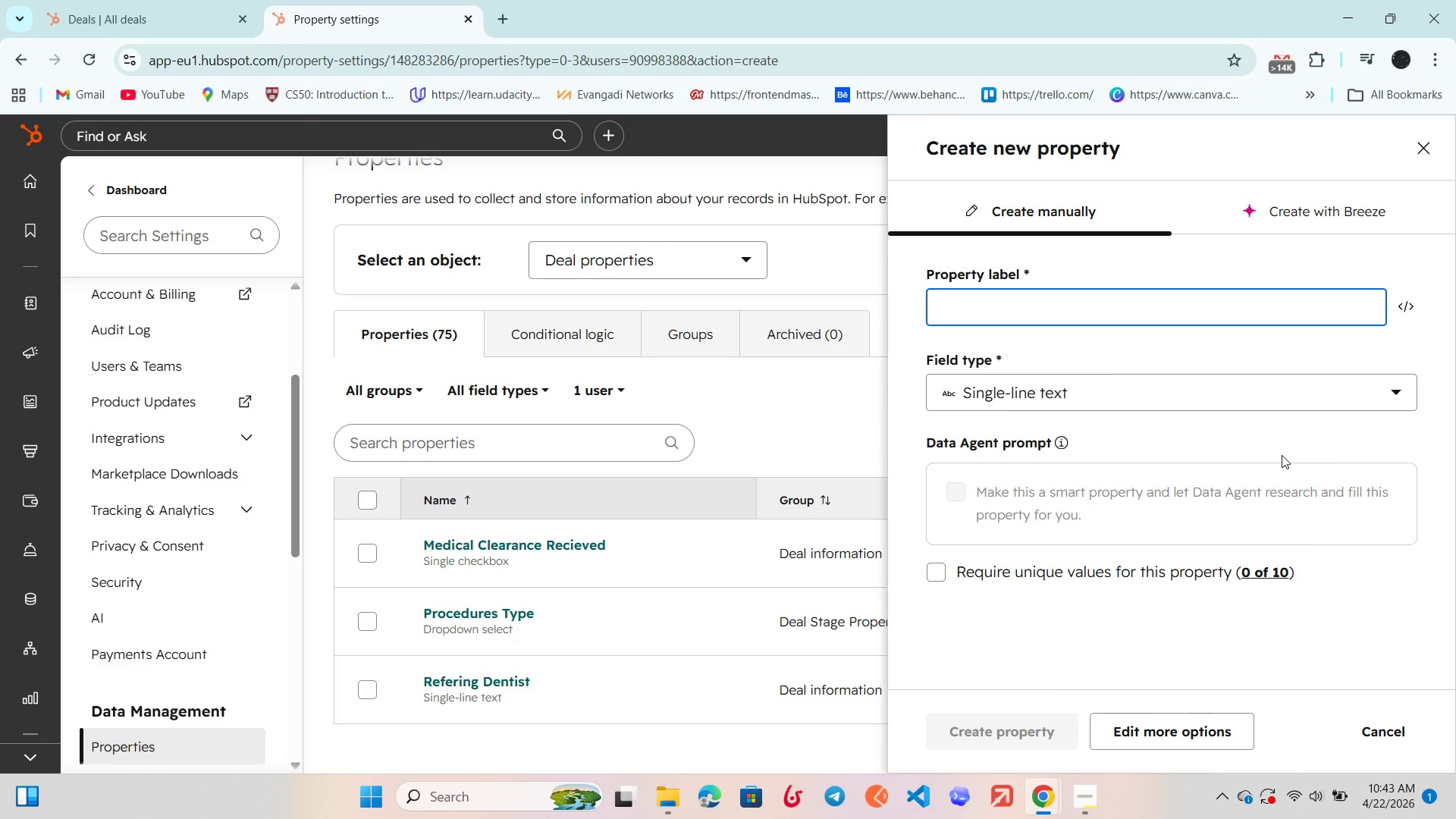 
wait(7.53)
 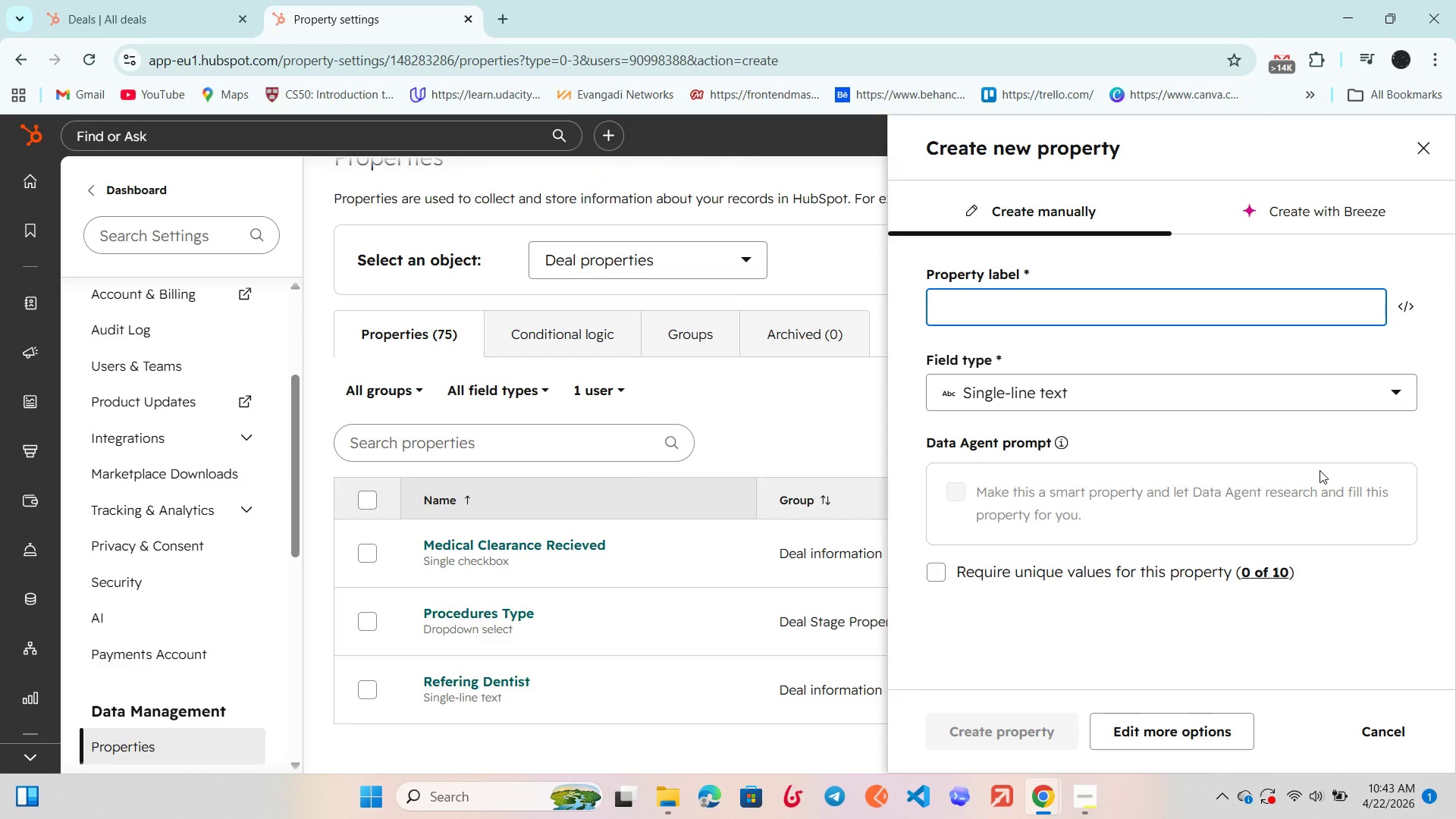 
left_click([1415, 139])
 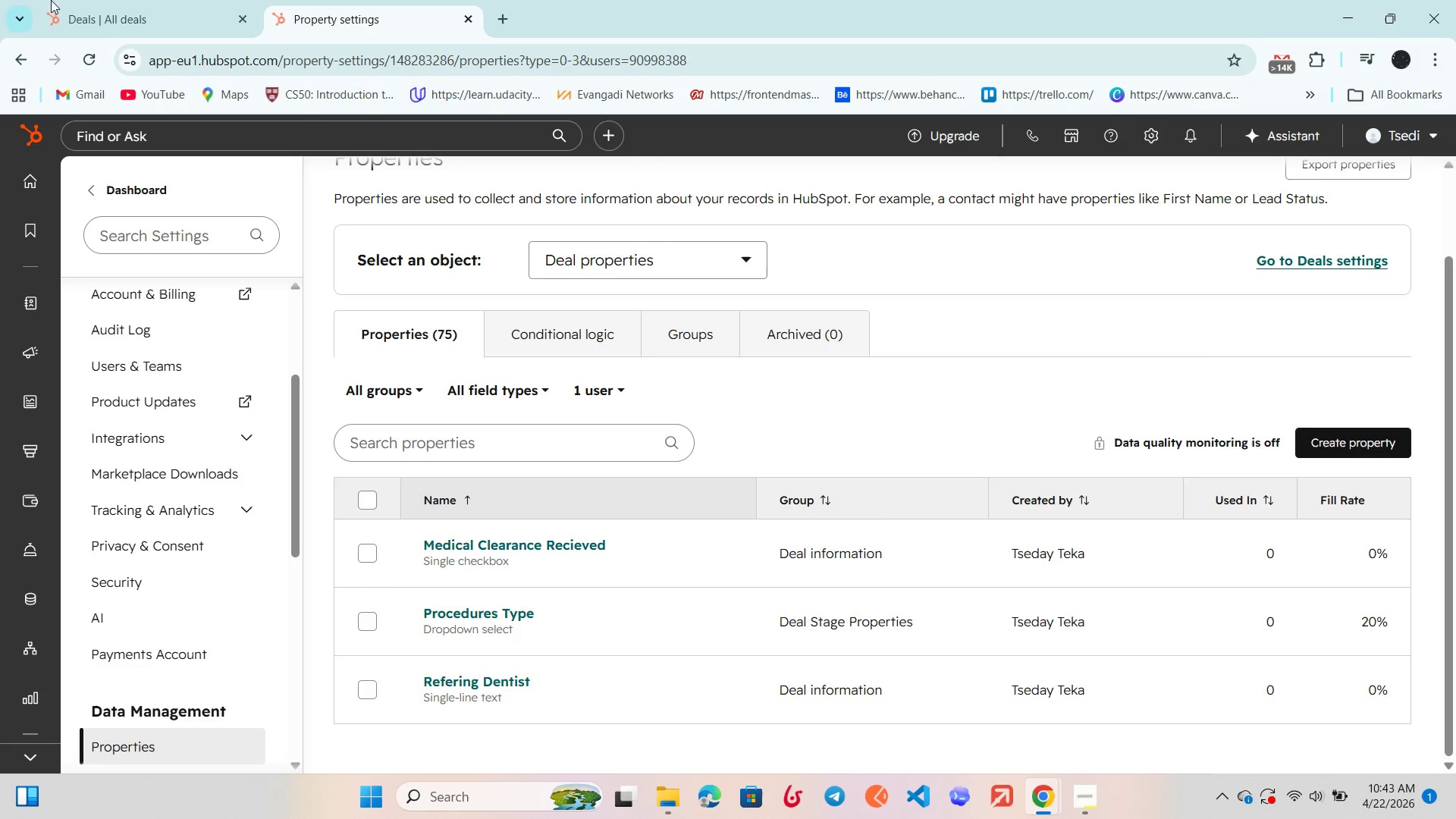 
left_click([121, 0])
 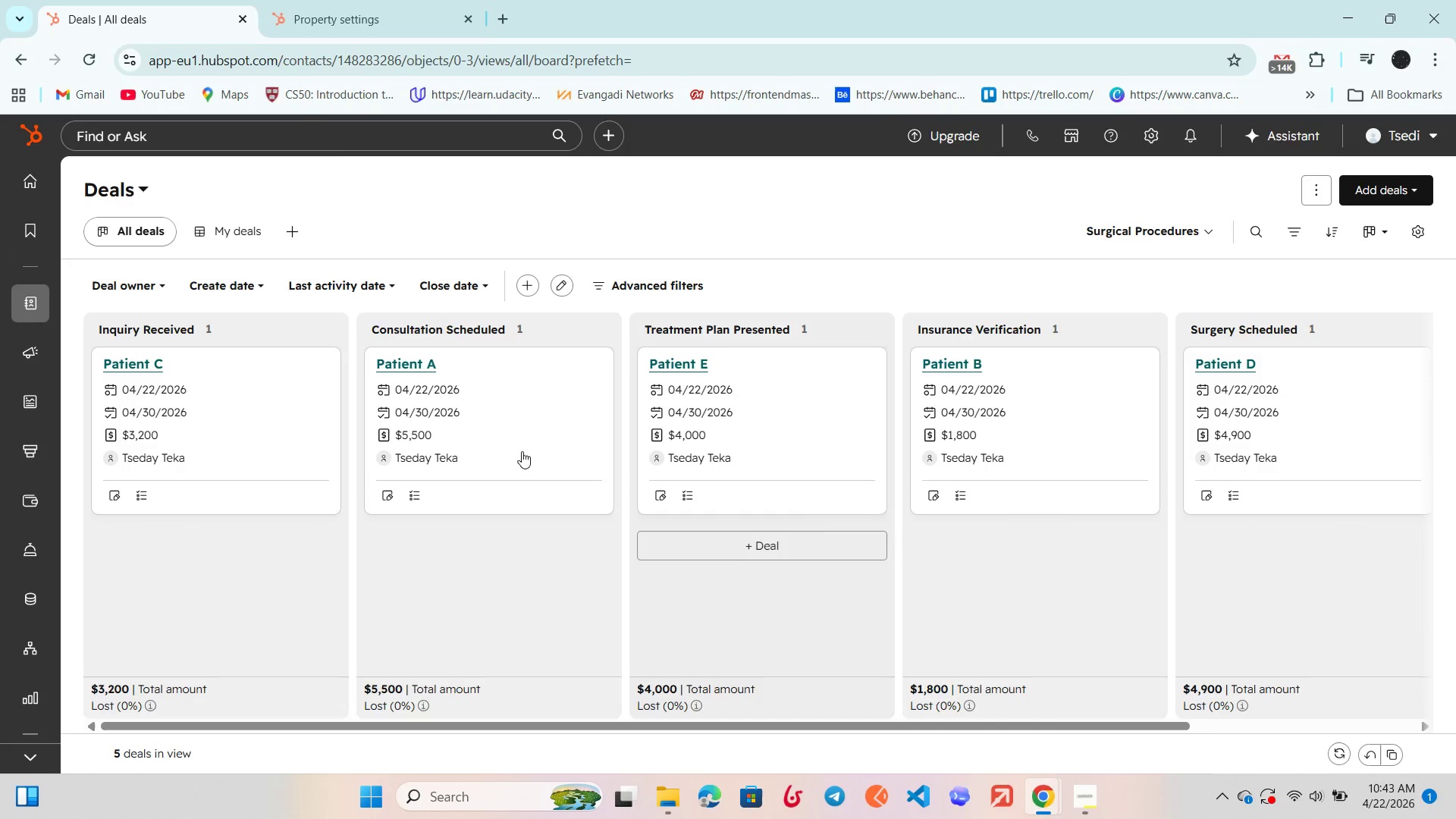 
scroll: coordinate [491, 444], scroll_direction: up, amount: 1.0
 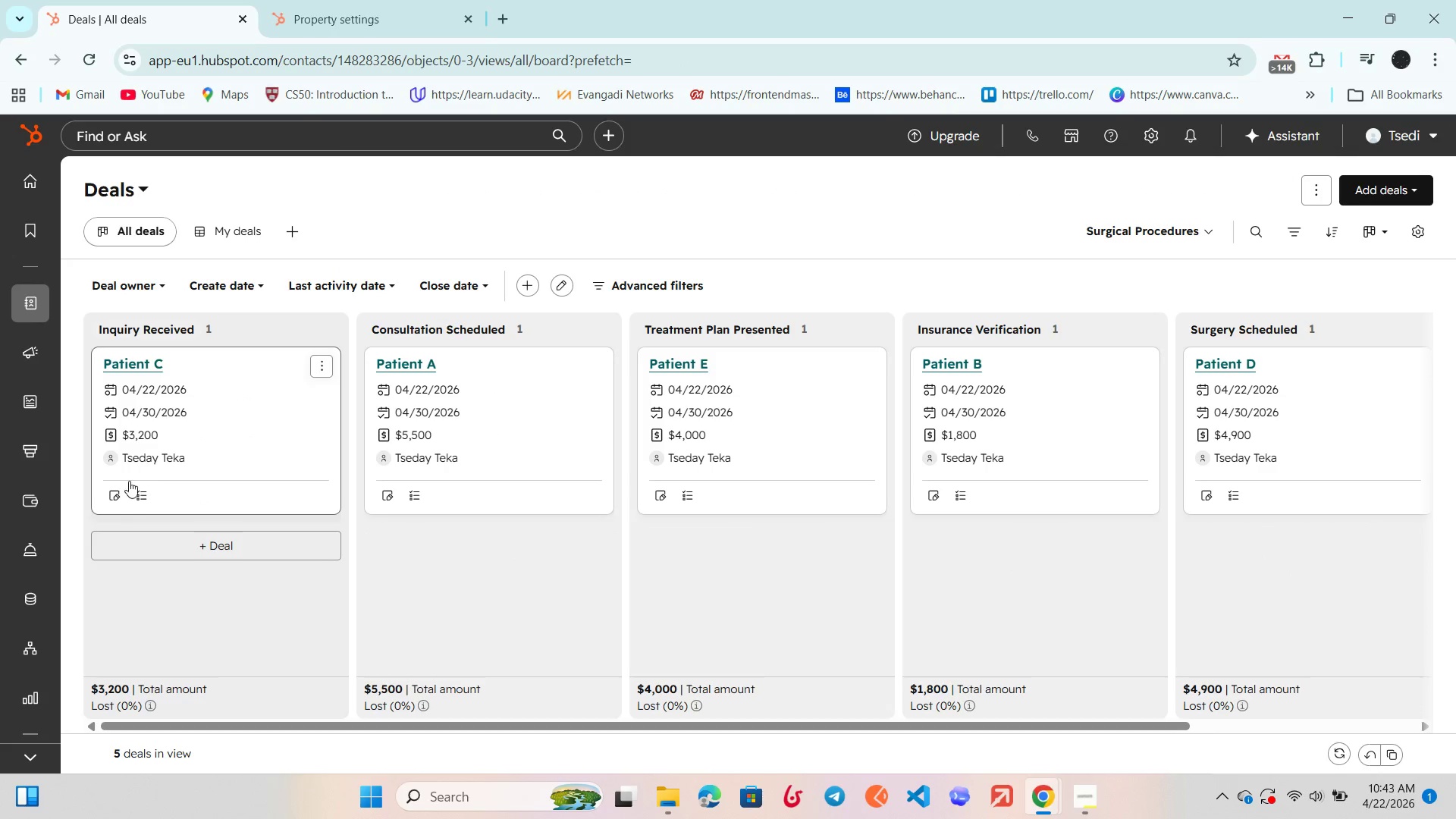 
left_click([112, 494])
 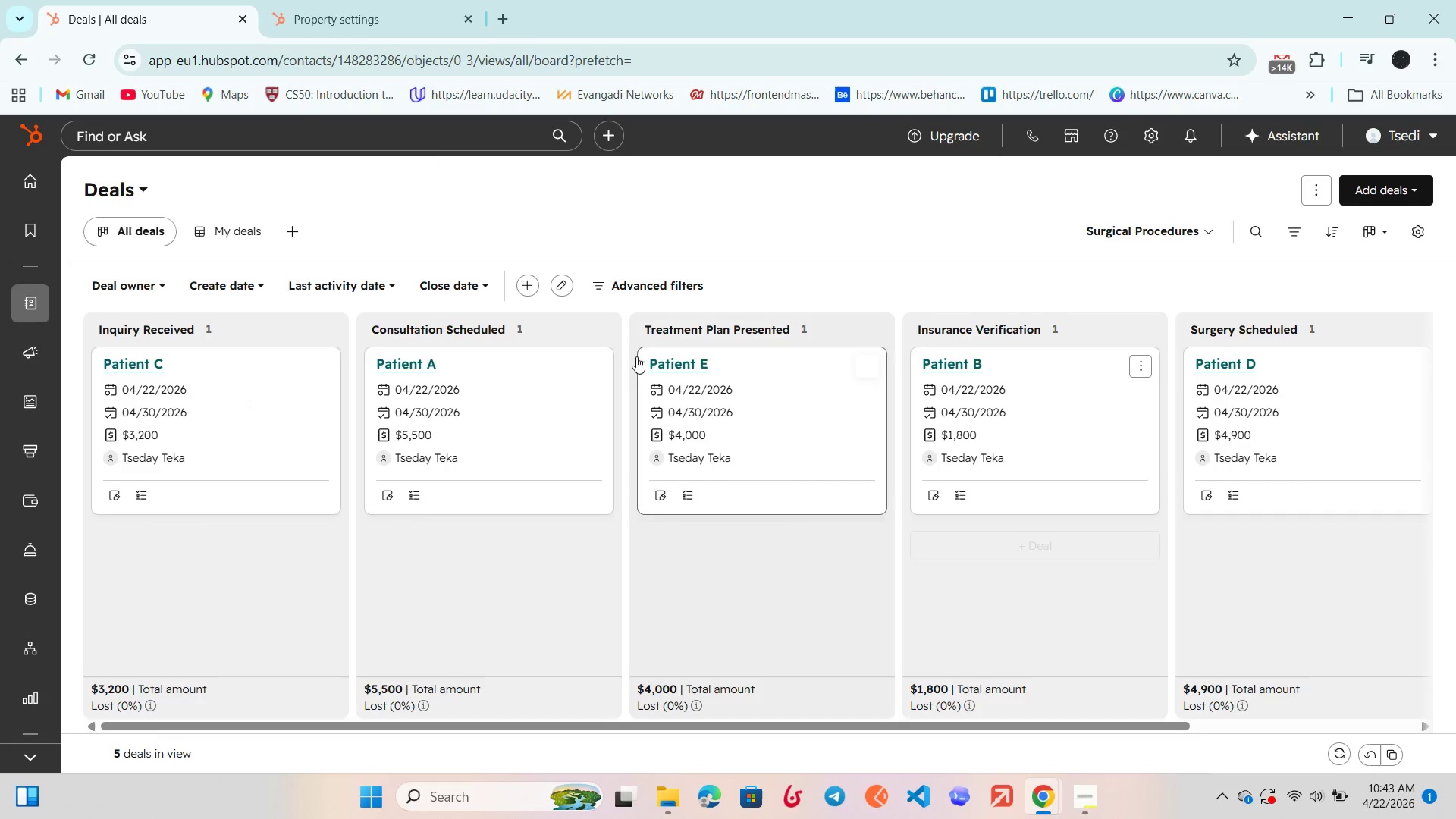 
left_click([149, 366])
 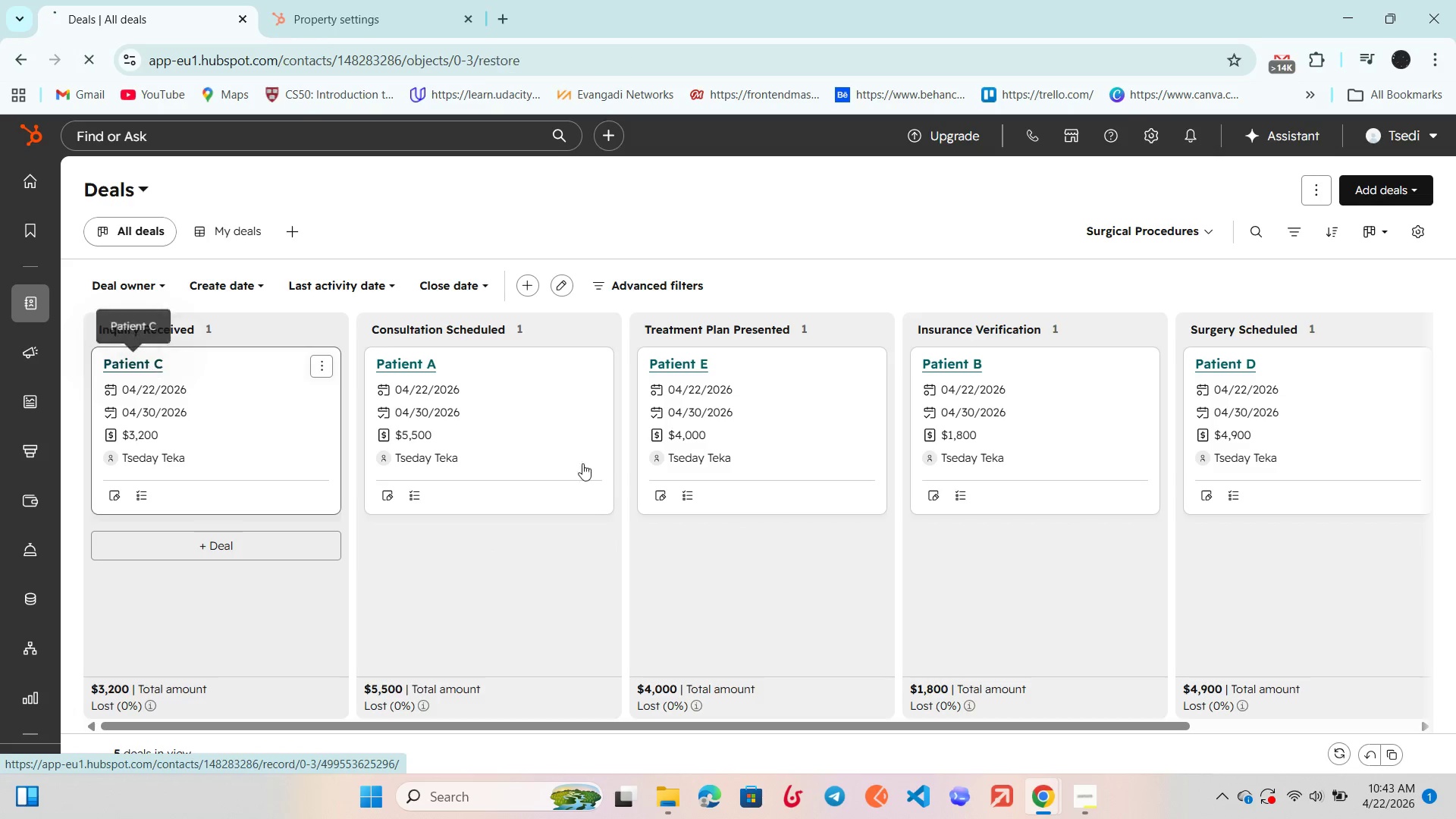 
mouse_move([732, 507])
 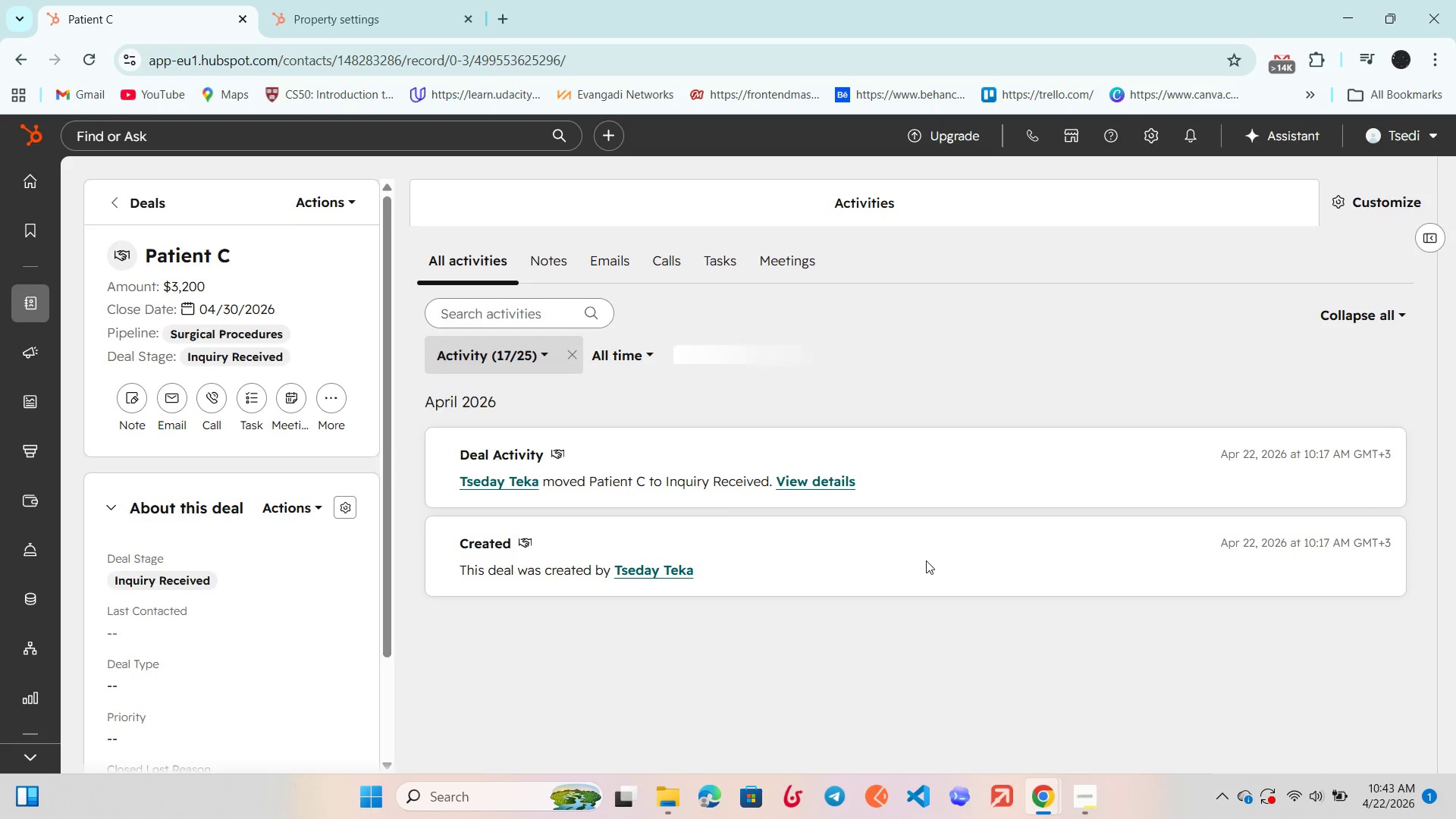 
left_click([1418, 237])
 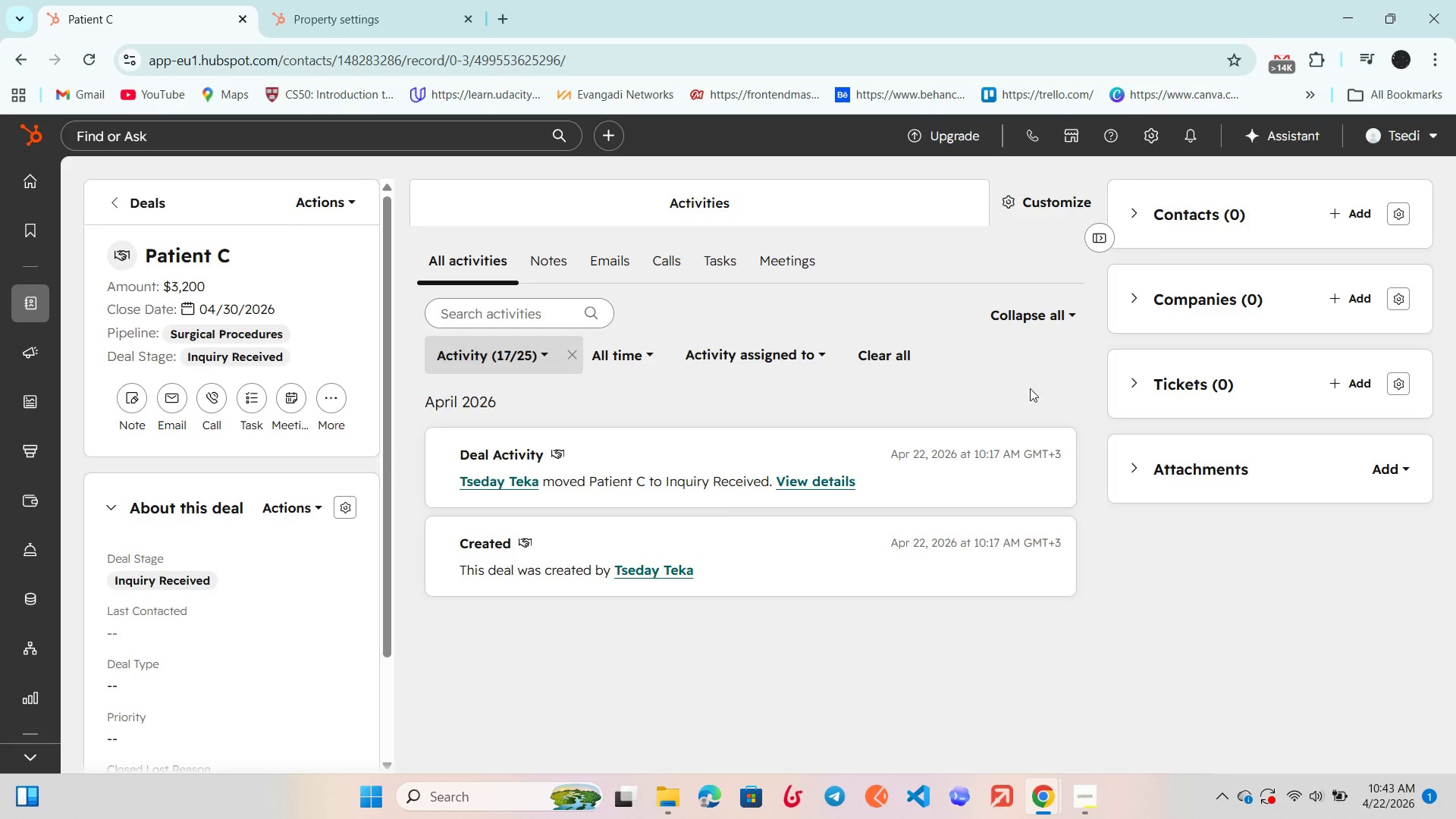 
left_click([1103, 240])
 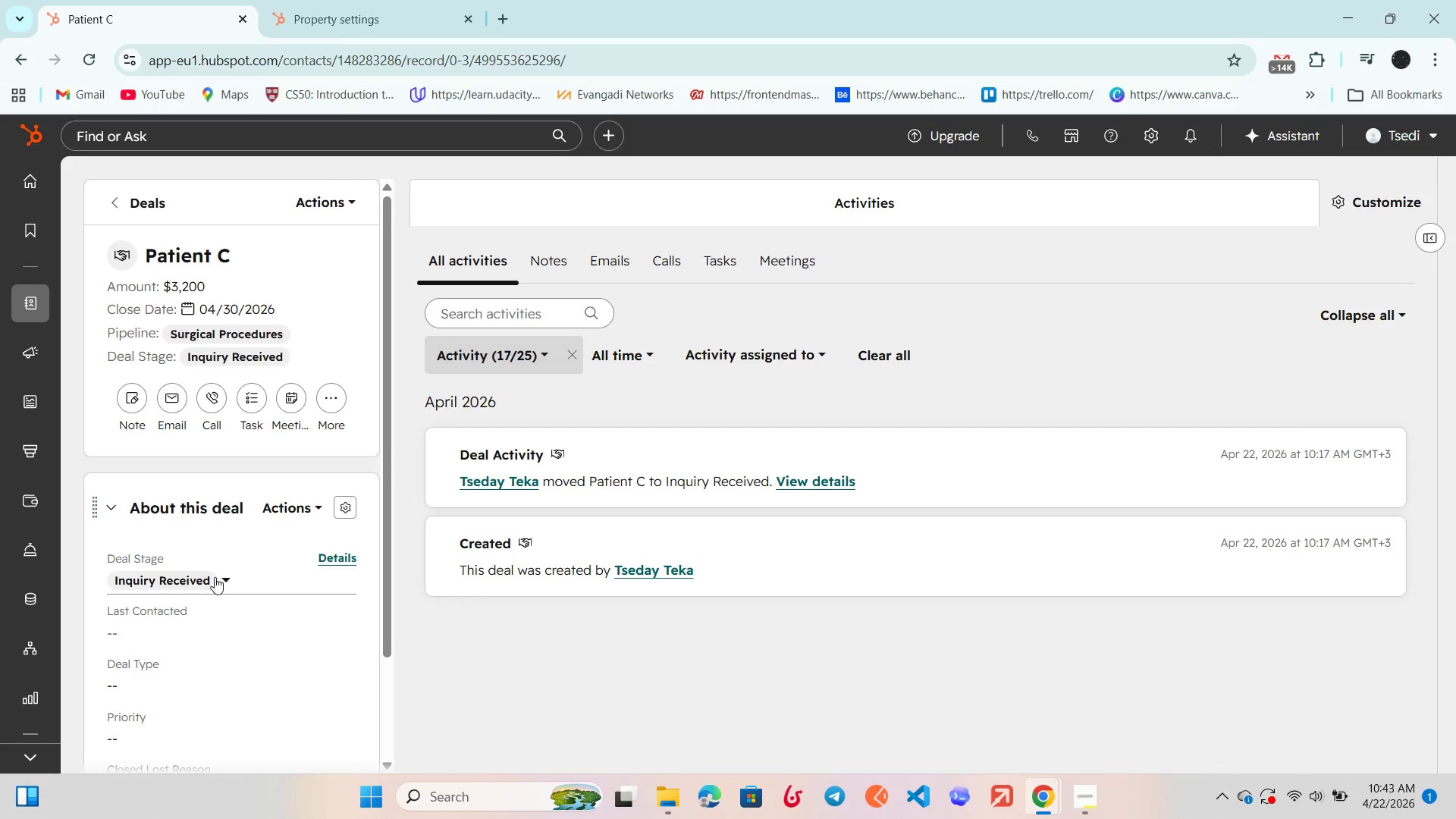 
scroll: coordinate [195, 621], scroll_direction: up, amount: 1.0
 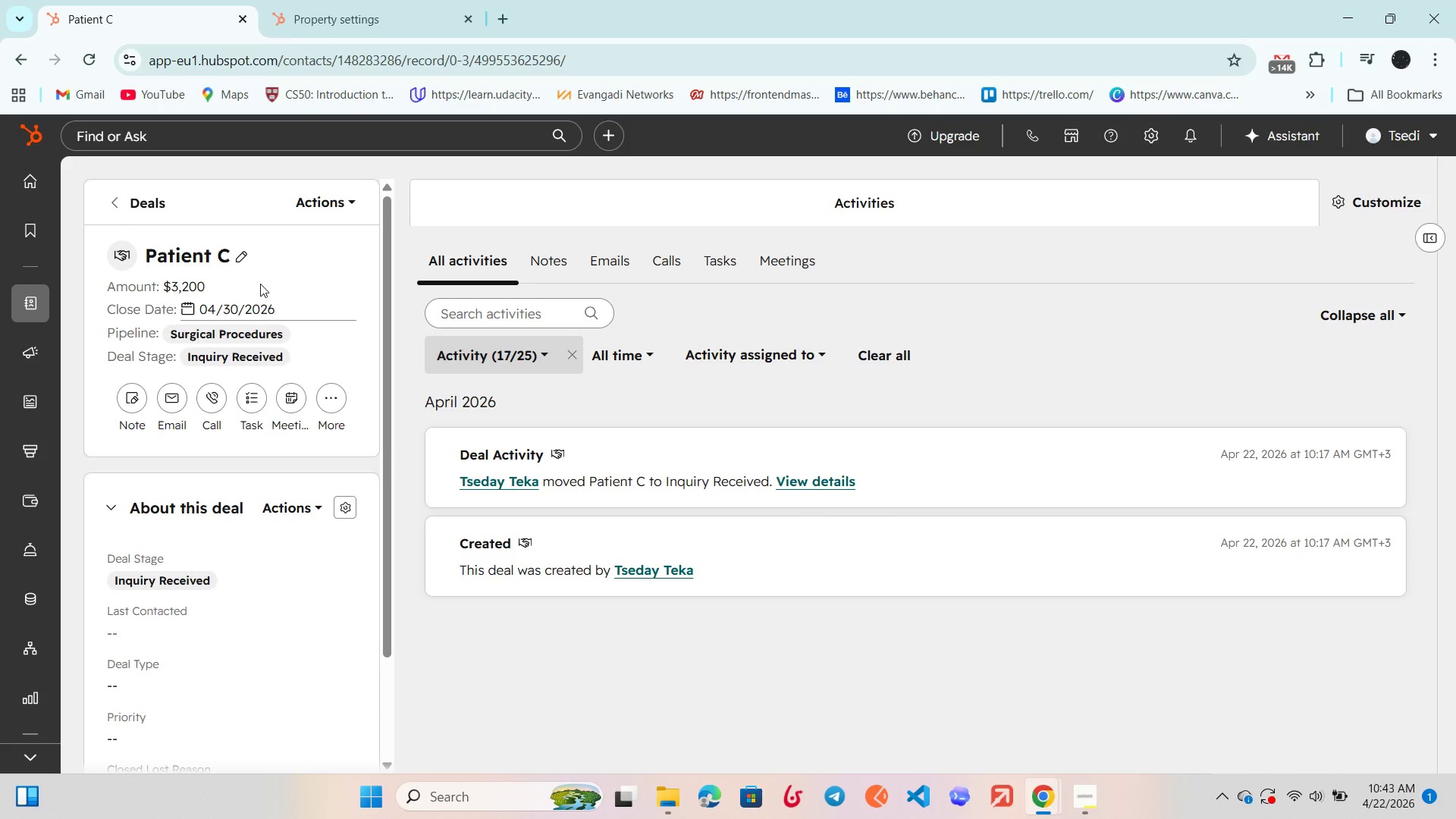 
left_click([244, 259])
 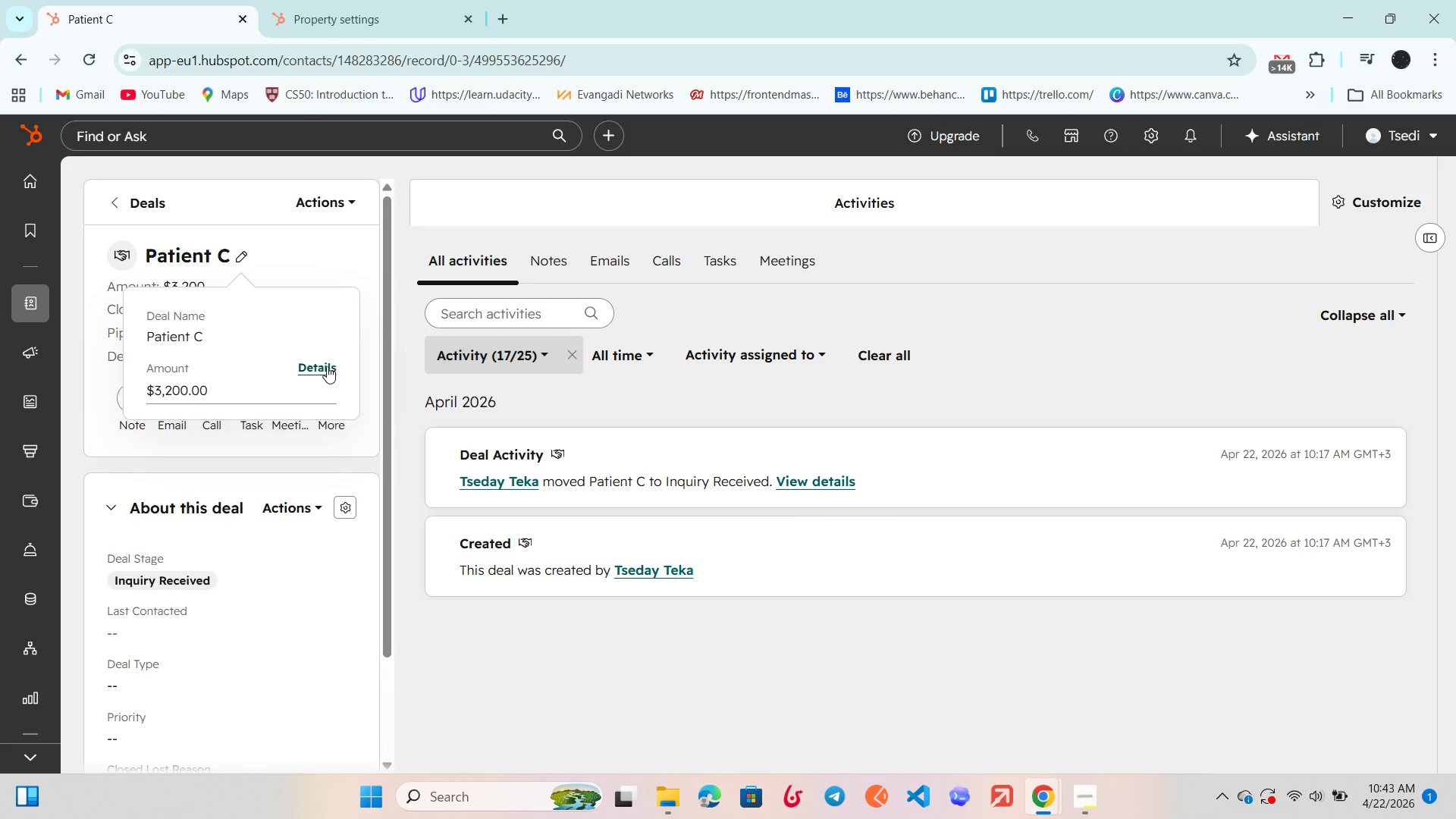 
left_click([324, 366])
 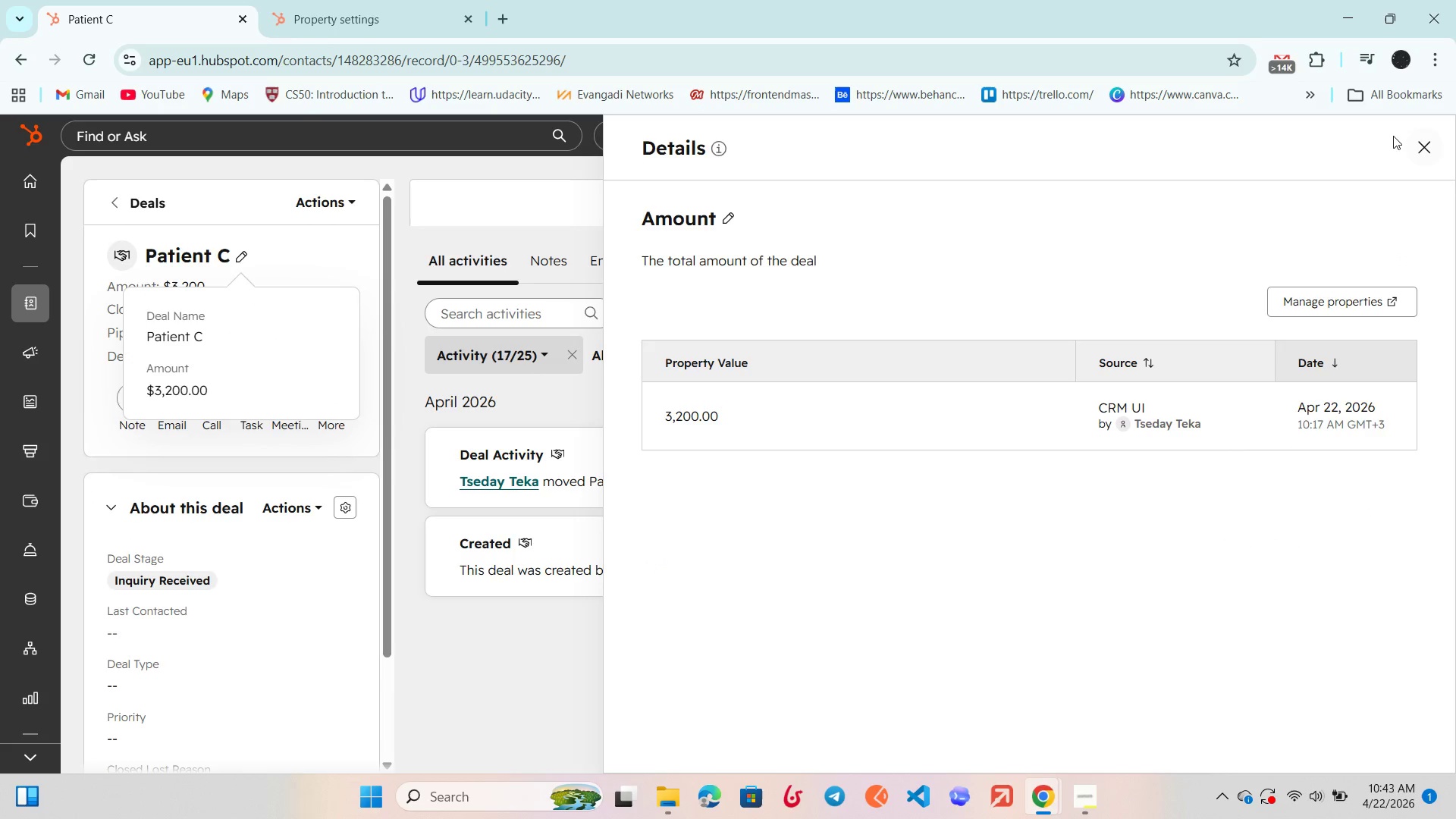 
left_click([1434, 143])
 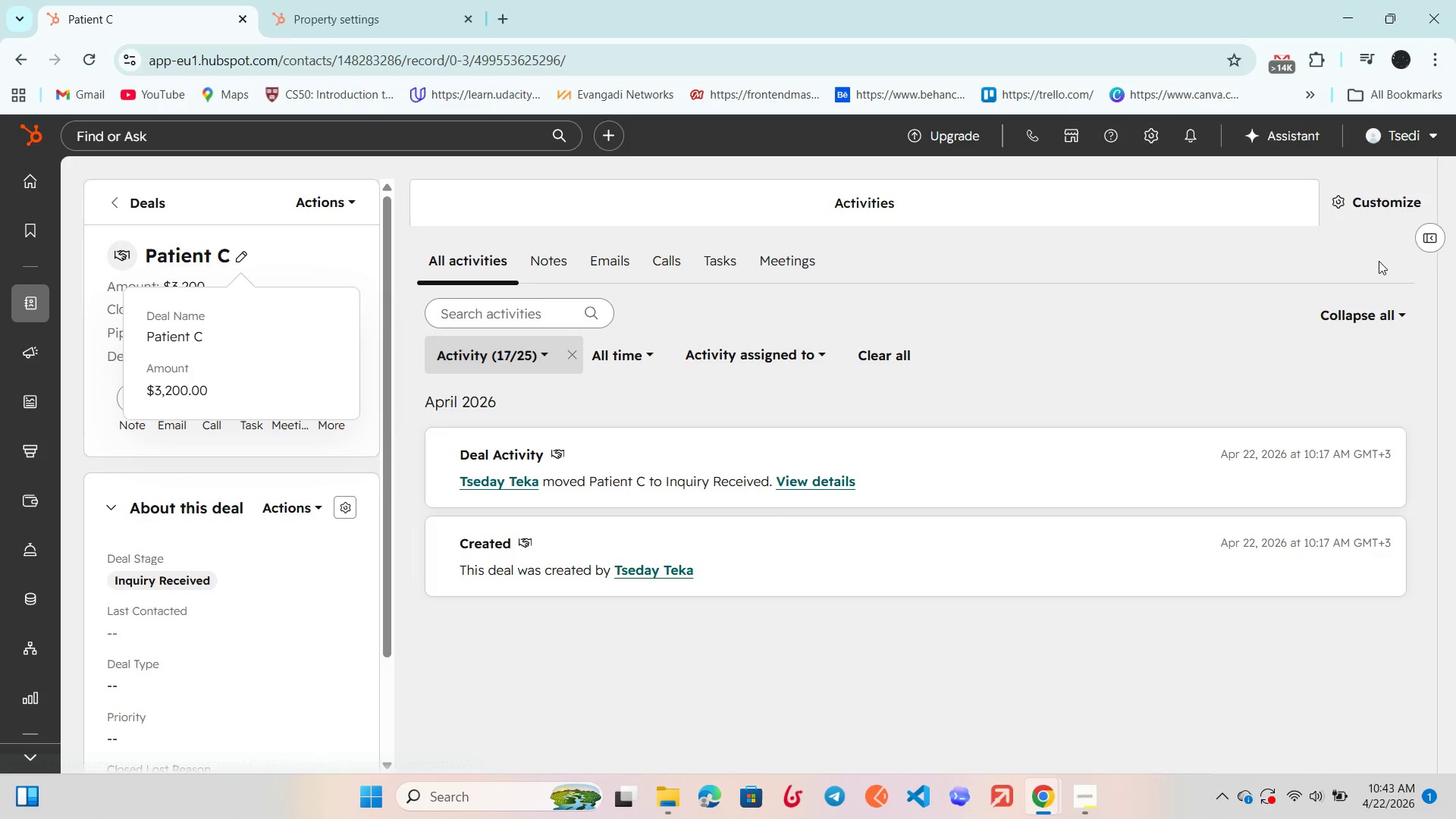 
left_click([1428, 245])
 